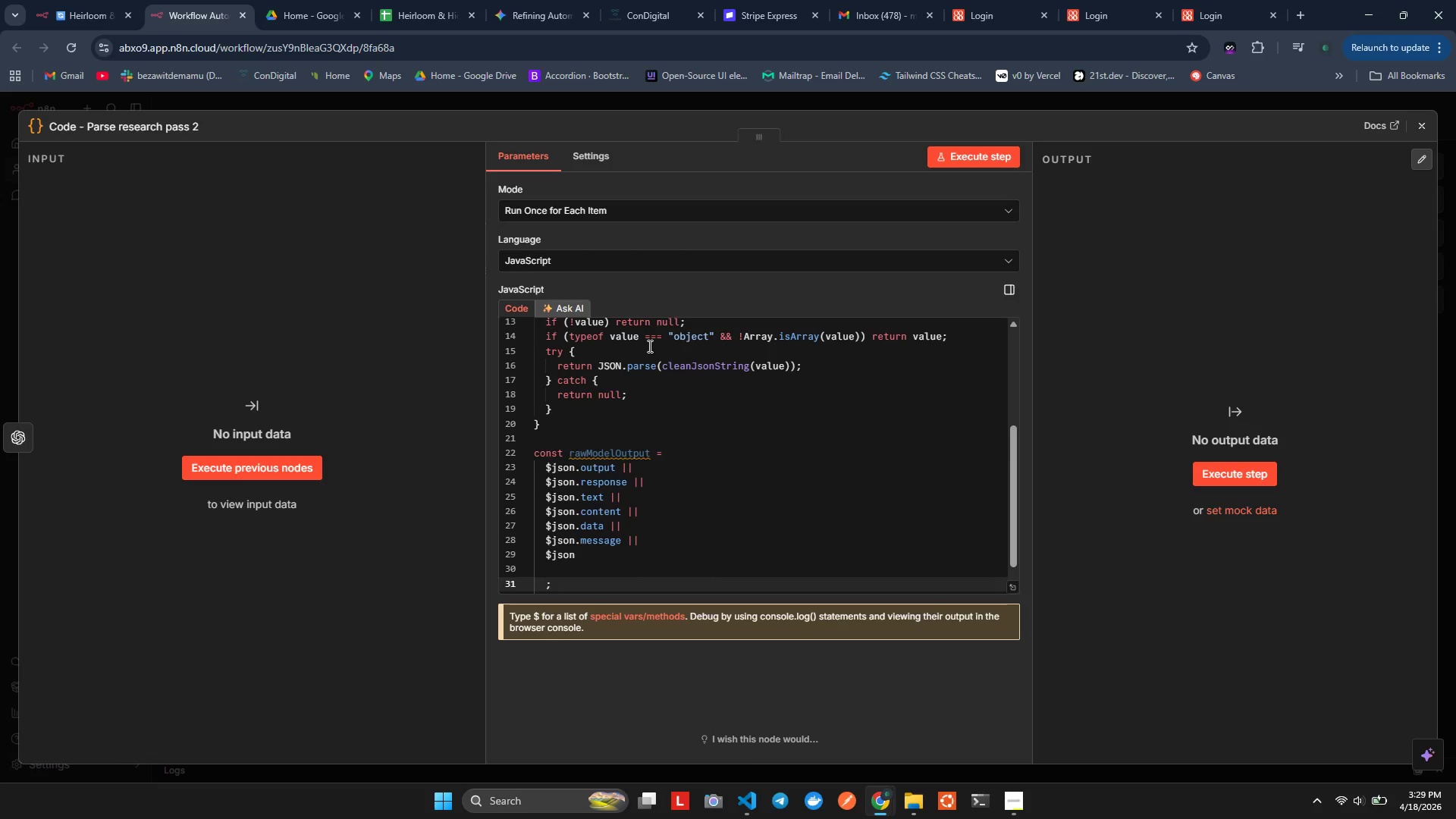 
key(Control+ControlLeft)
 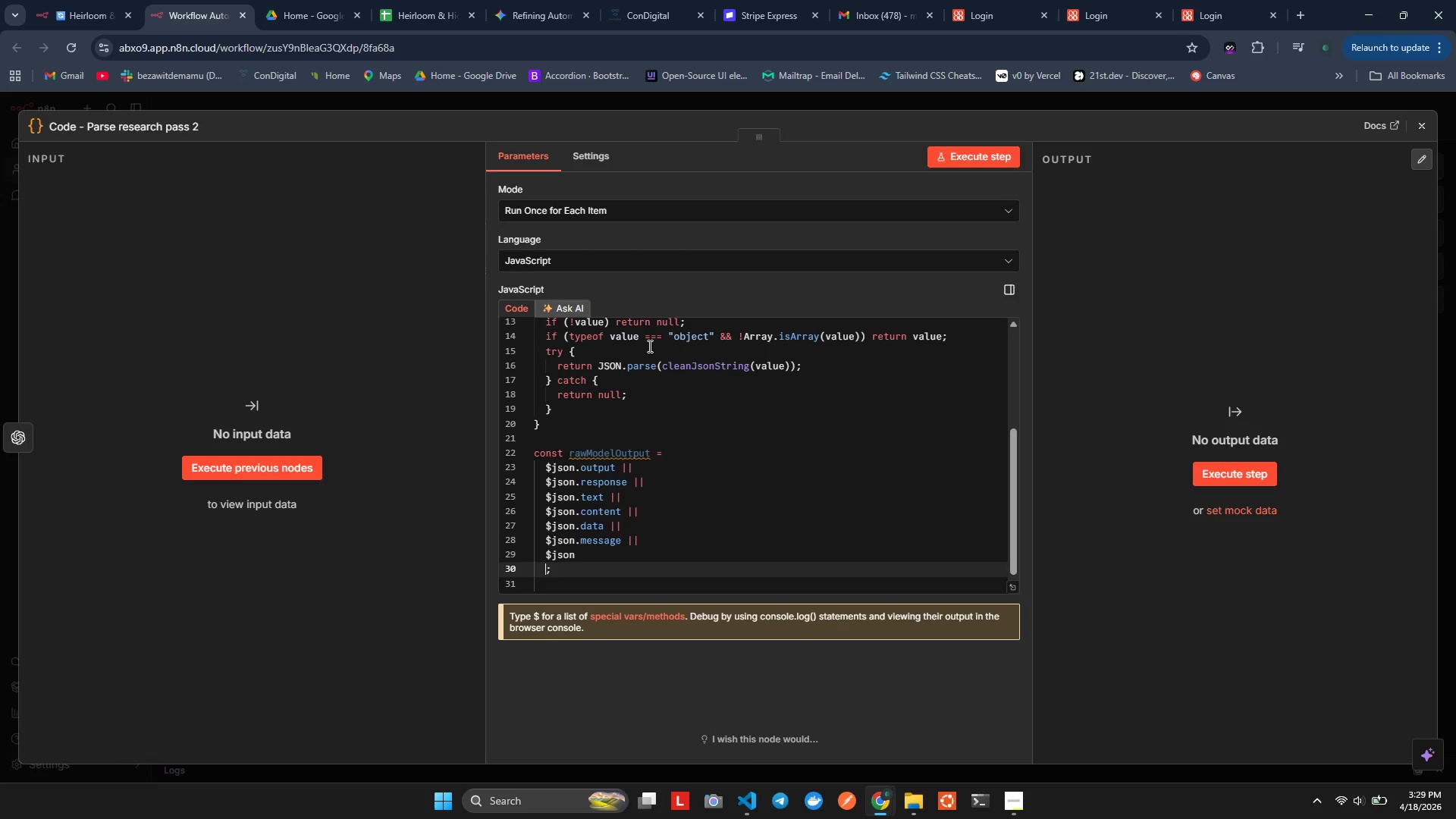 
key(Control+Z)
 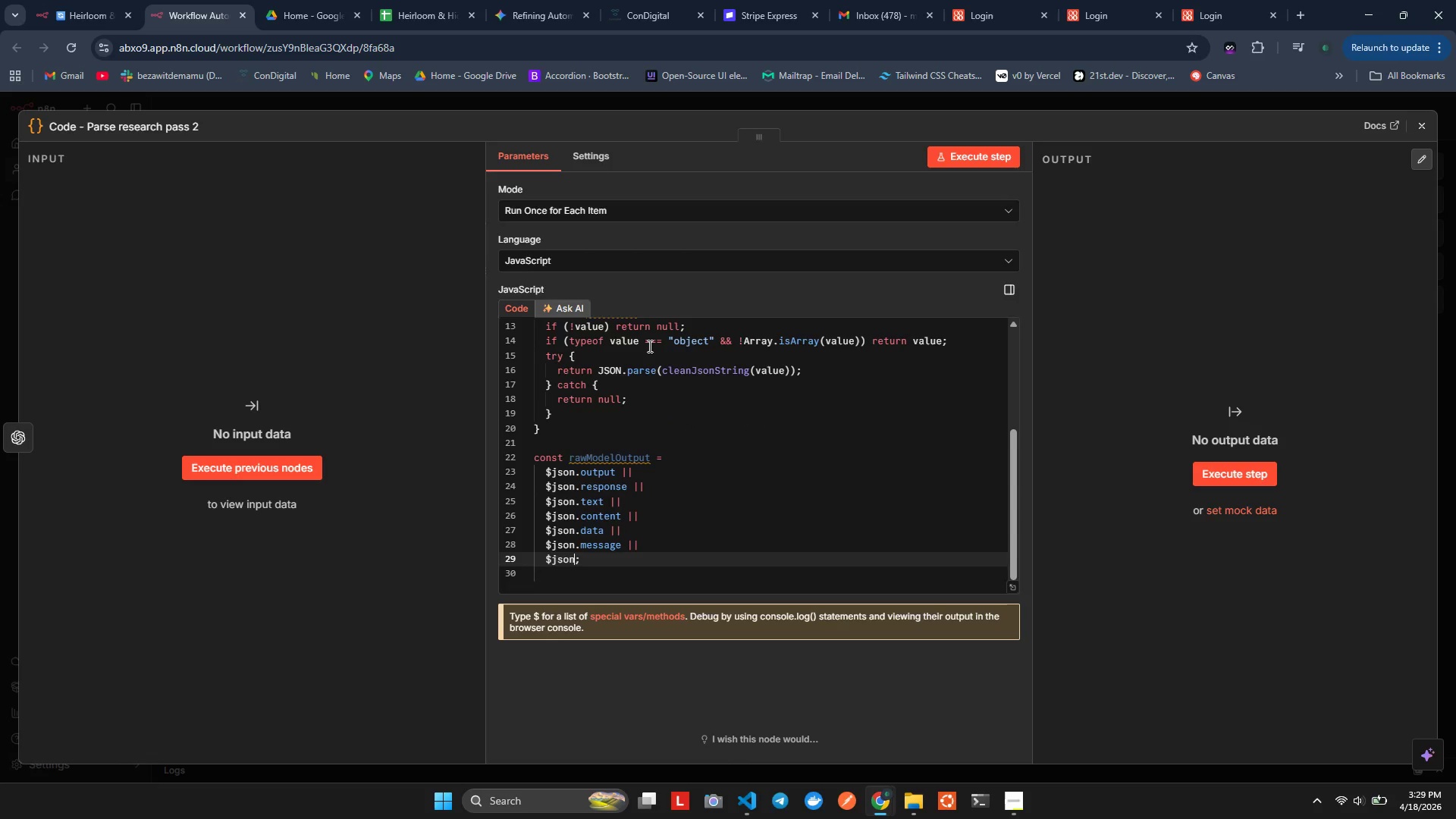 
key(Control+ControlLeft)
 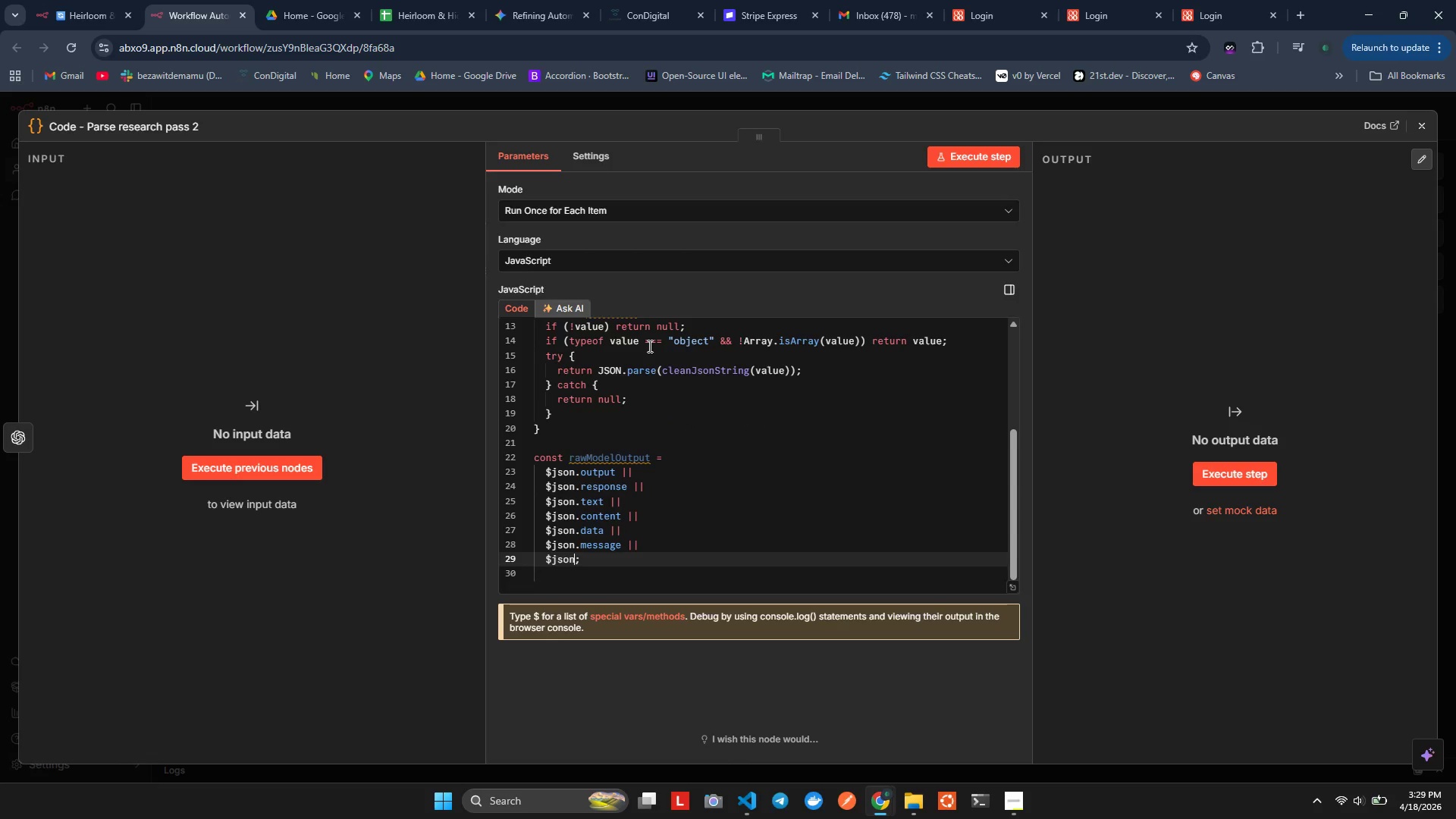 
key(Control+Z)
 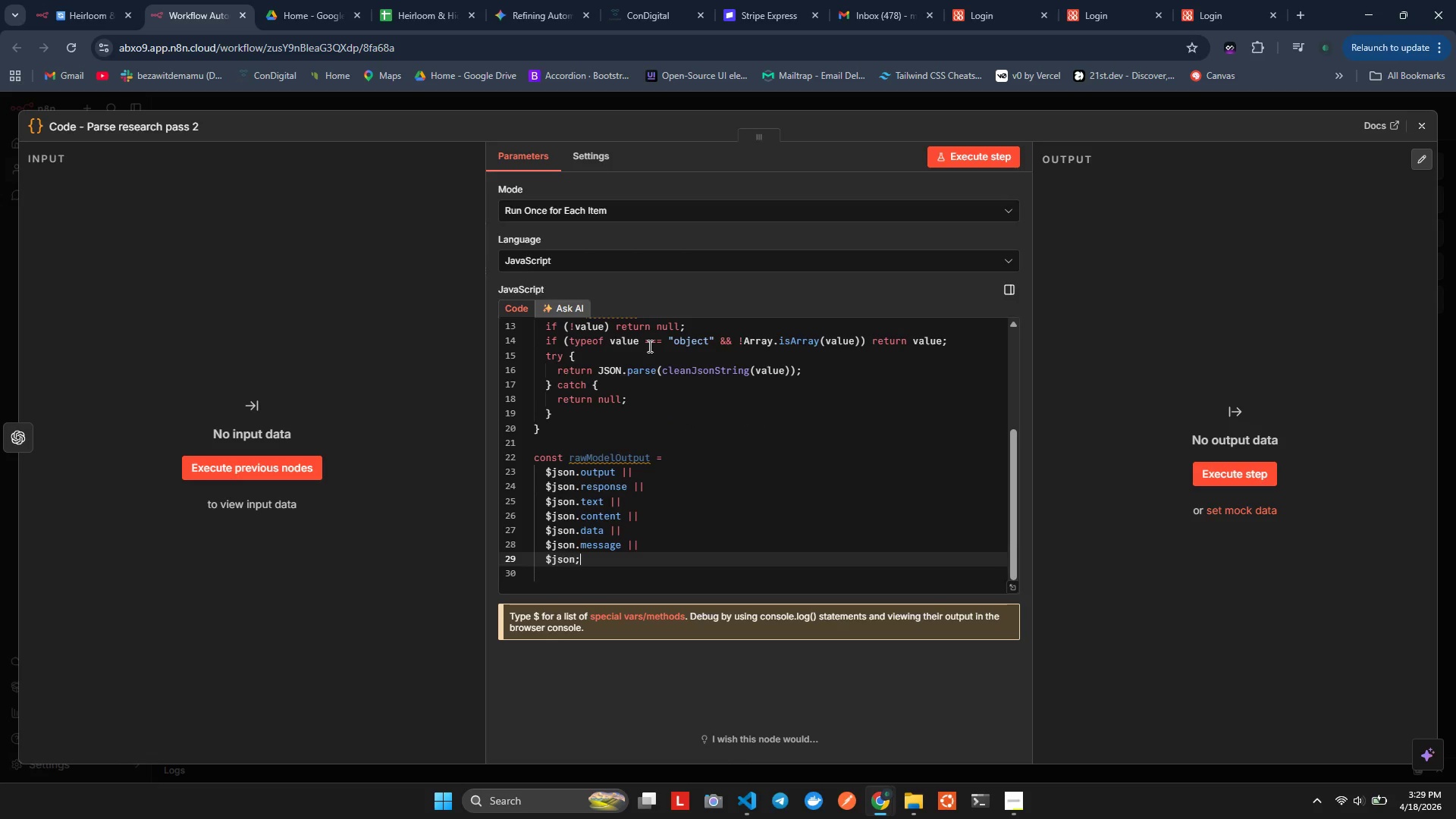 
key(ArrowRight)
 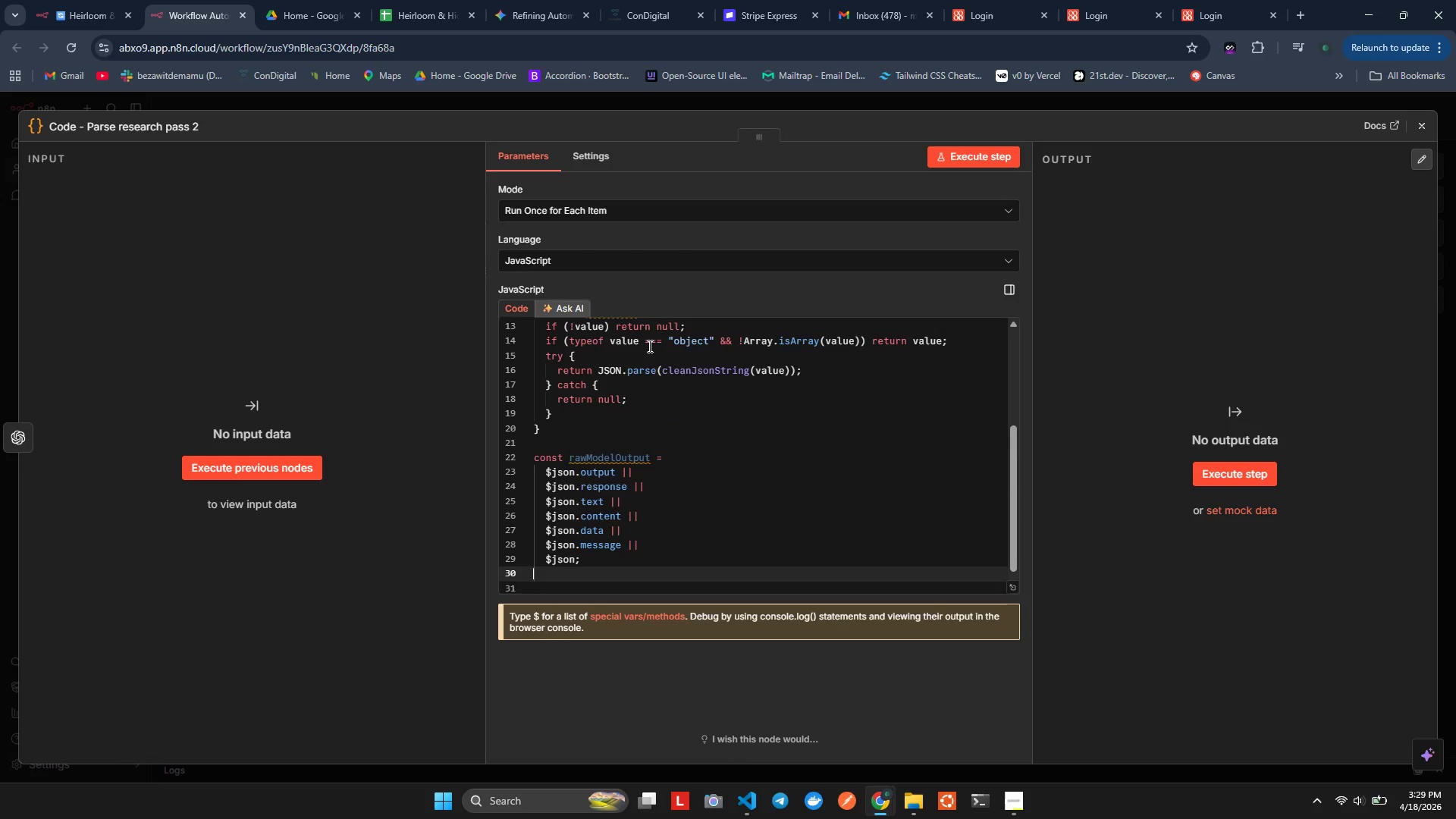 
key(Enter)
 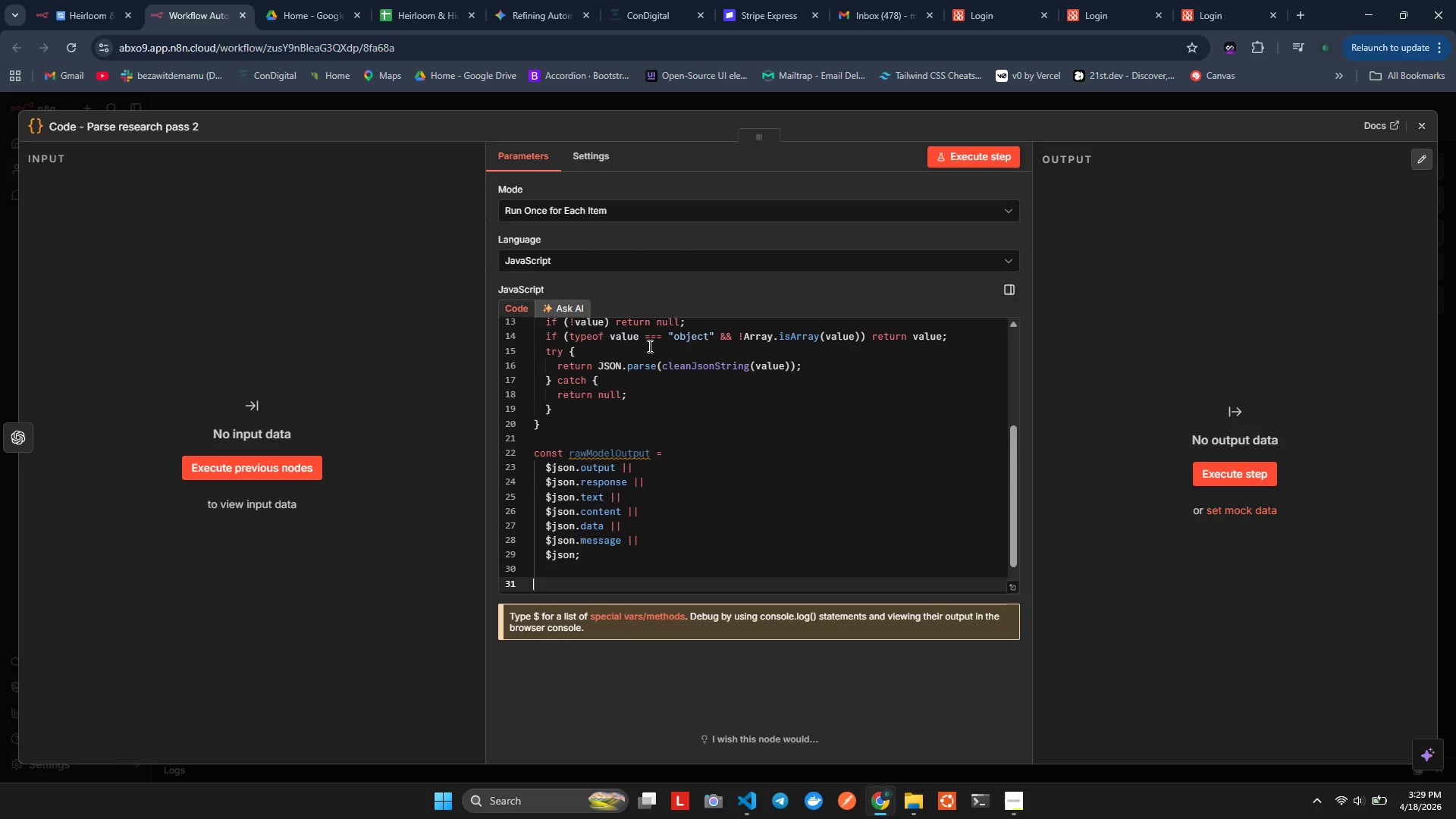 
key(Enter)
 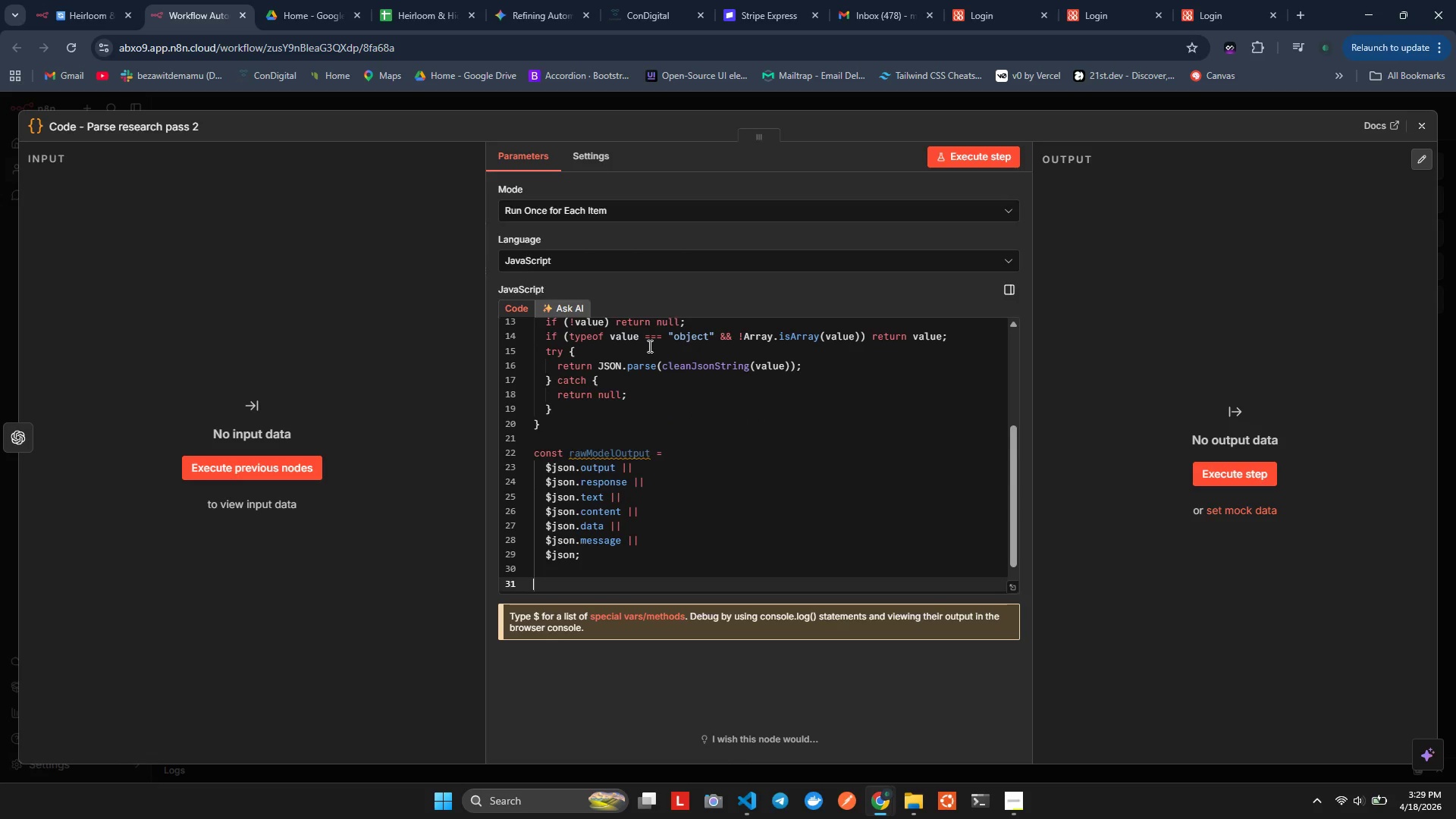 
type(retrn {)
 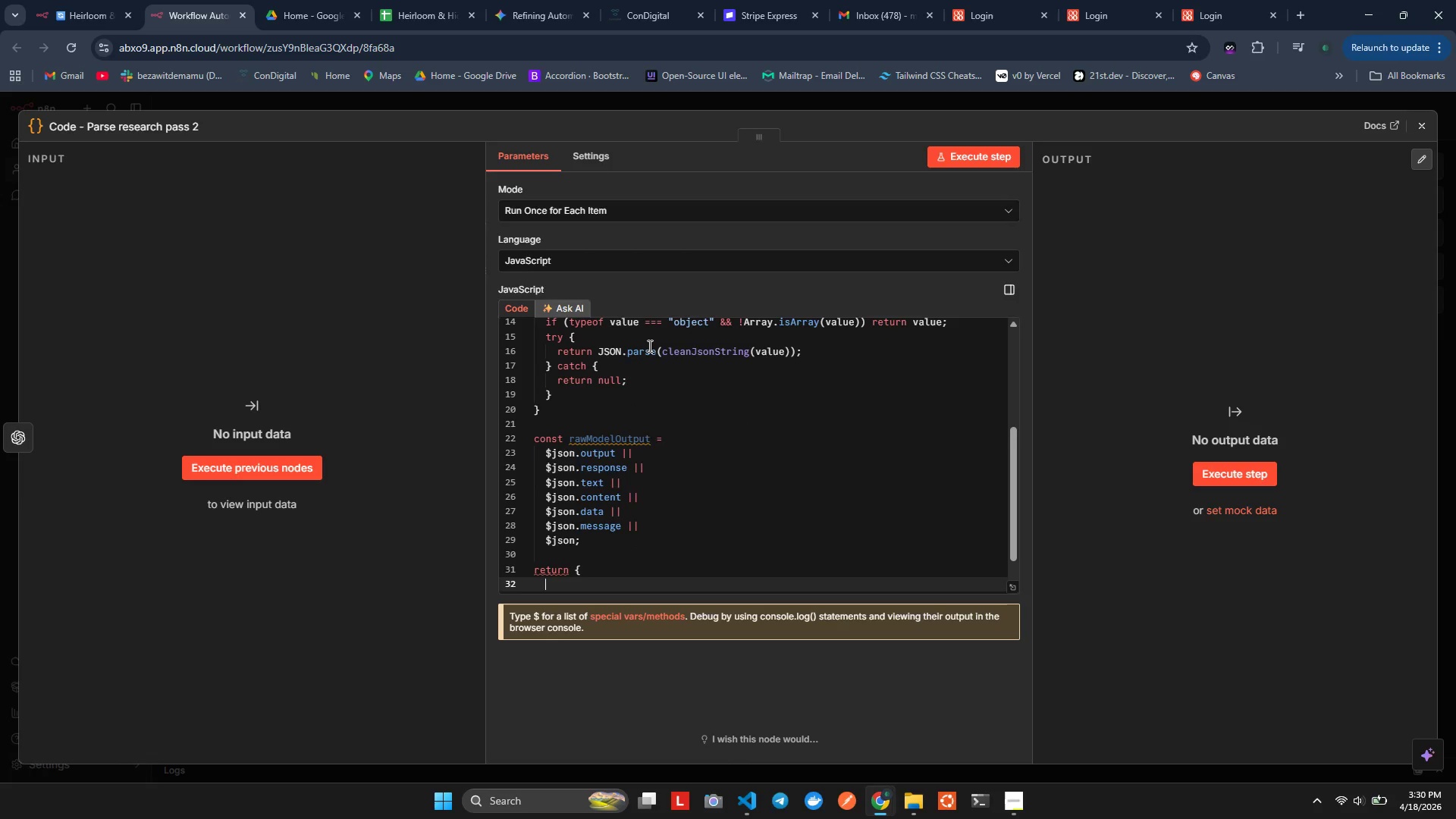 
hold_key(key=U, duration=0.36)
 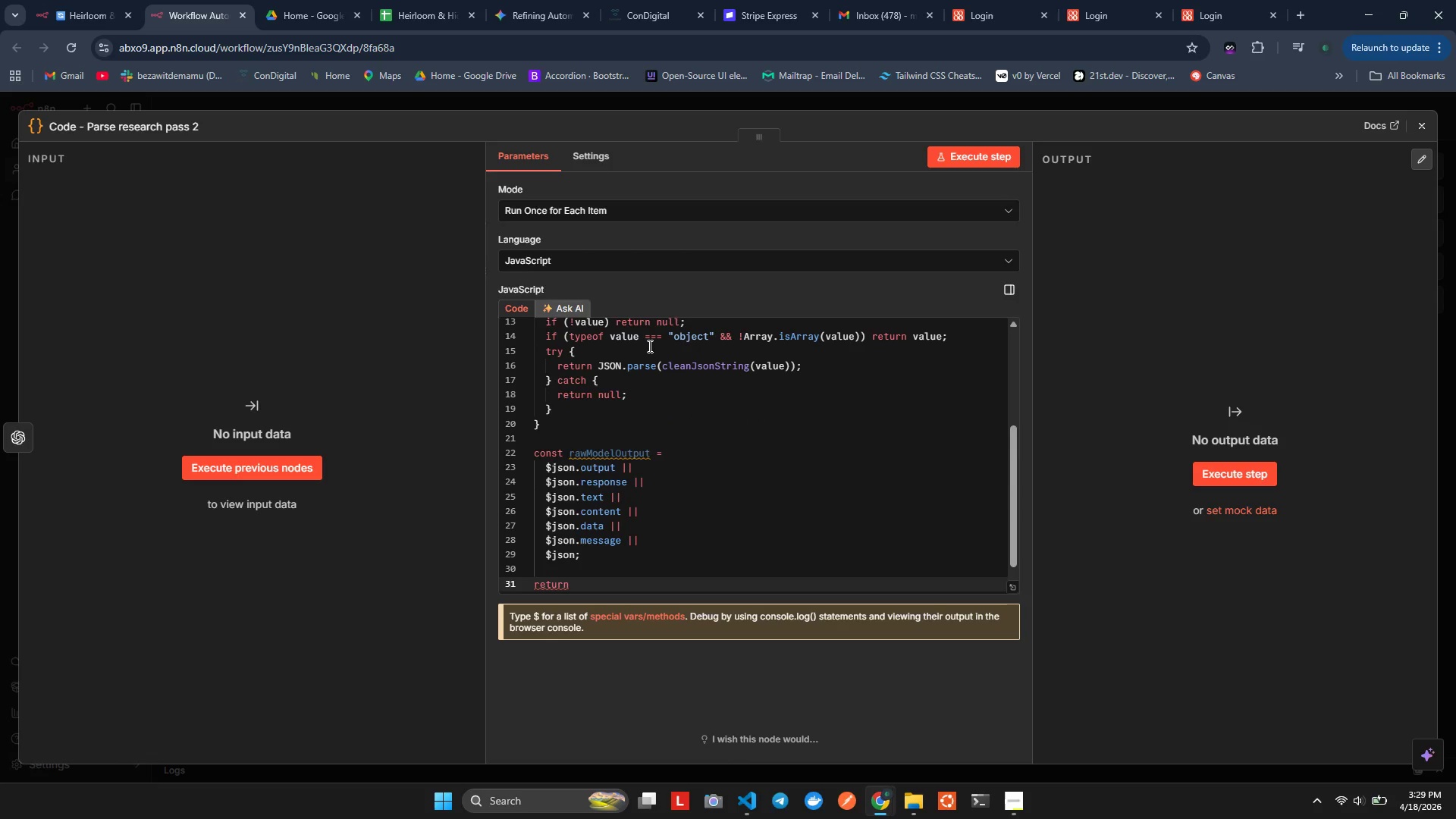 
key(Enter)
 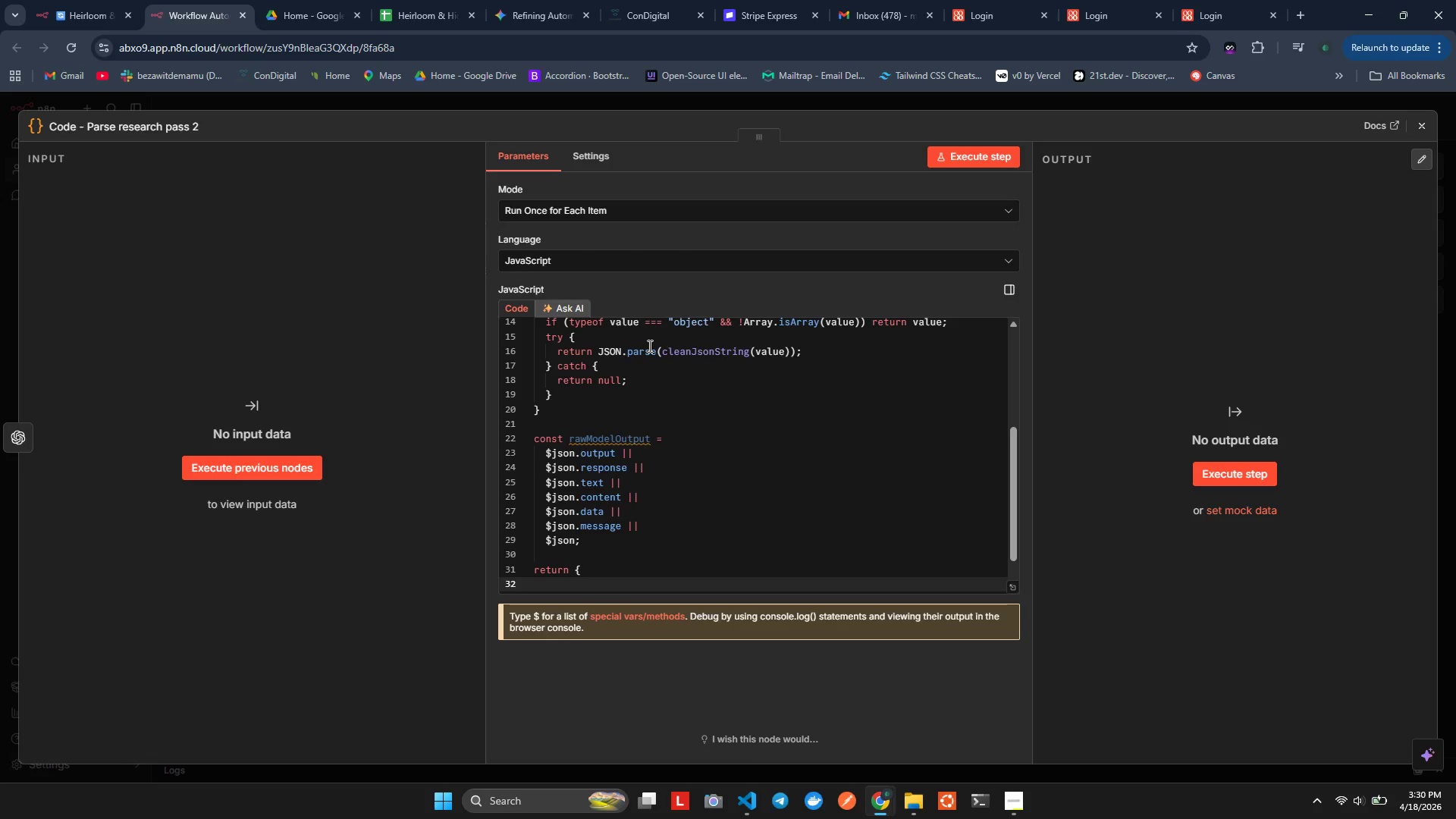 
hold_key(key=ShiftLeft, duration=0.95)
 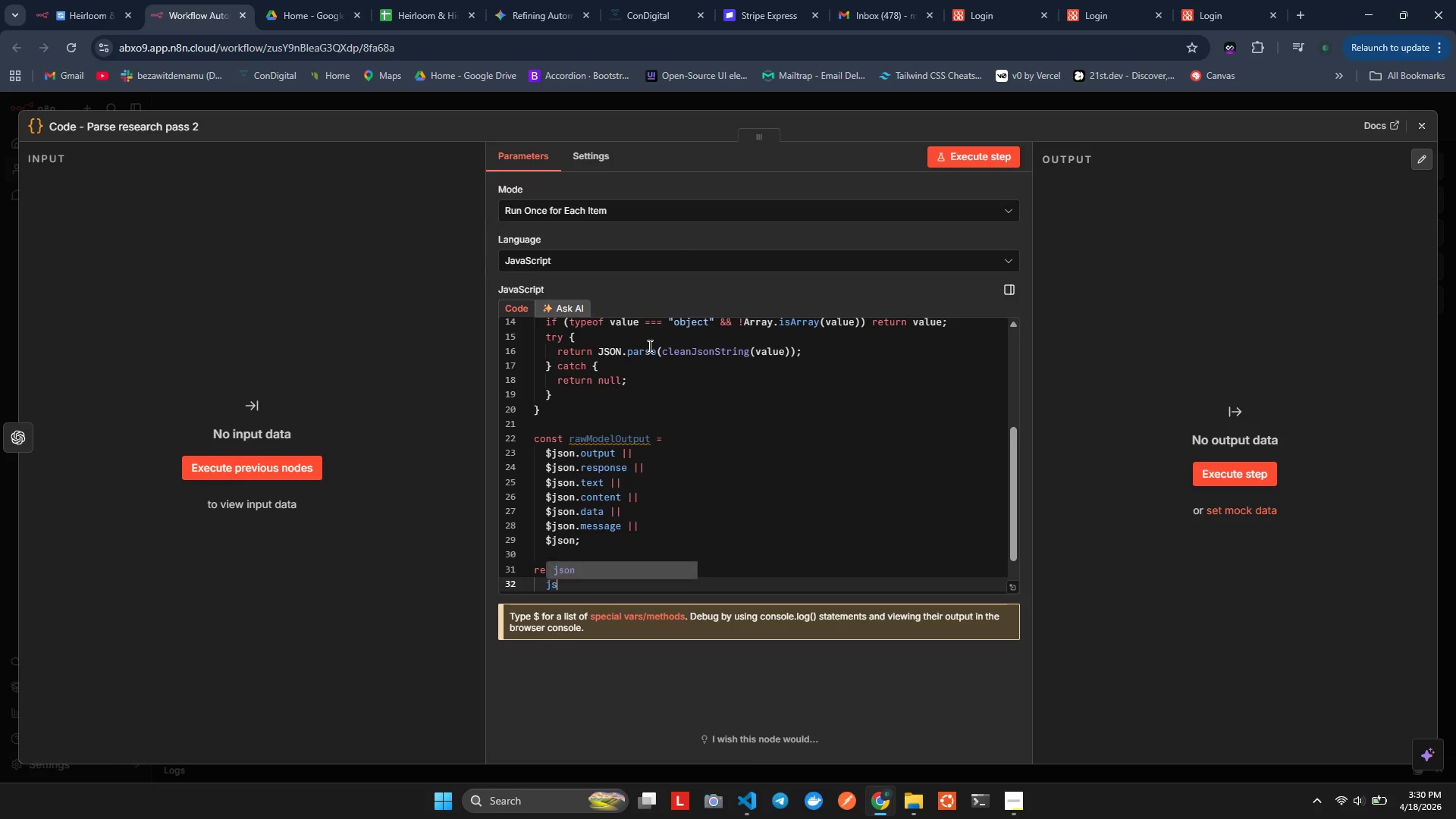 
hold_key(key=J, duration=0.31)
 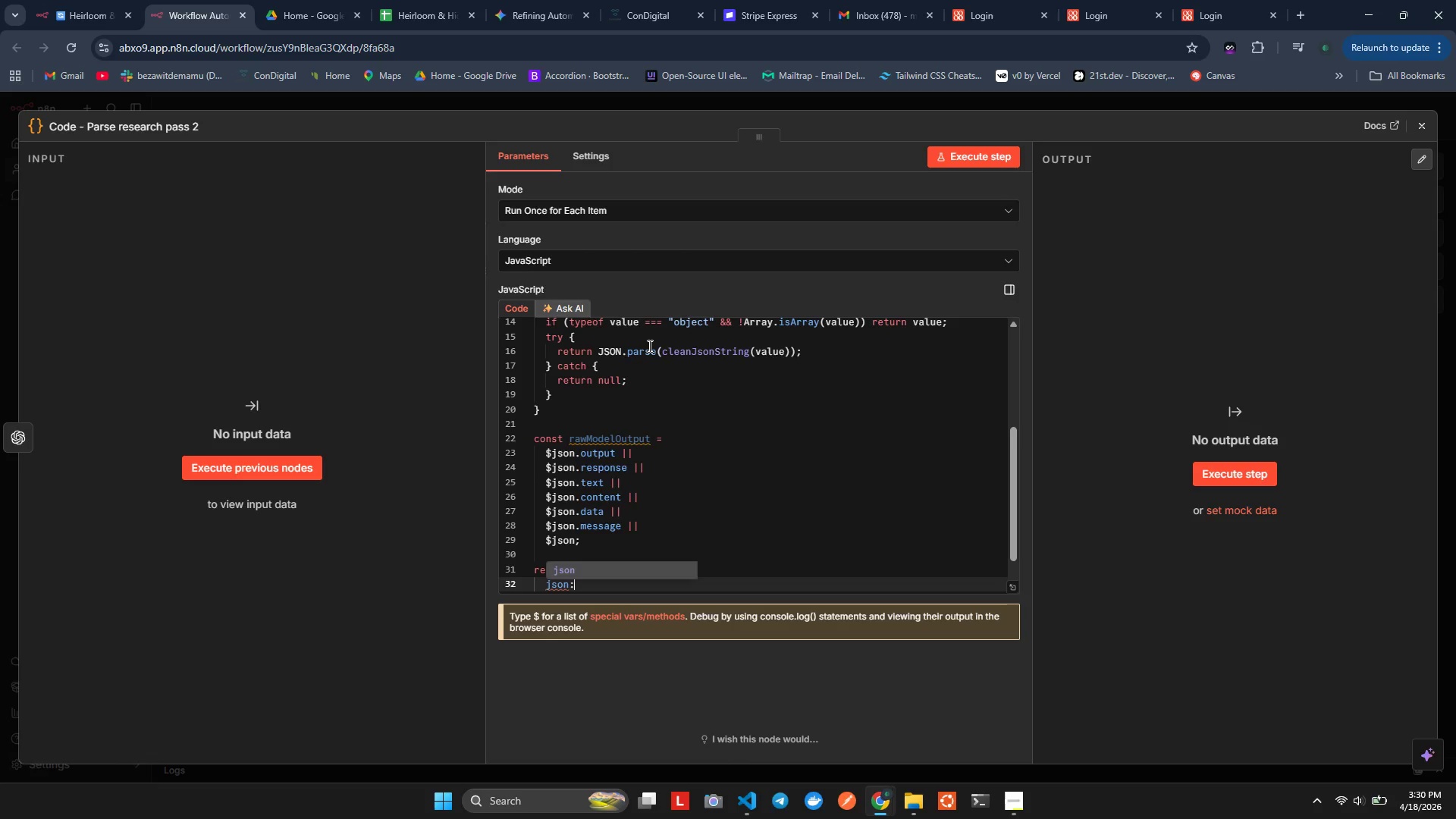 
type(son: [)
 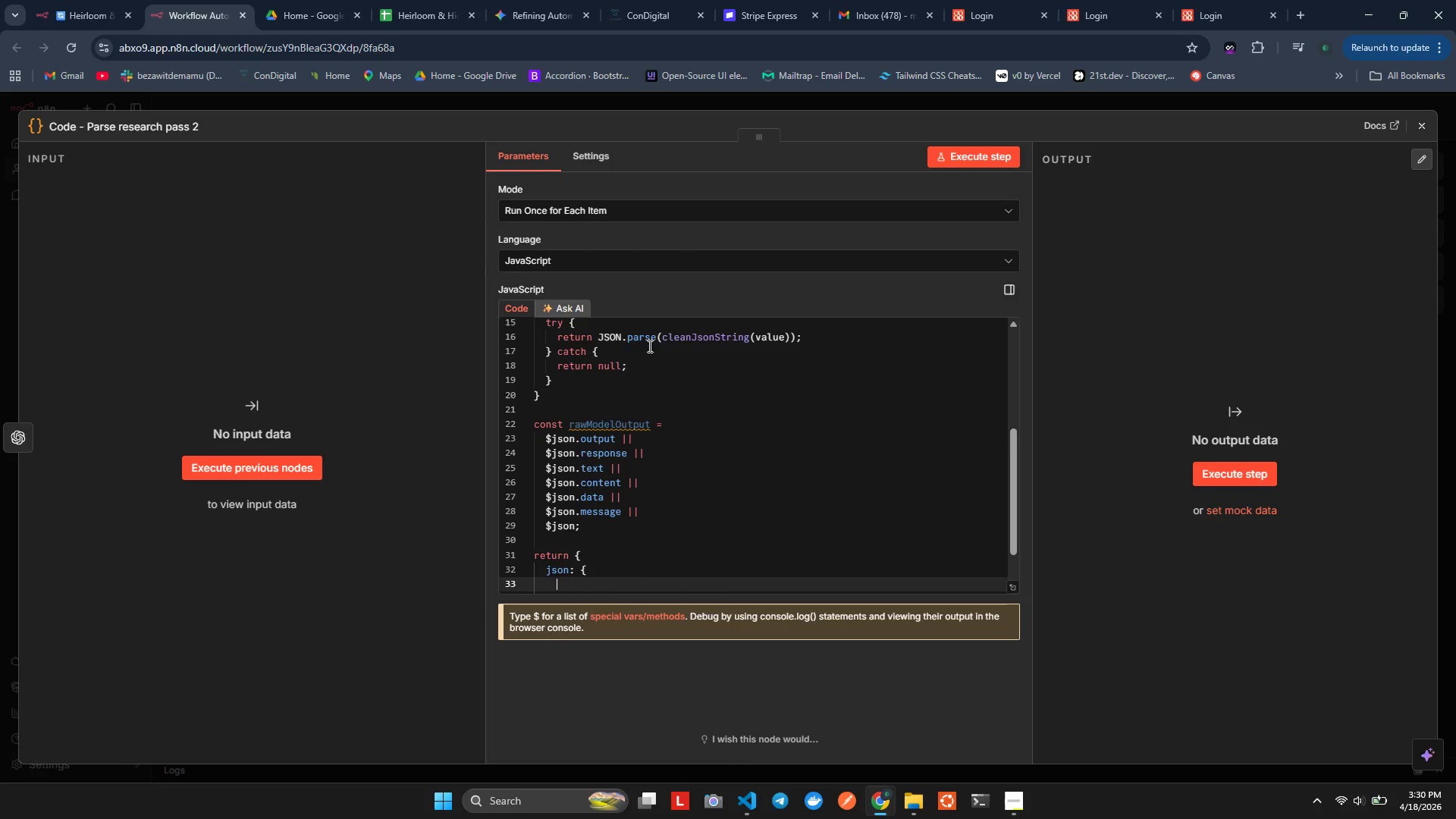 
 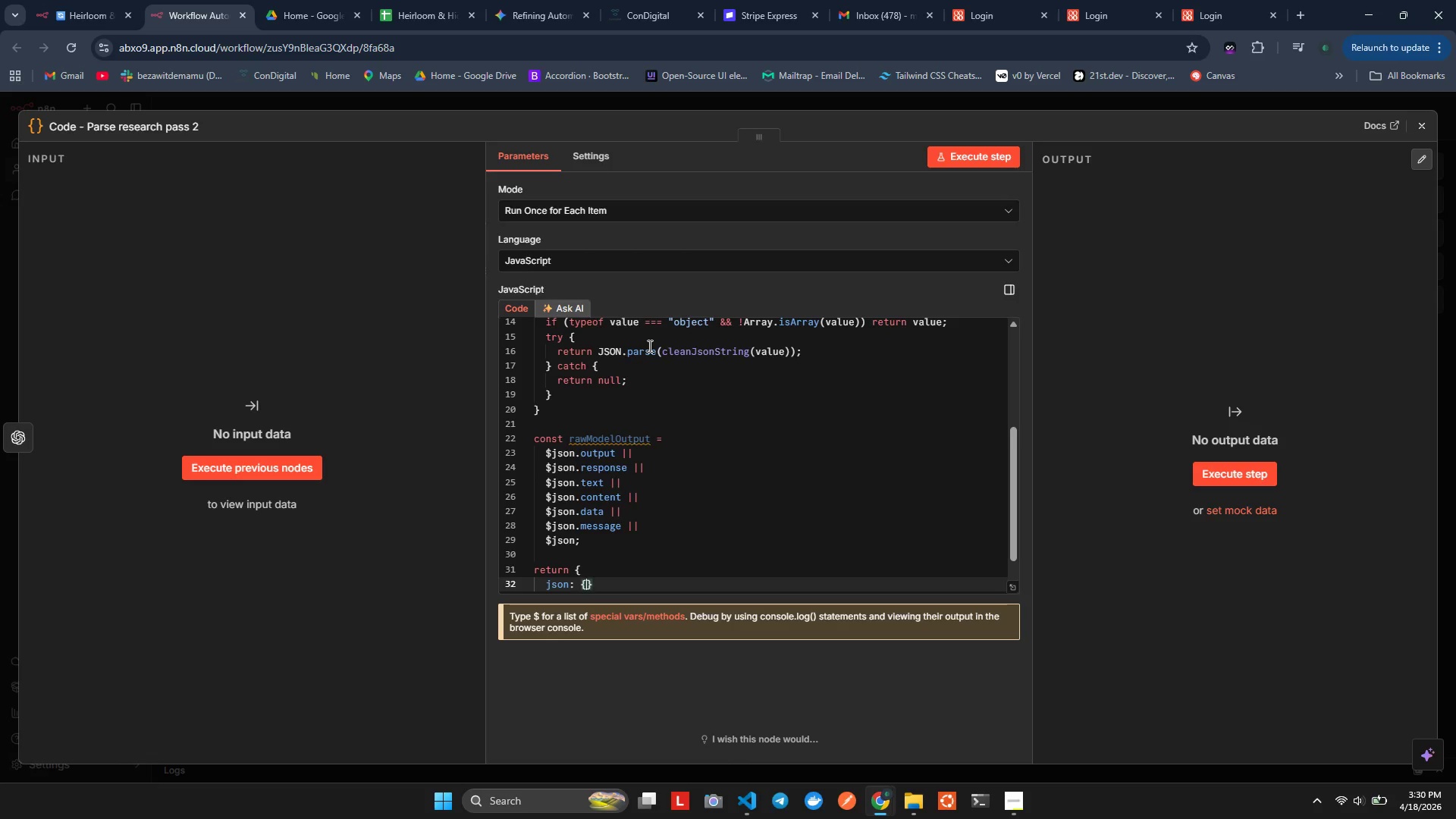 
key(Enter)
 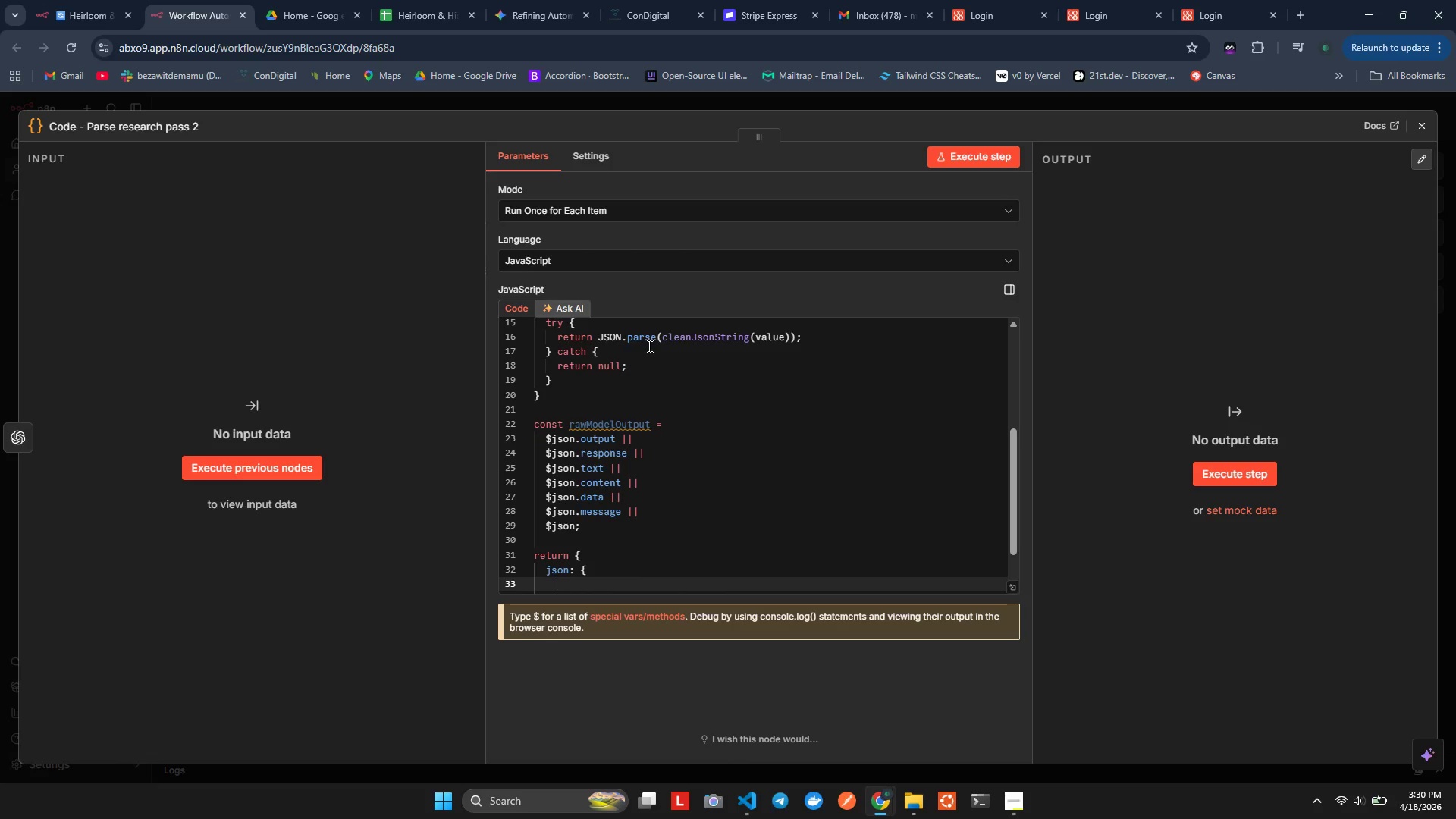 
type(/.)
key(Backspace)
key(Backspace)
type(...[a)
key(Backspace)
key(Backspace)
type([)
key(Backspace)
type(pa)
 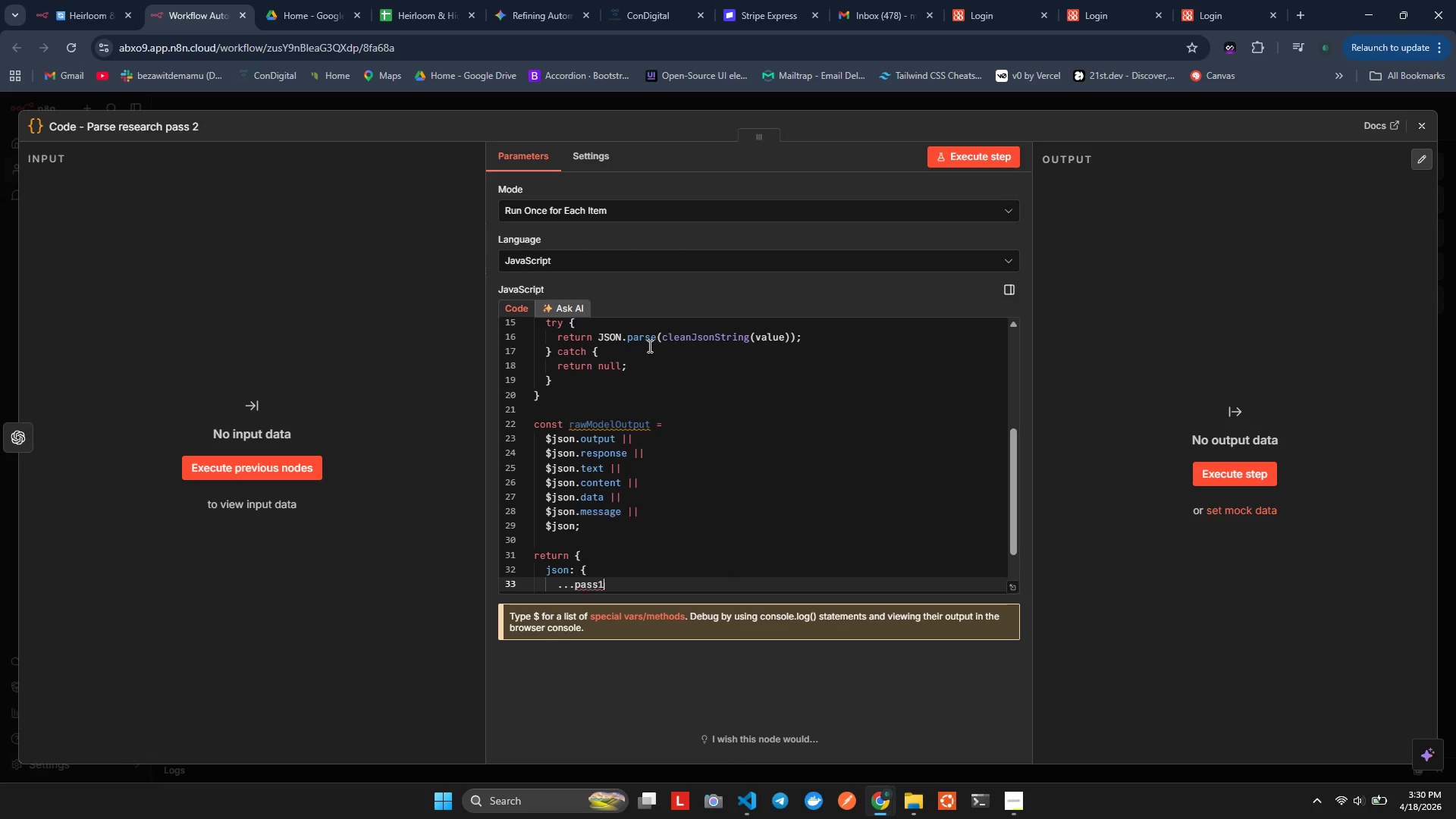 
key(Enter)
 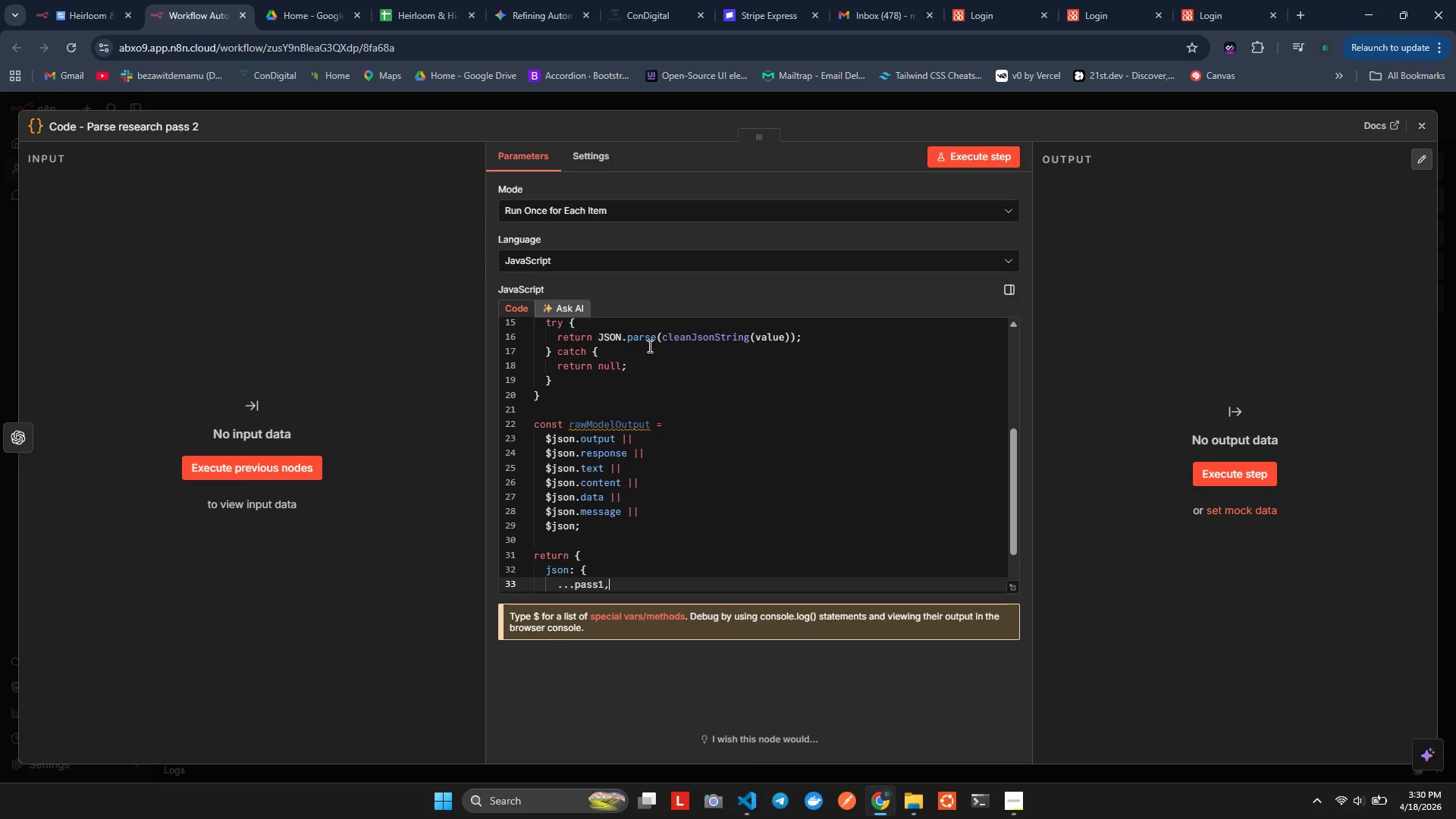 
key(Comma)
 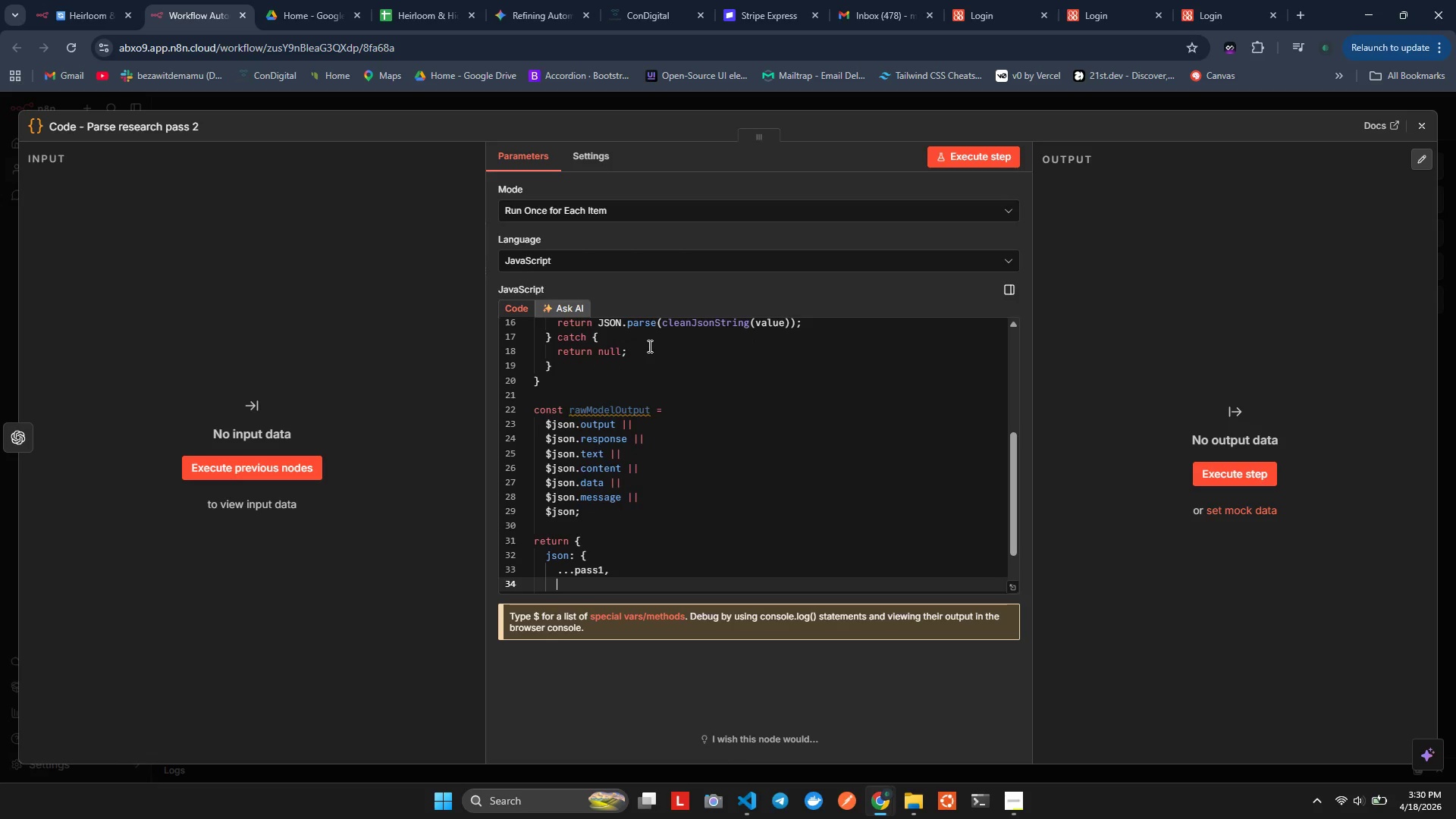 
key(Enter)
 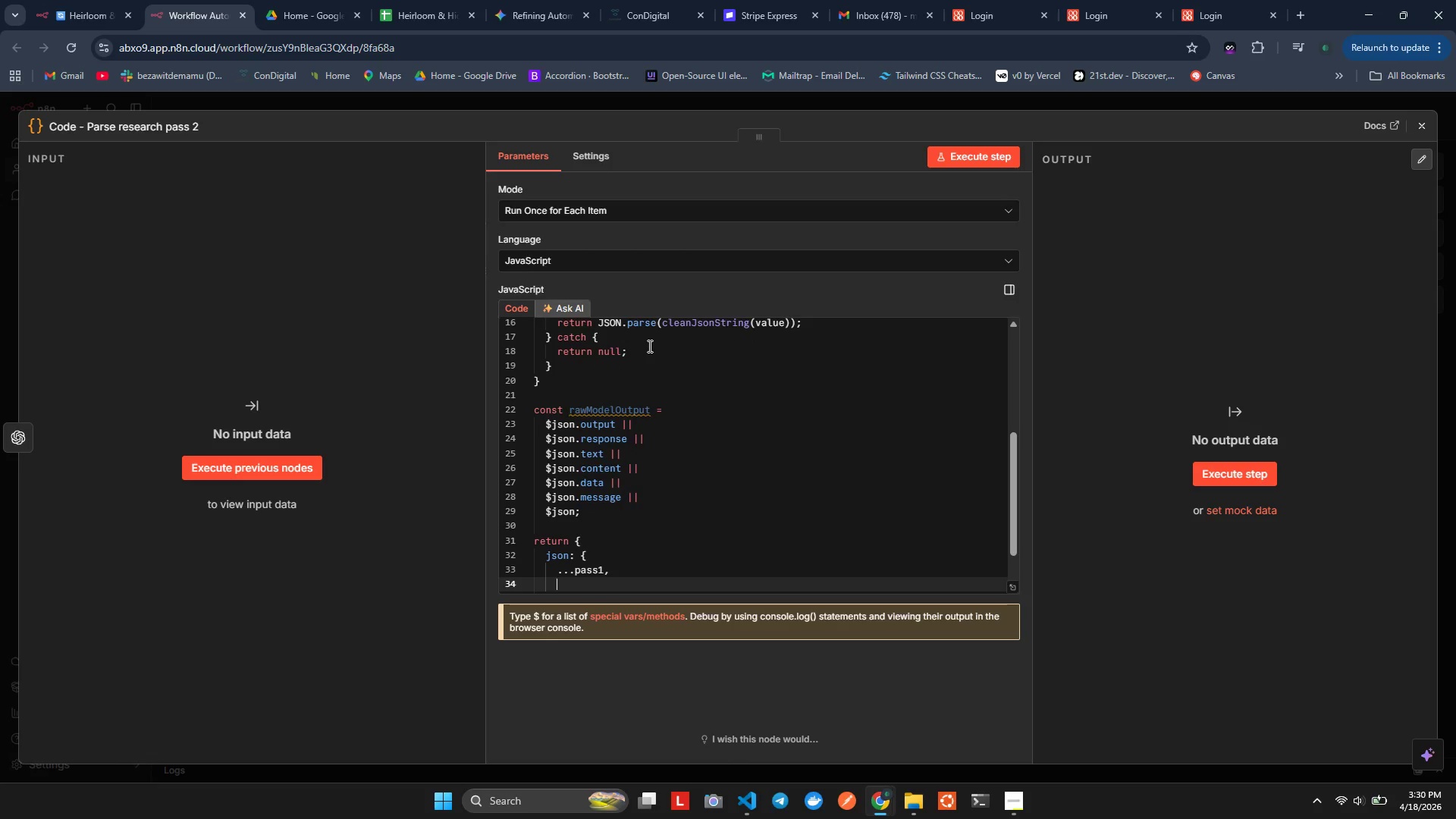 
type(pass2_cany_size: )
 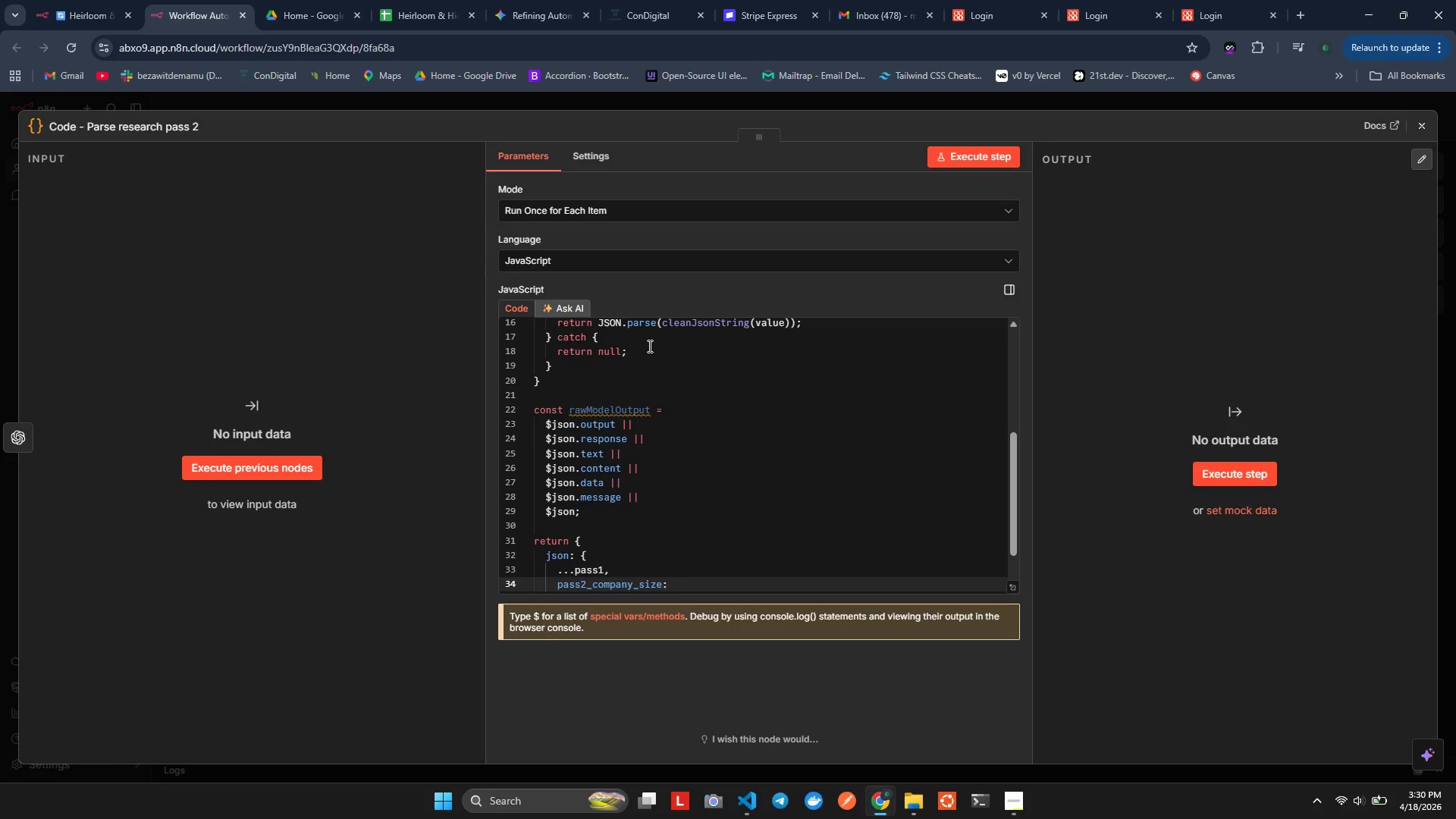 
 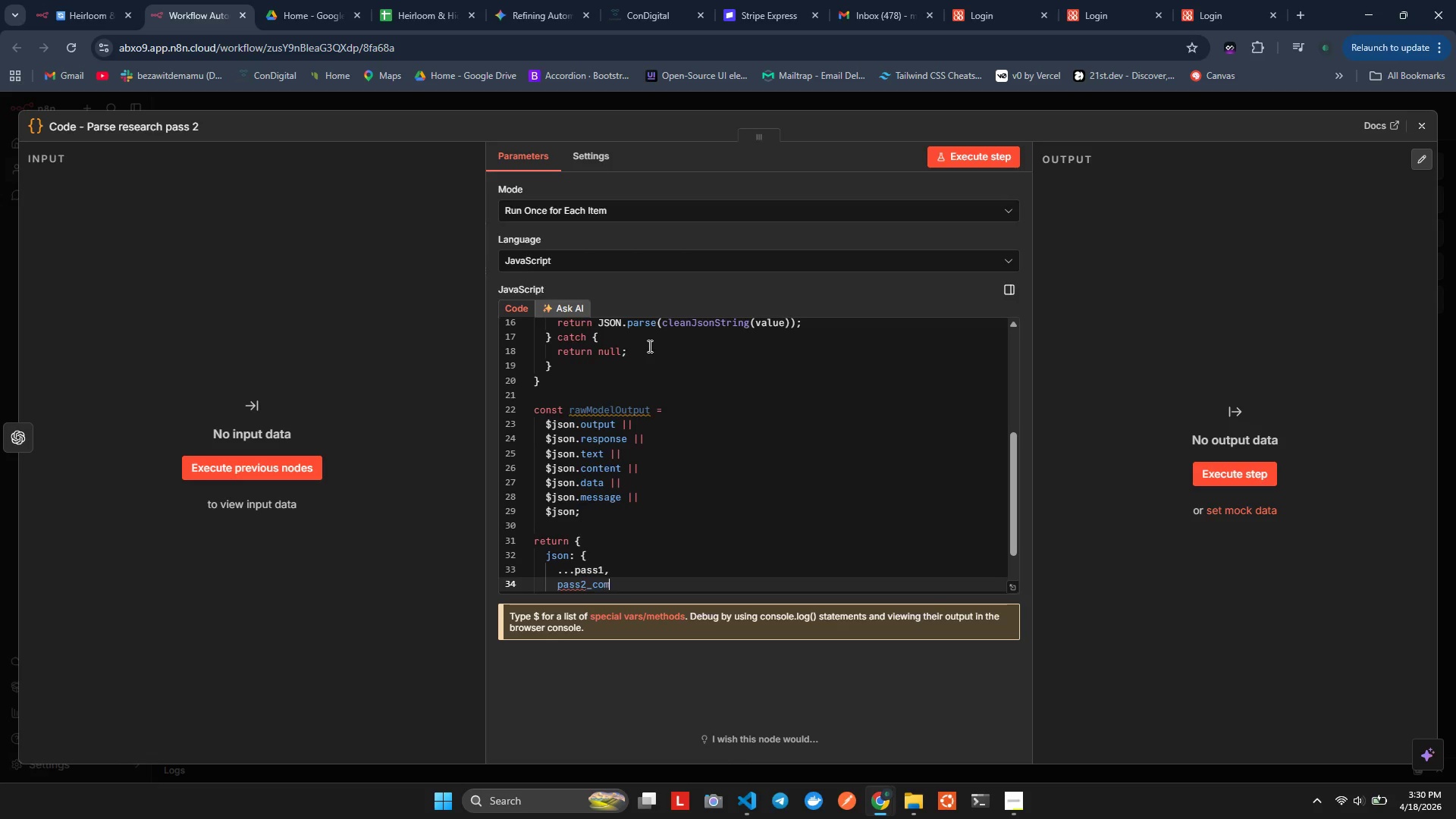 
hold_key(key=O, duration=0.36)
 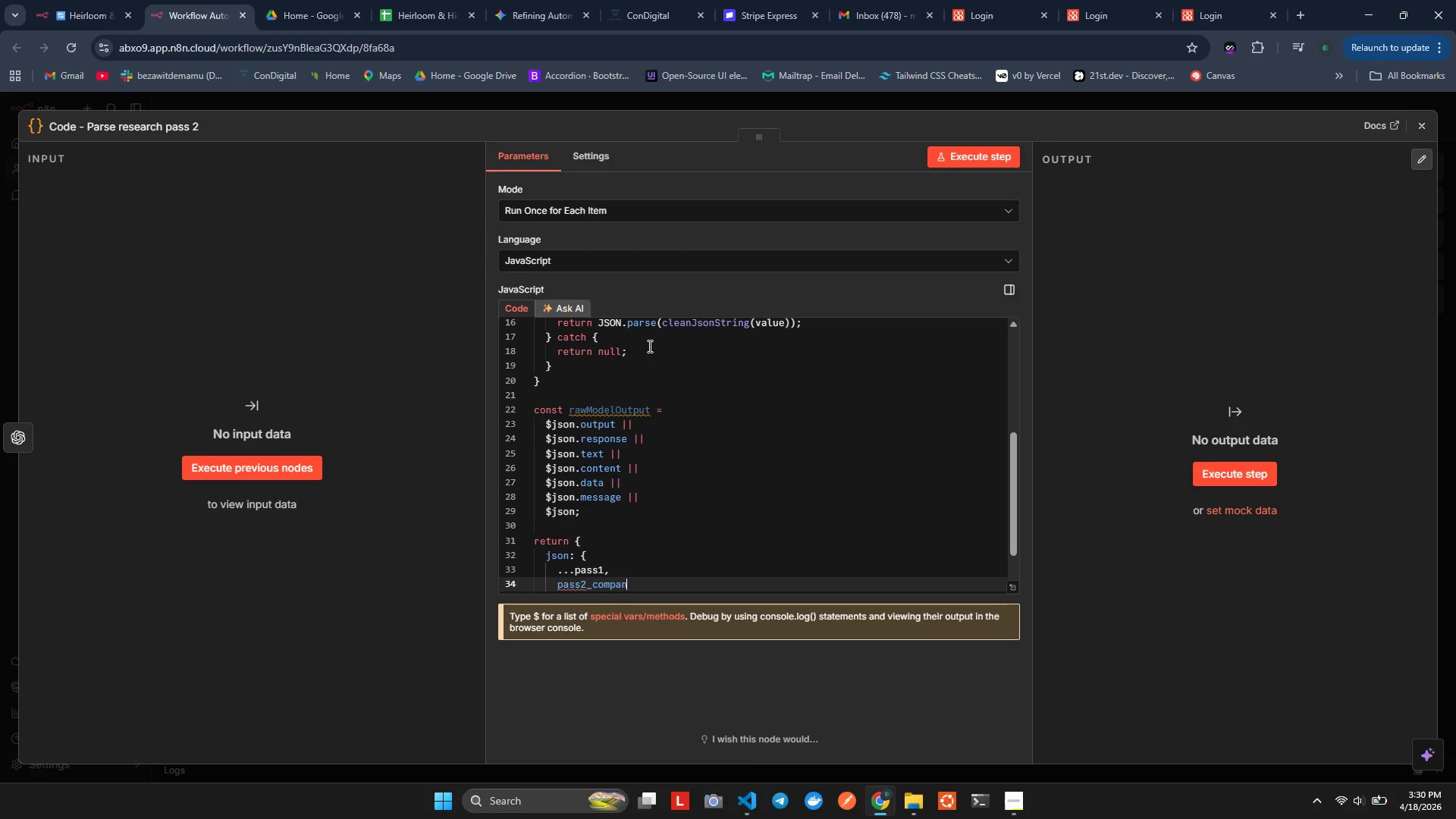 
hold_key(key=M, duration=0.33)
 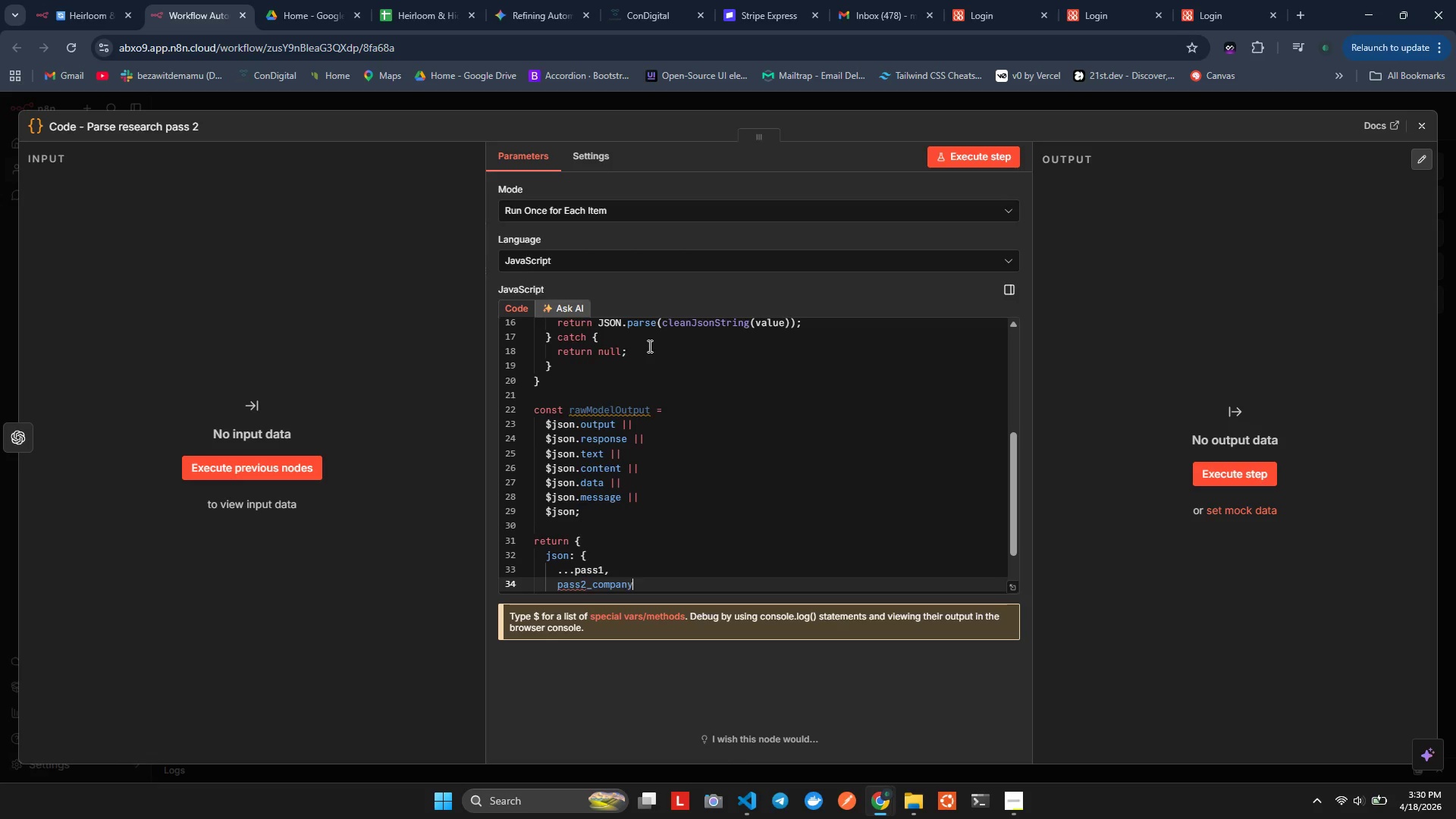 
type(String(parsed/.)
 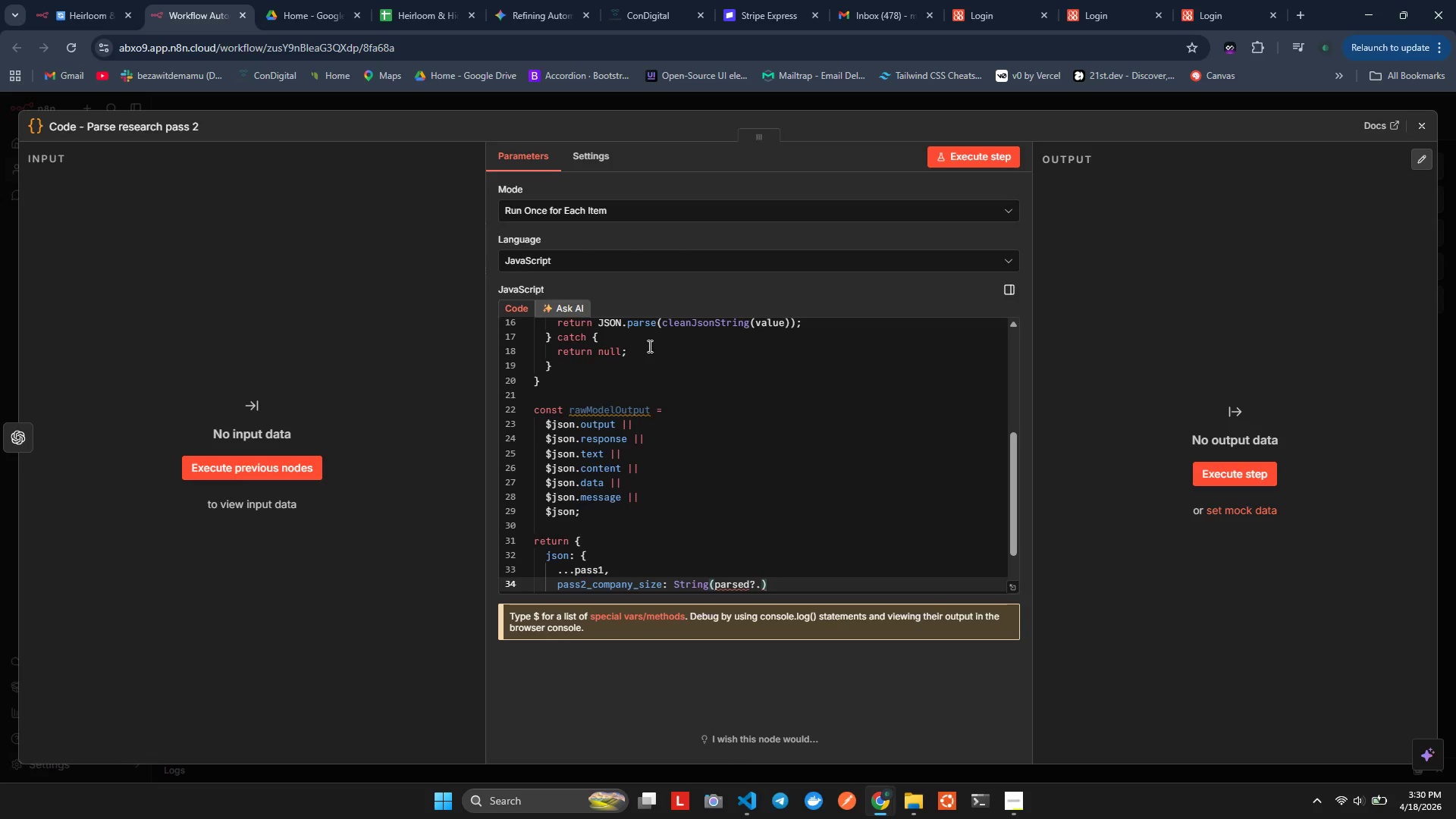 
wait(8.67)
 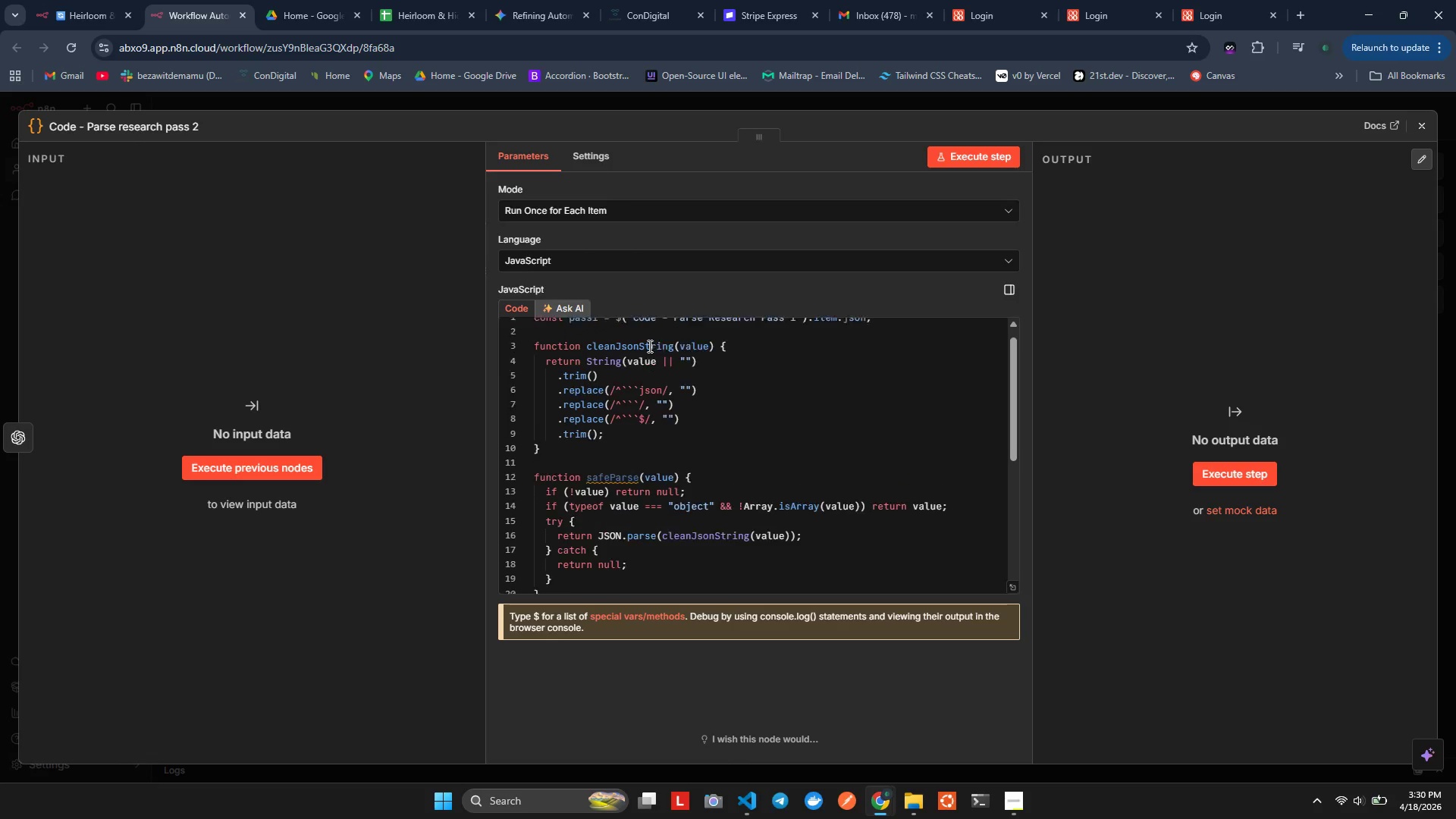 
key(Shift+ShiftLeft)
 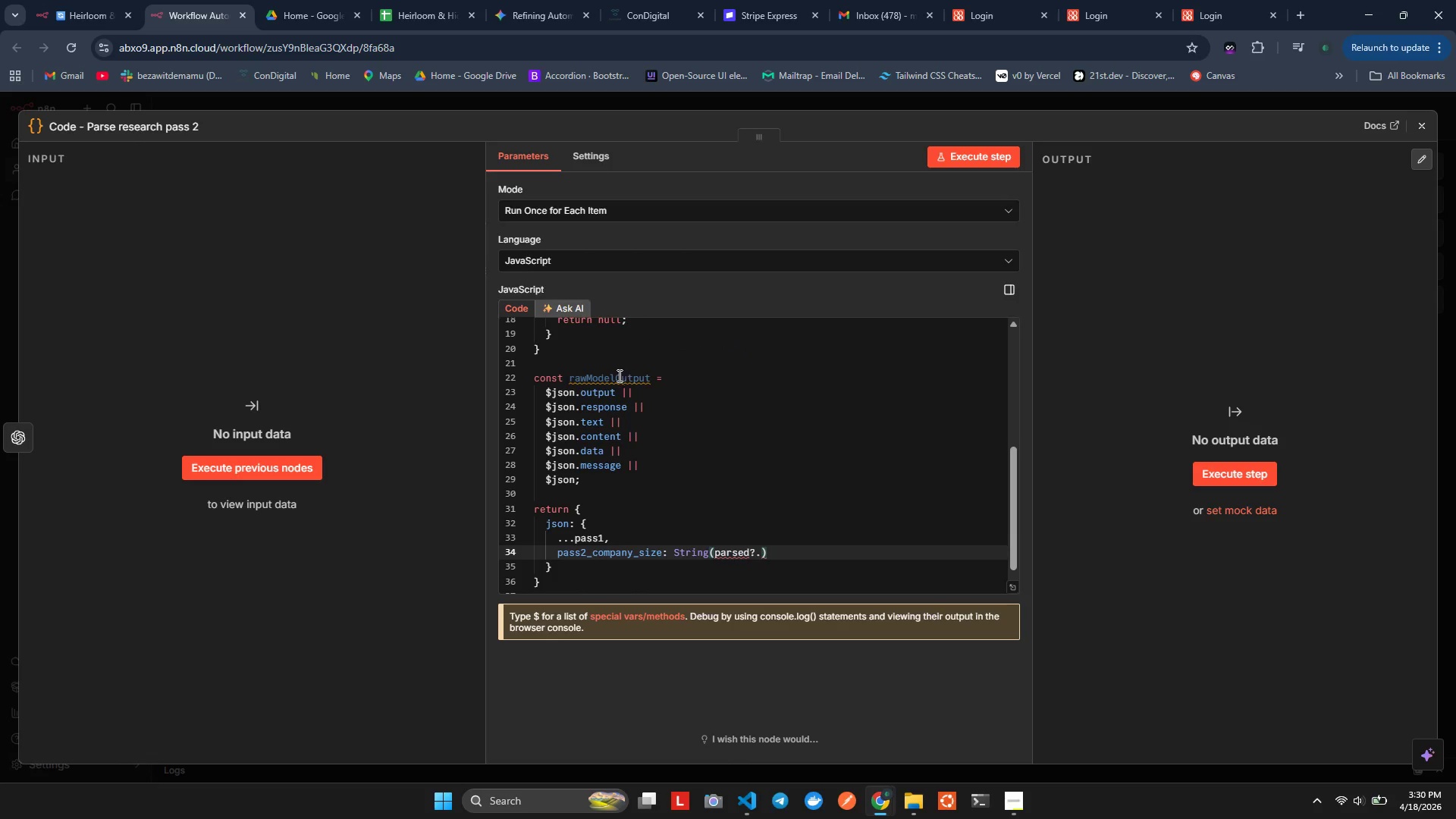 
left_click([617, 375])
 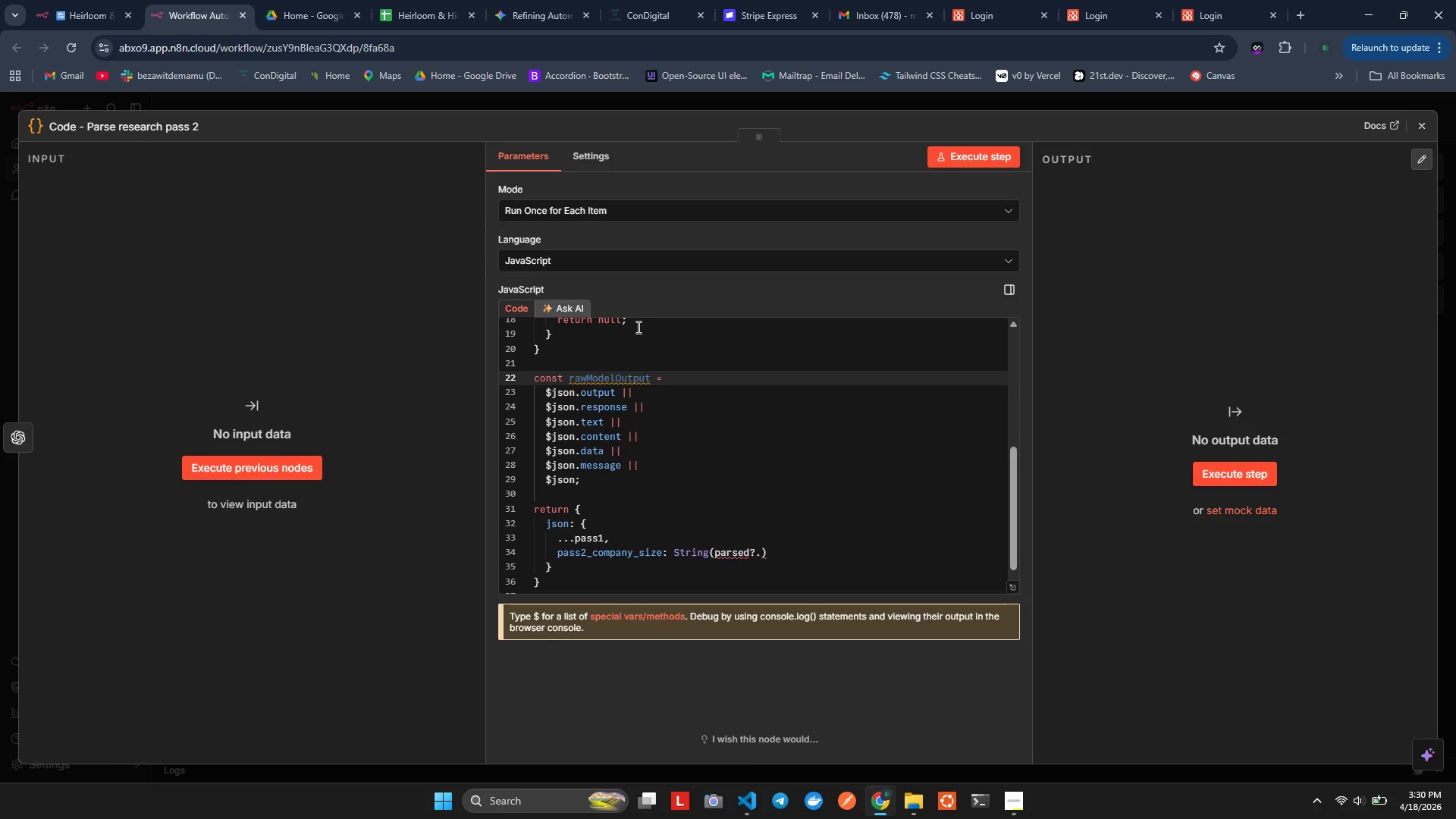 
wait(11.55)
 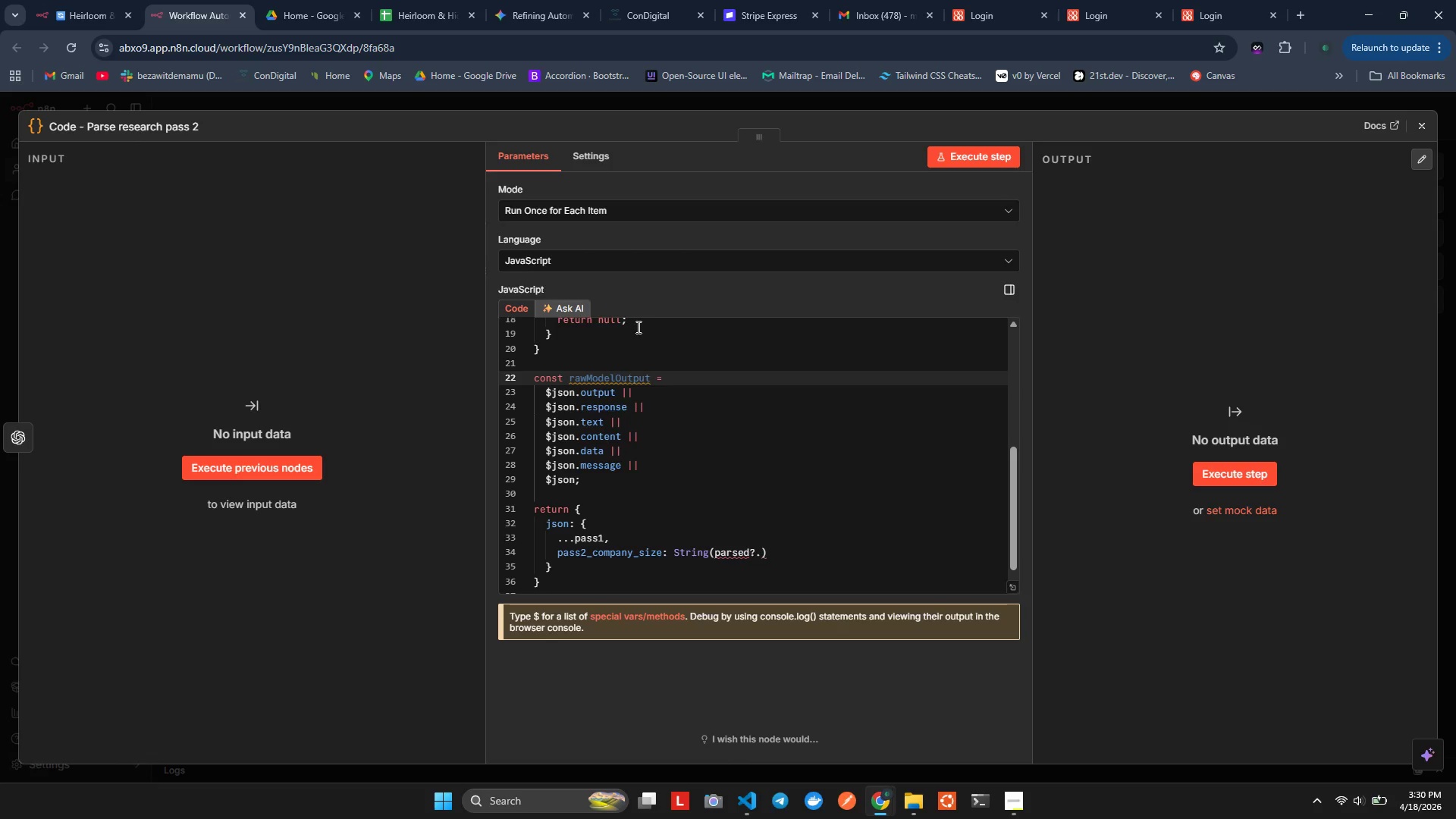 
left_click([620, 479])
 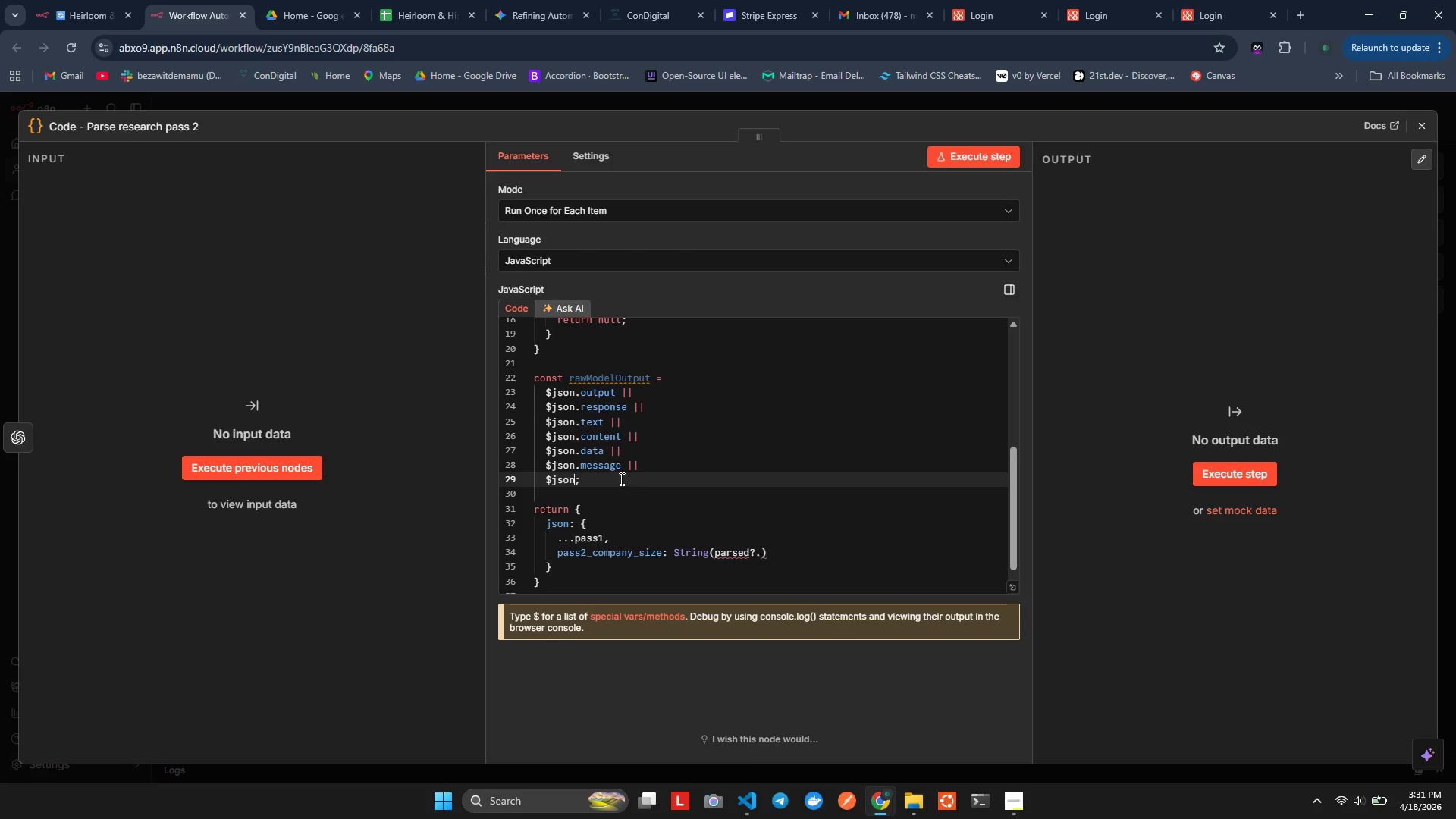 
key(ArrowLeft)
 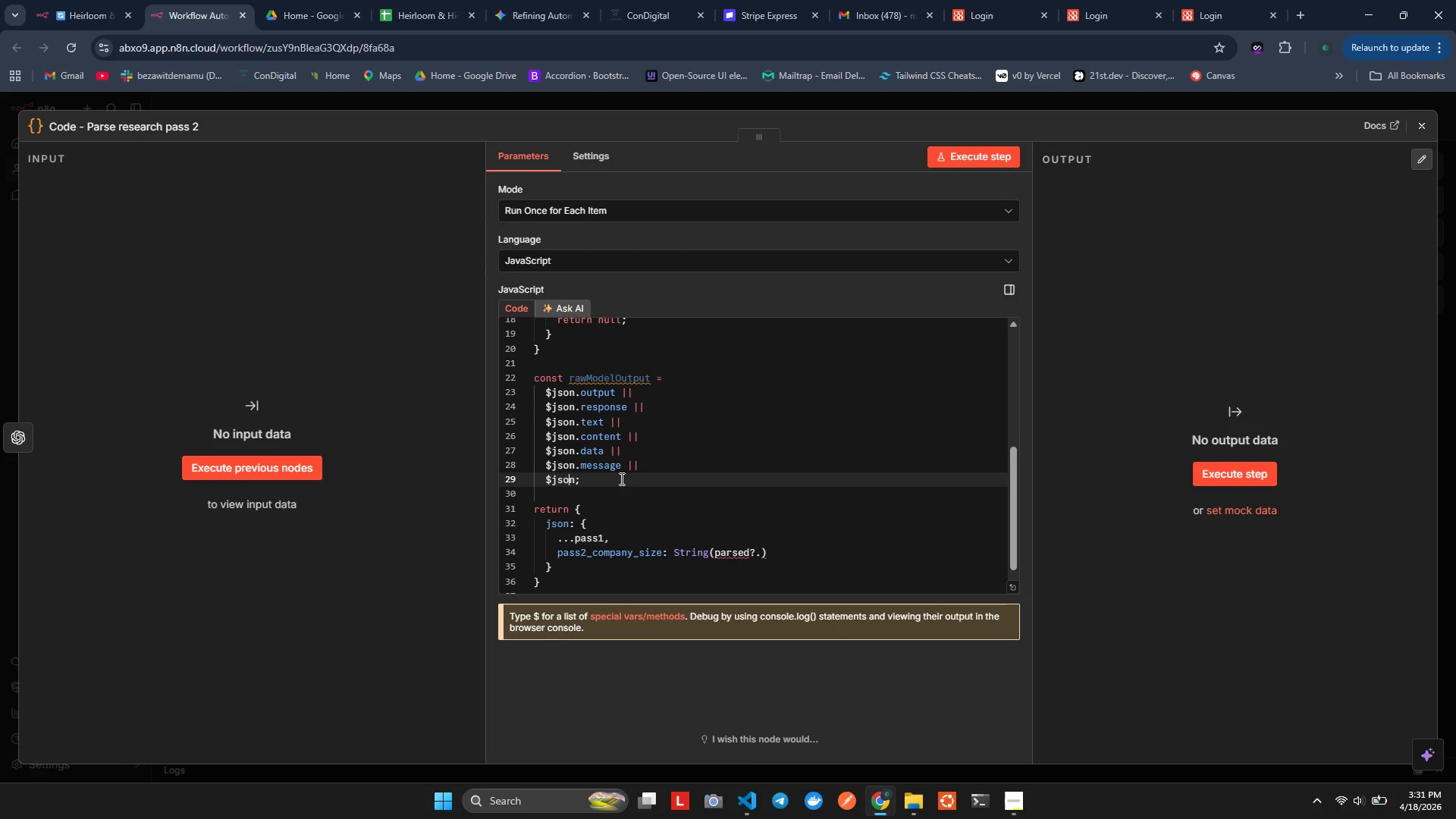 
key(ArrowLeft)
 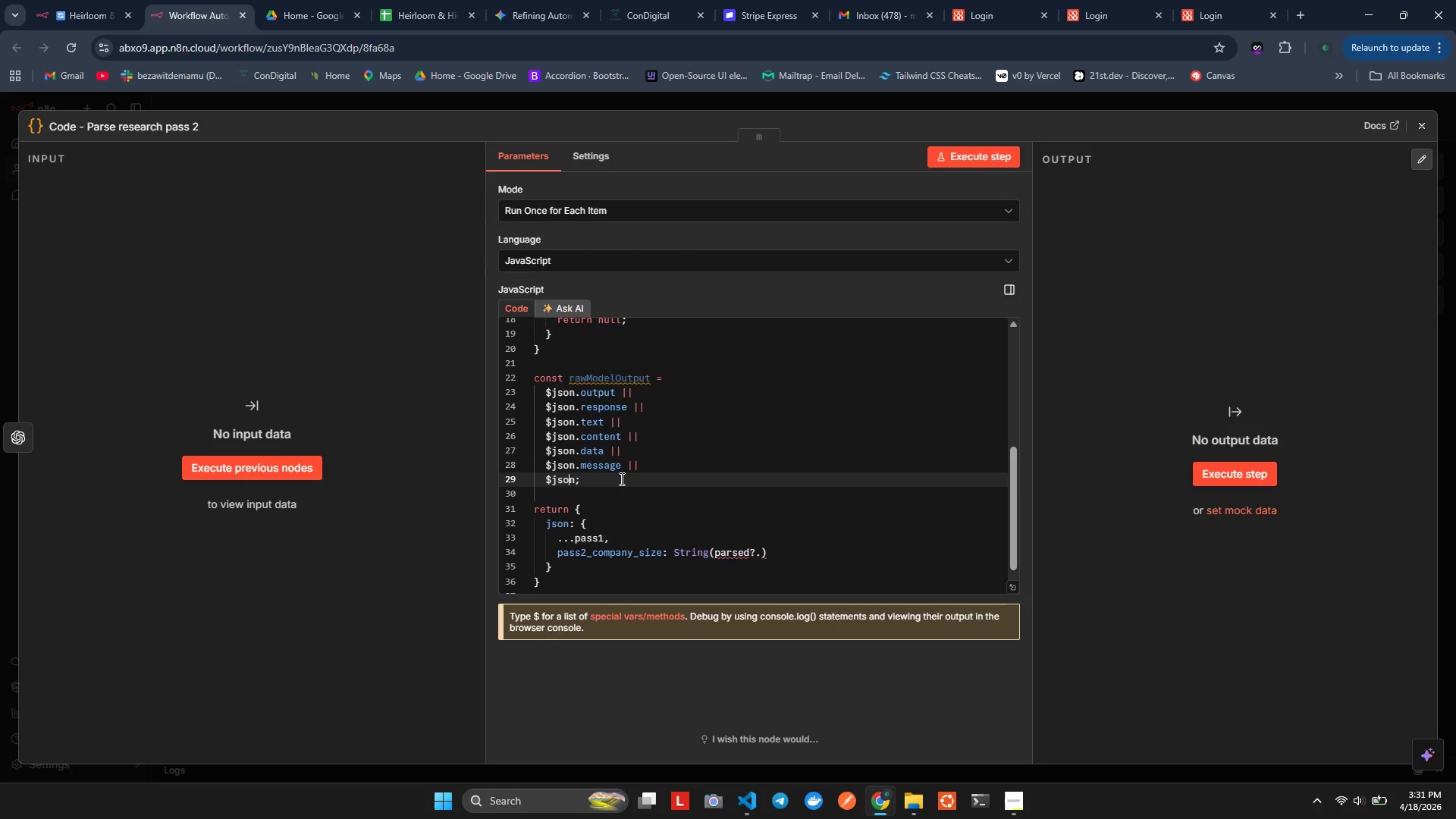 
key(ArrowRight)
 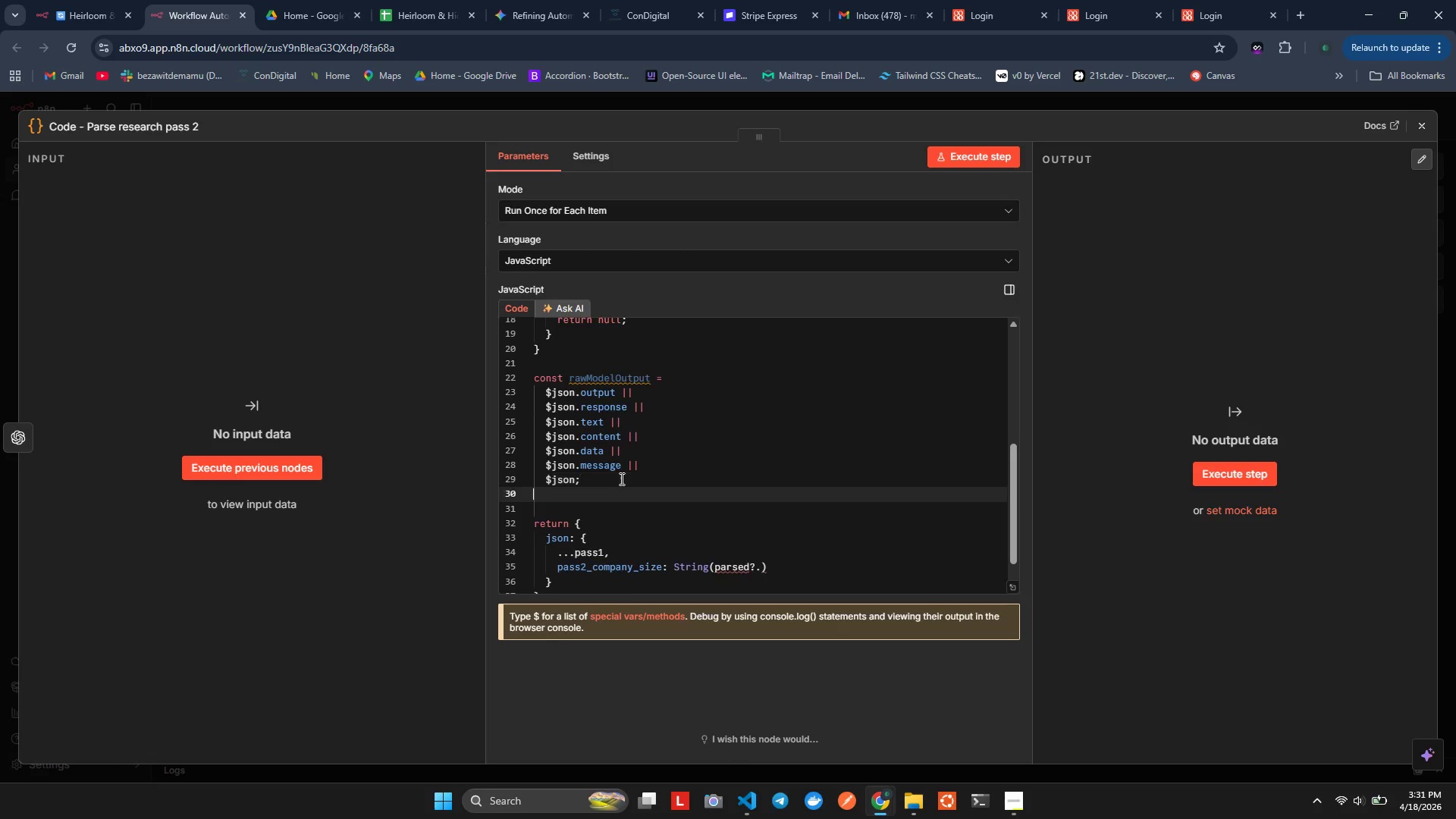 
key(ArrowRight)
 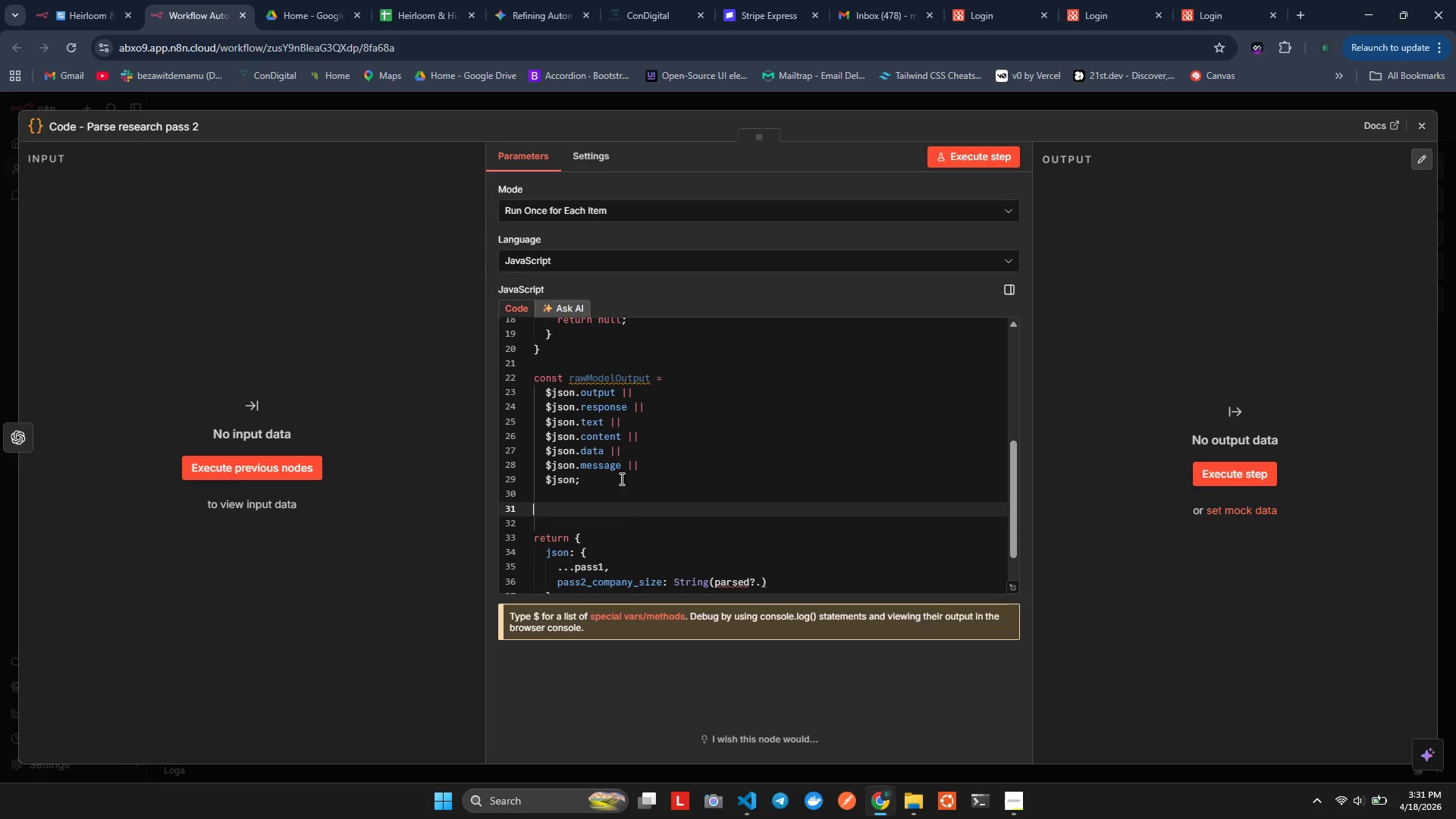 
key(Enter)
 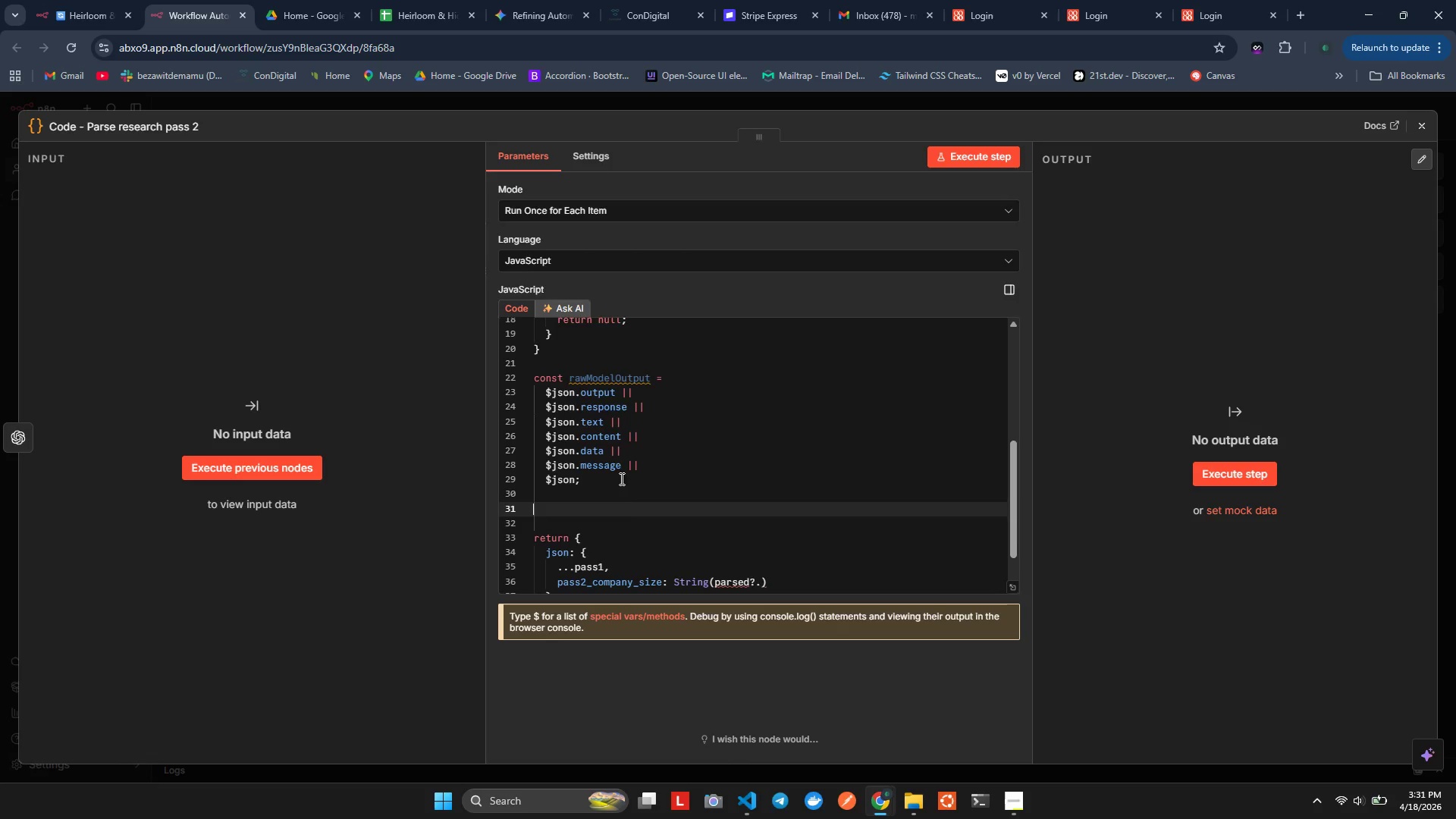 
key(Enter)
 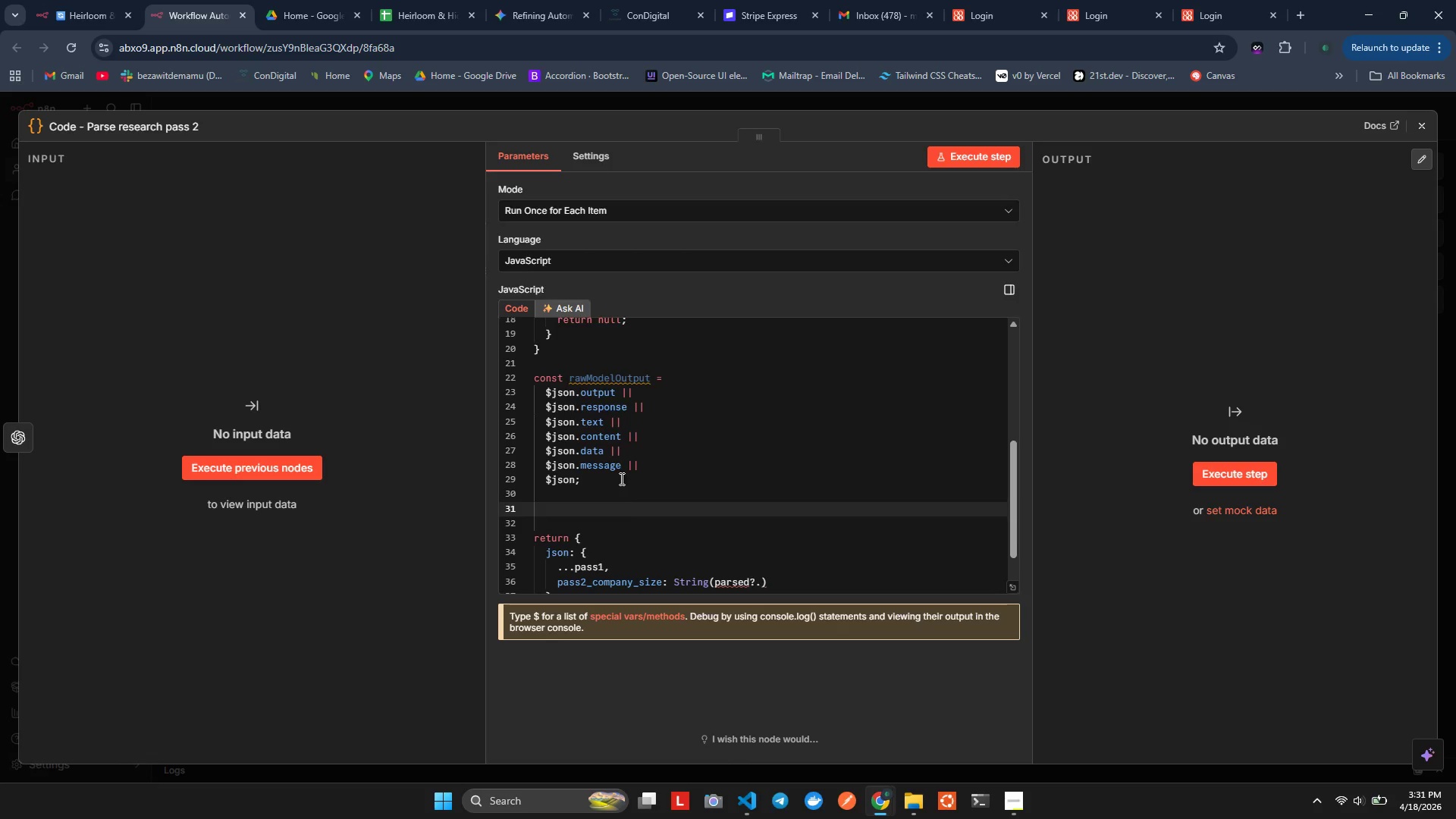 
type(const parsed = safe)
 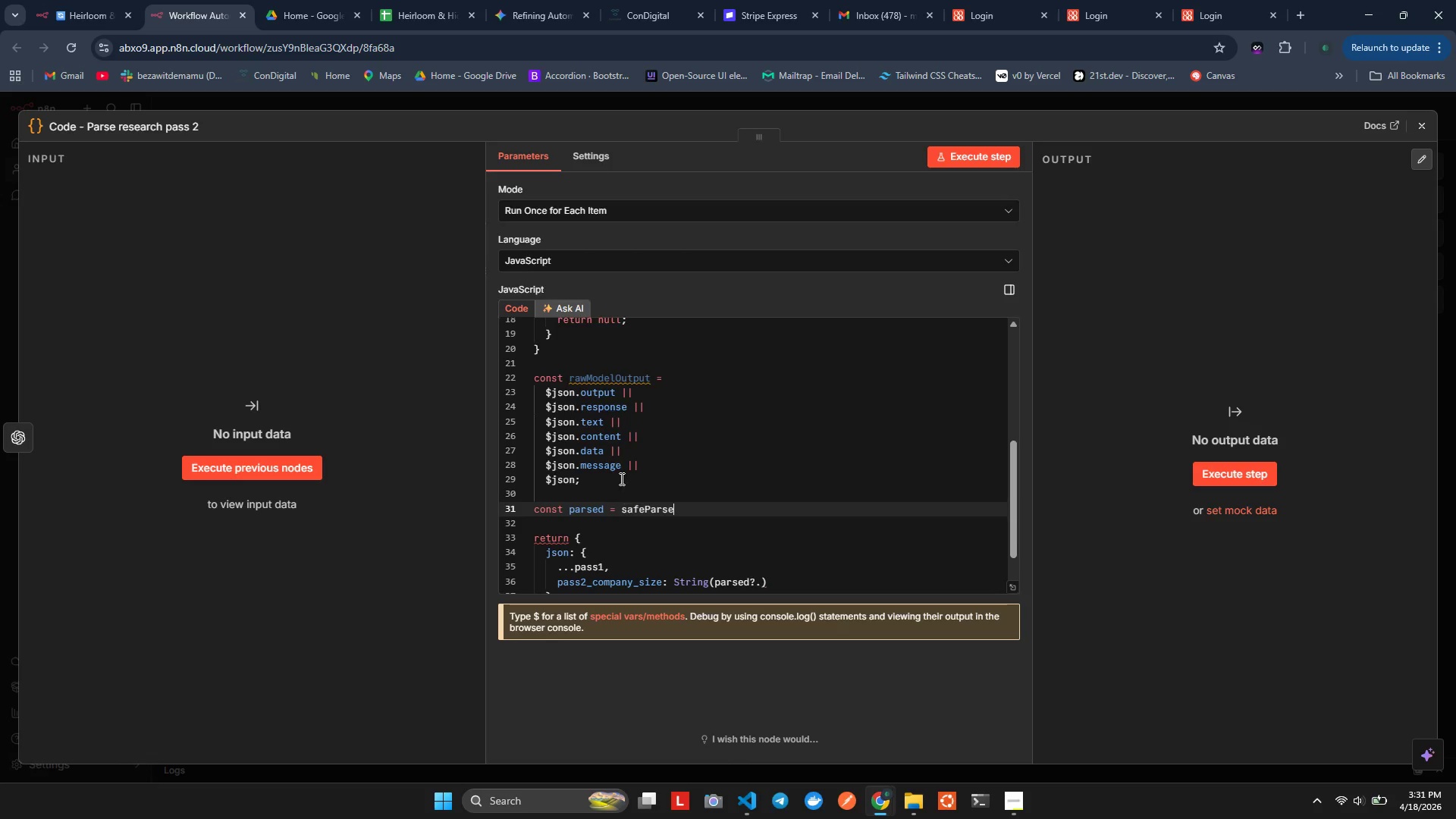 
key(Enter)
 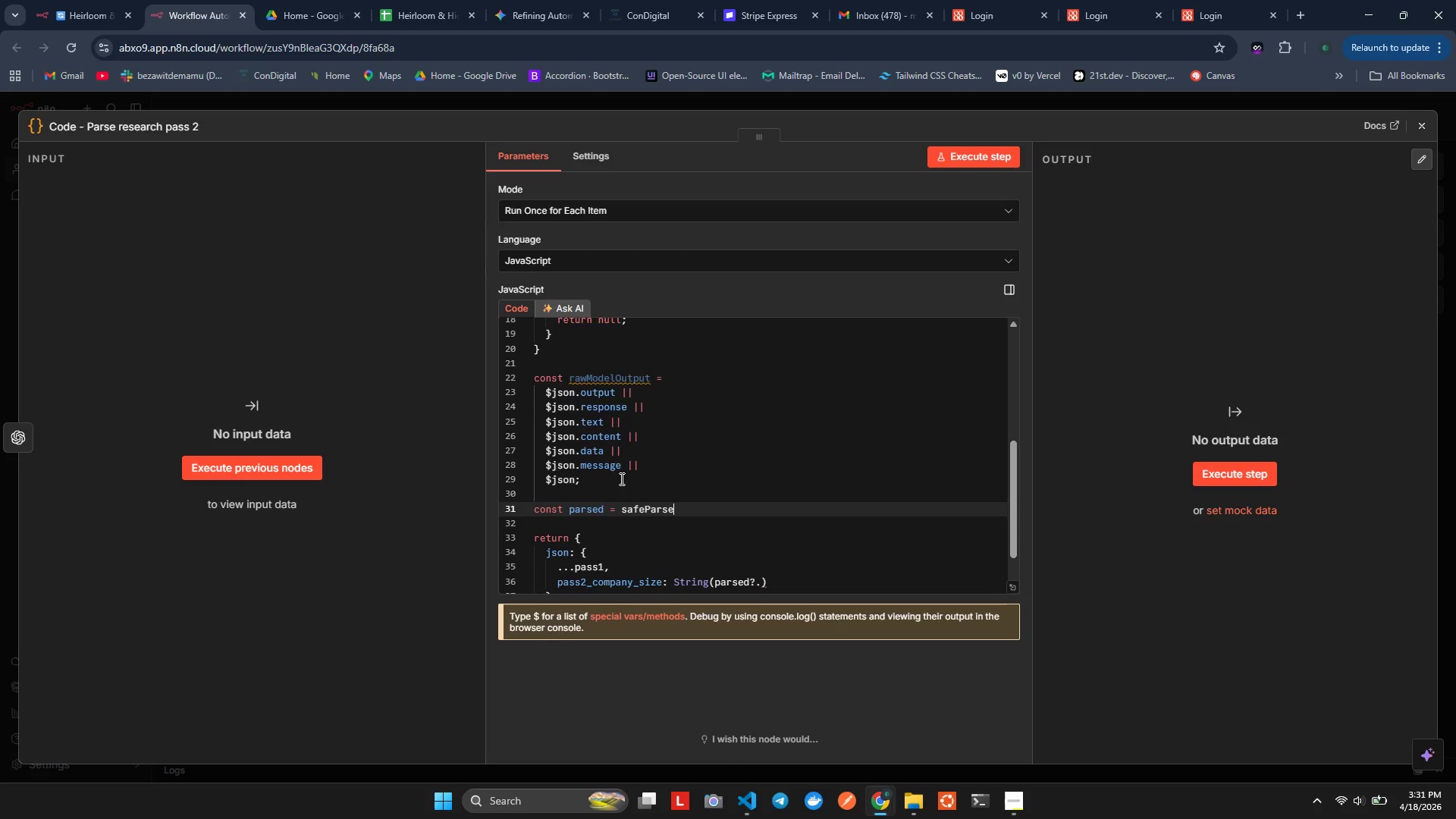 
type((raw)
 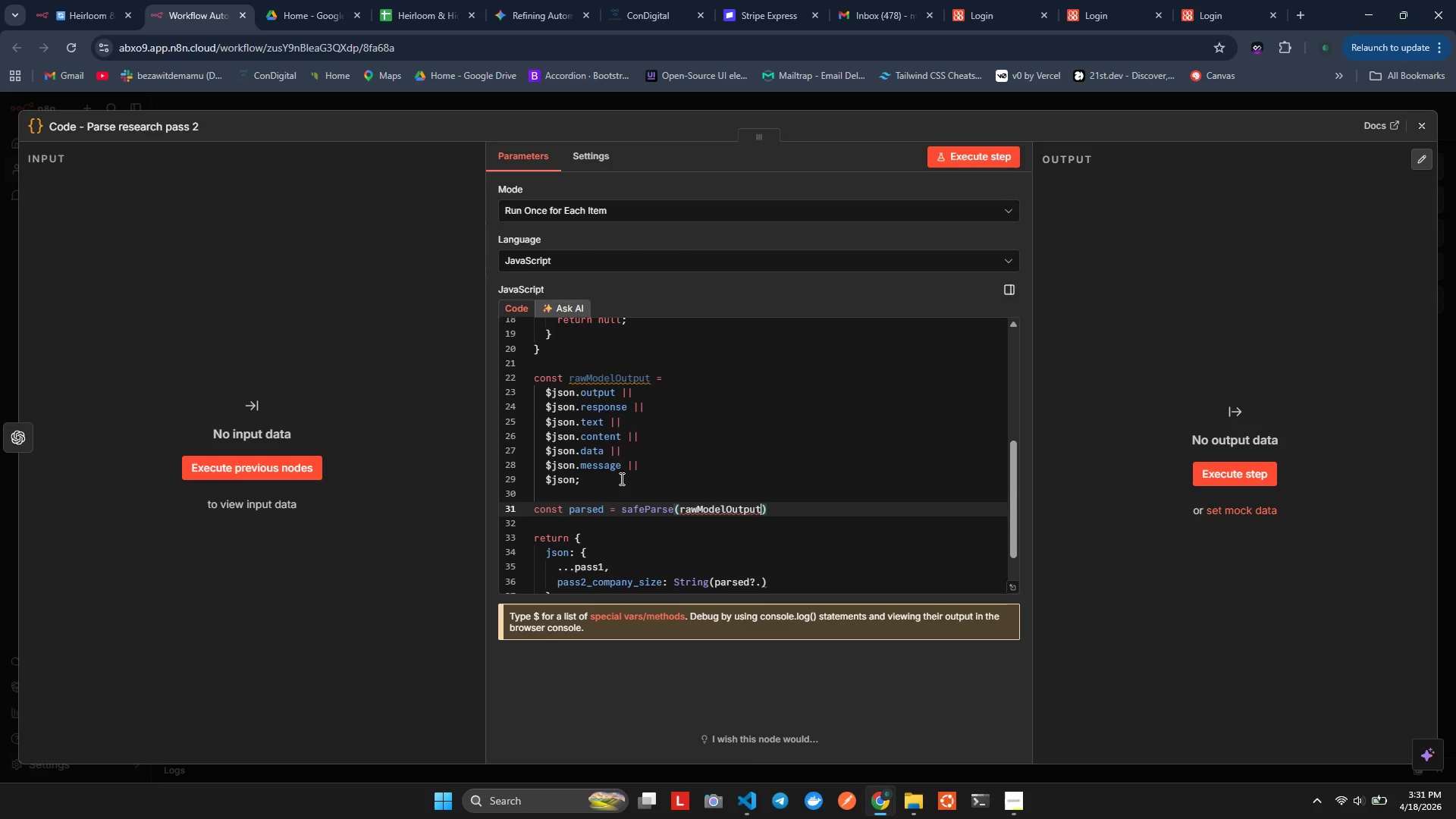 
key(Enter)
 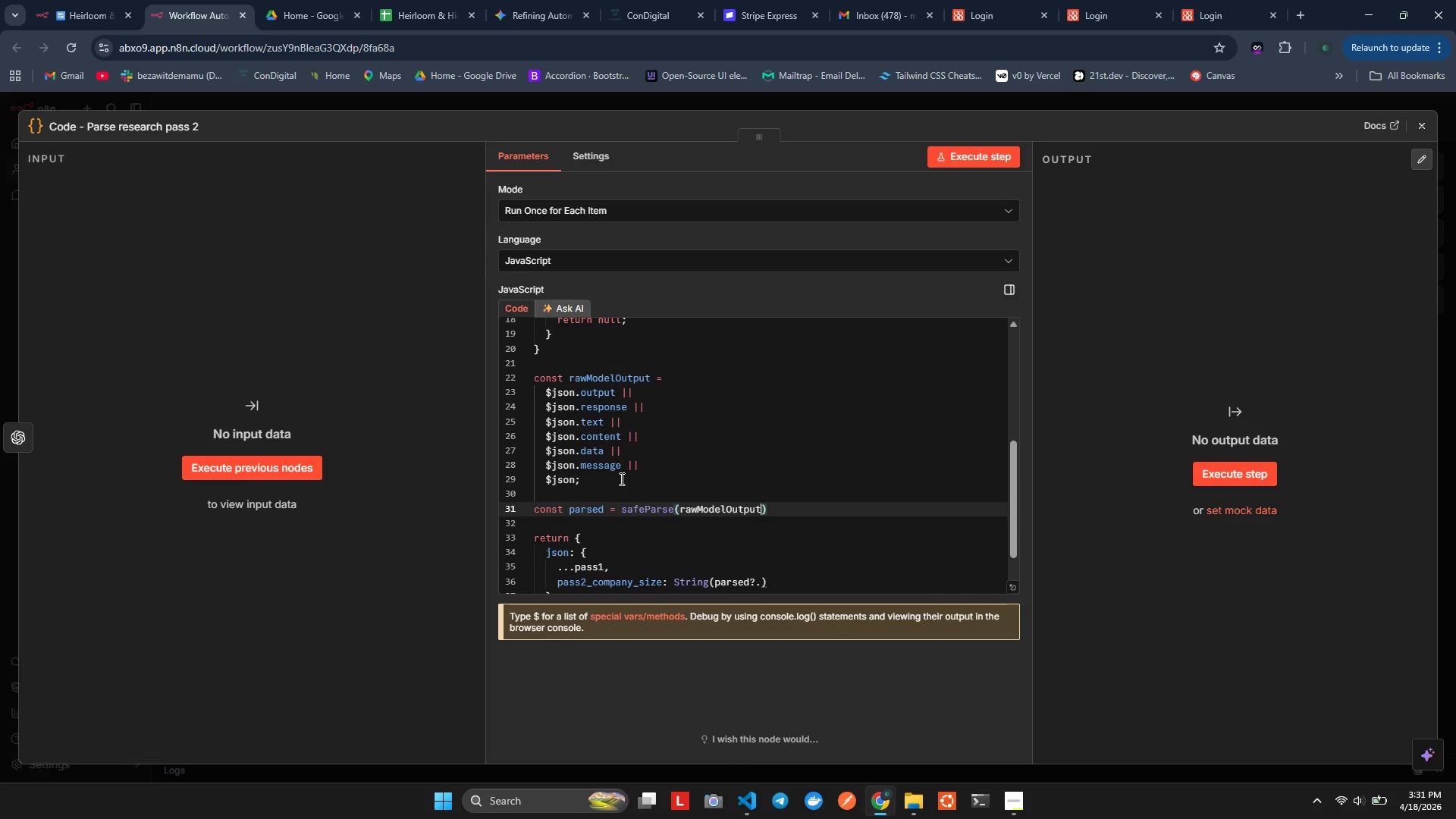 
type(?.son)
 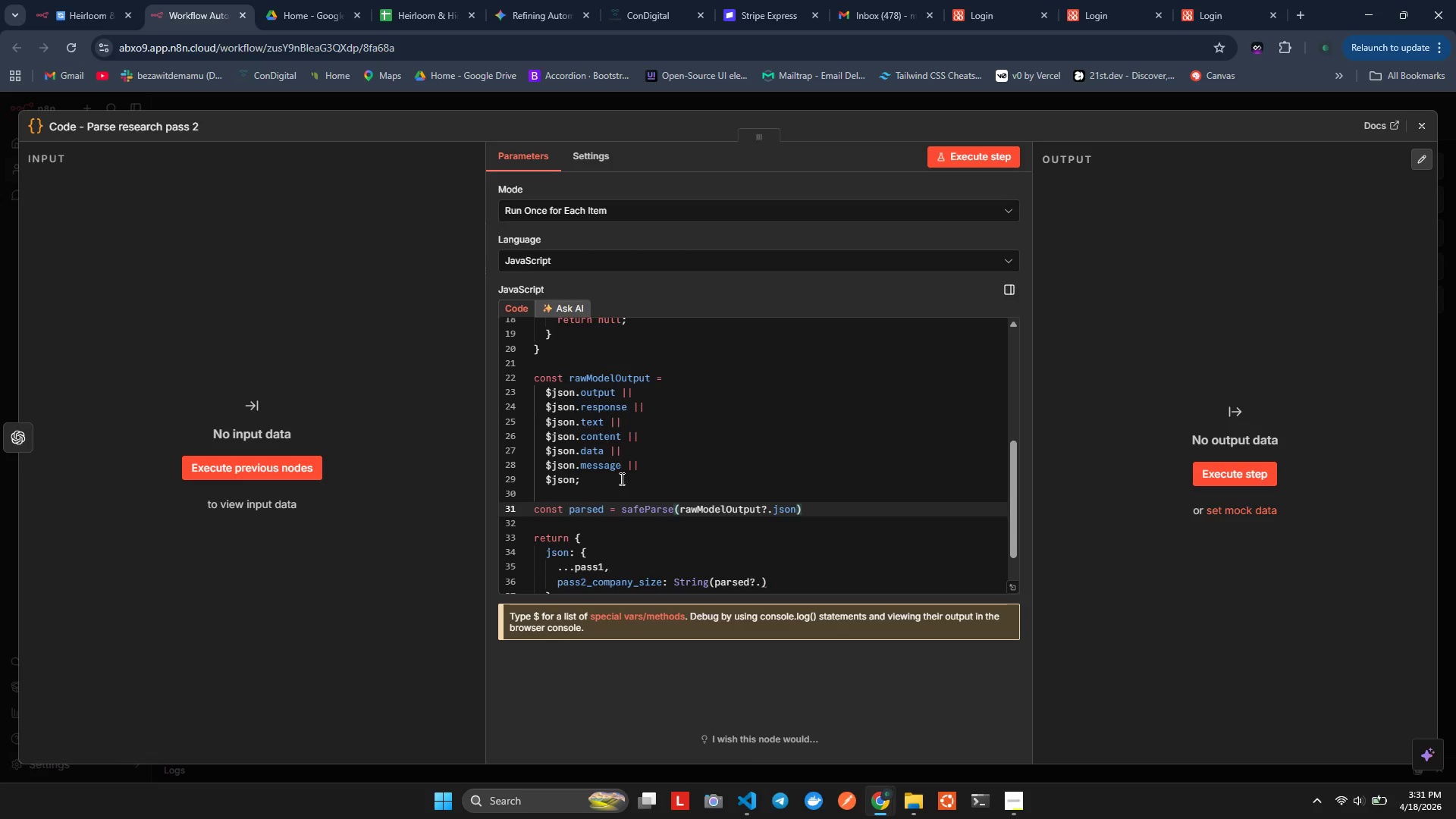 
hold_key(key=J, duration=0.31)
 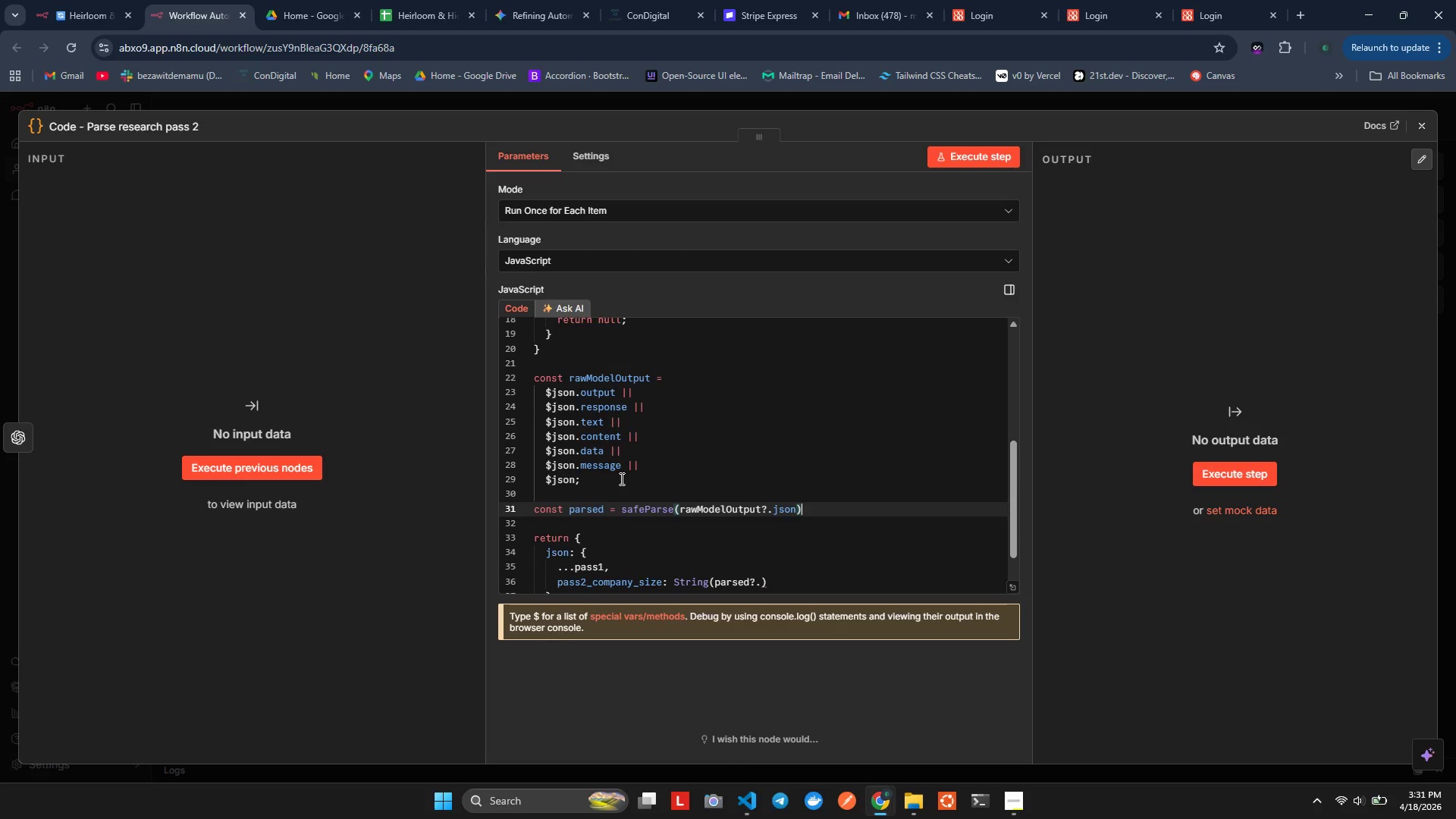 
key(ArrowRight)
 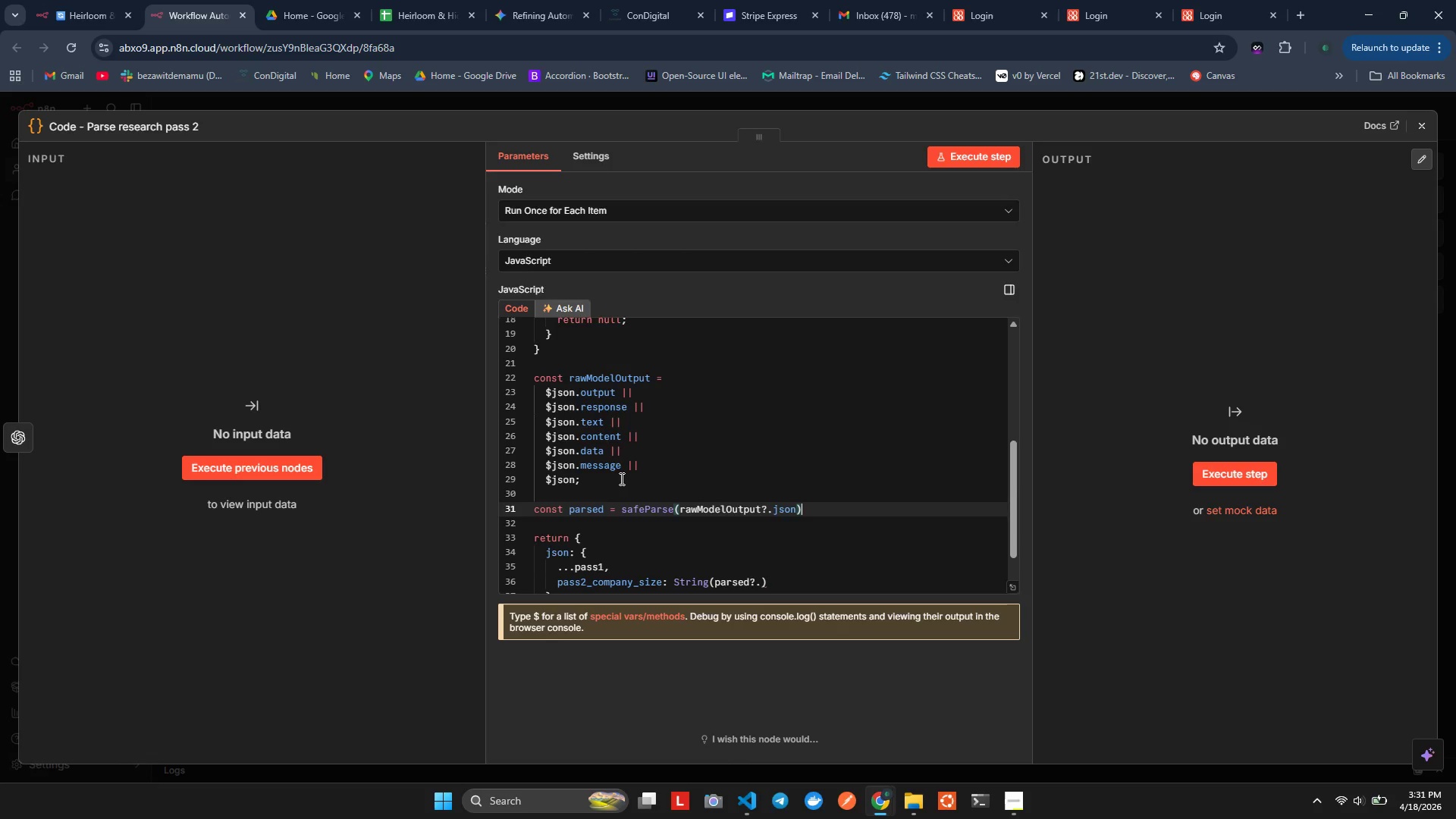 
type(|| sef)
key(Backspace)
key(Backspace)
type(afe)
 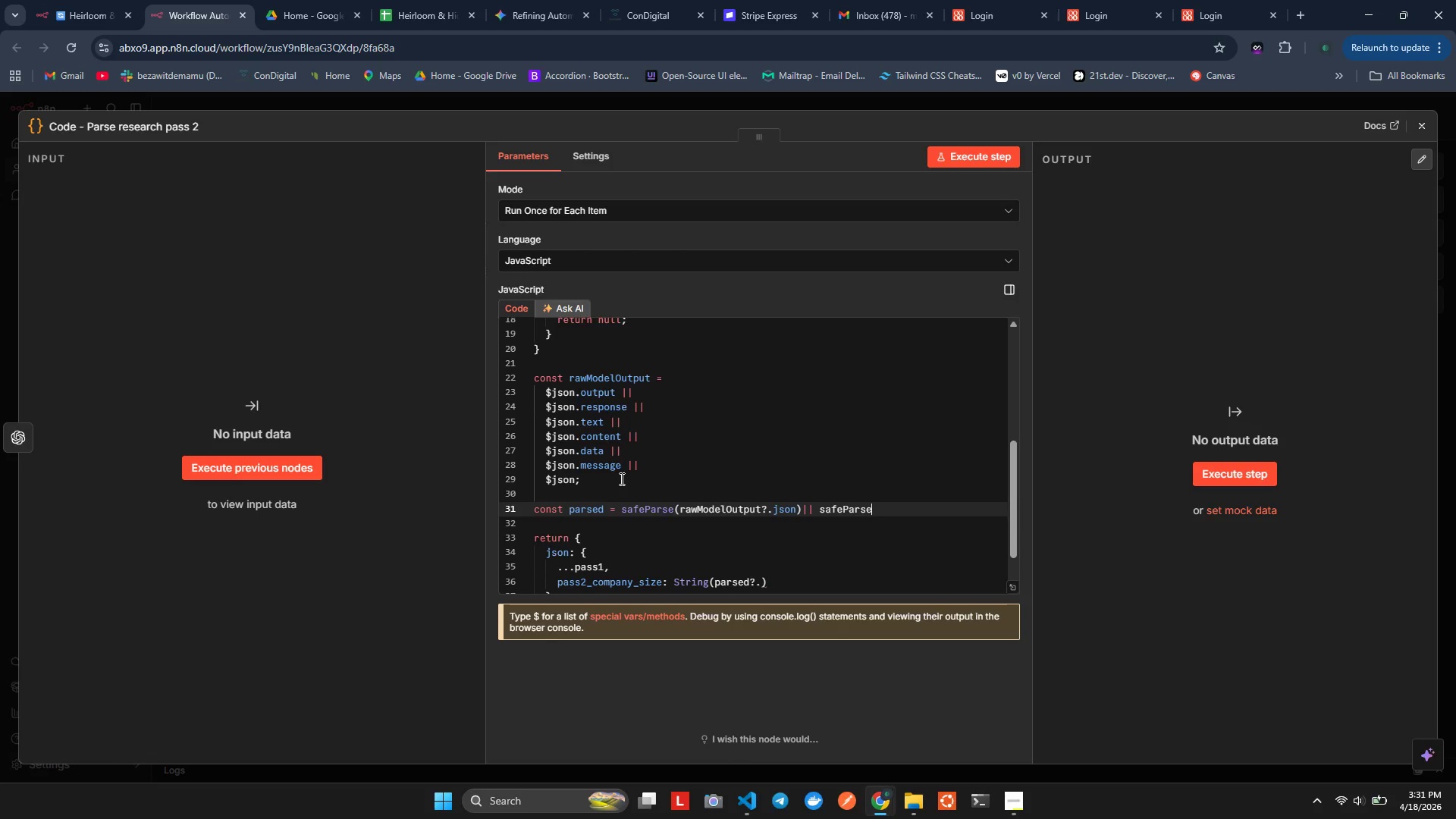 
key(Enter)
 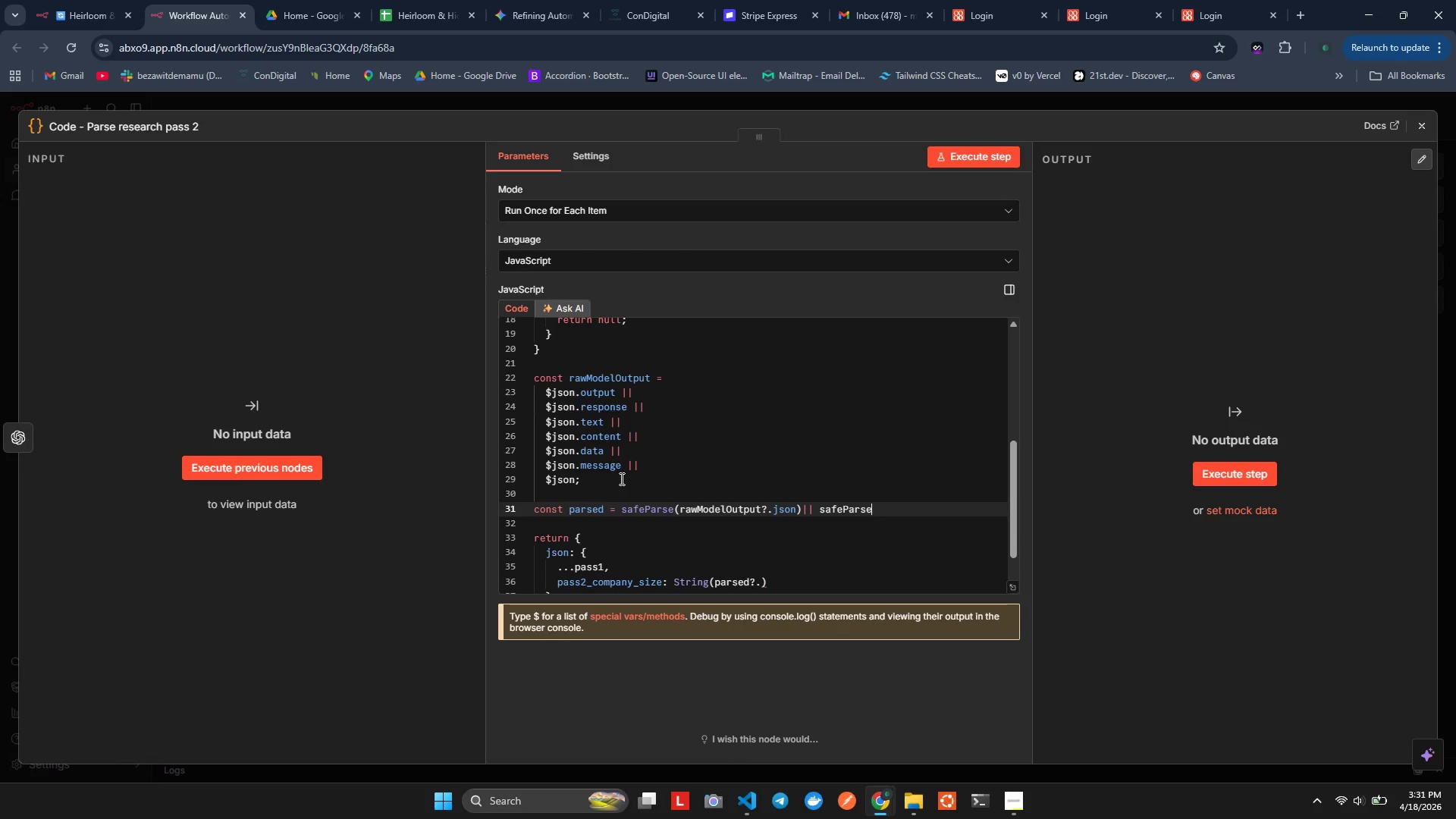 
type((raw)
 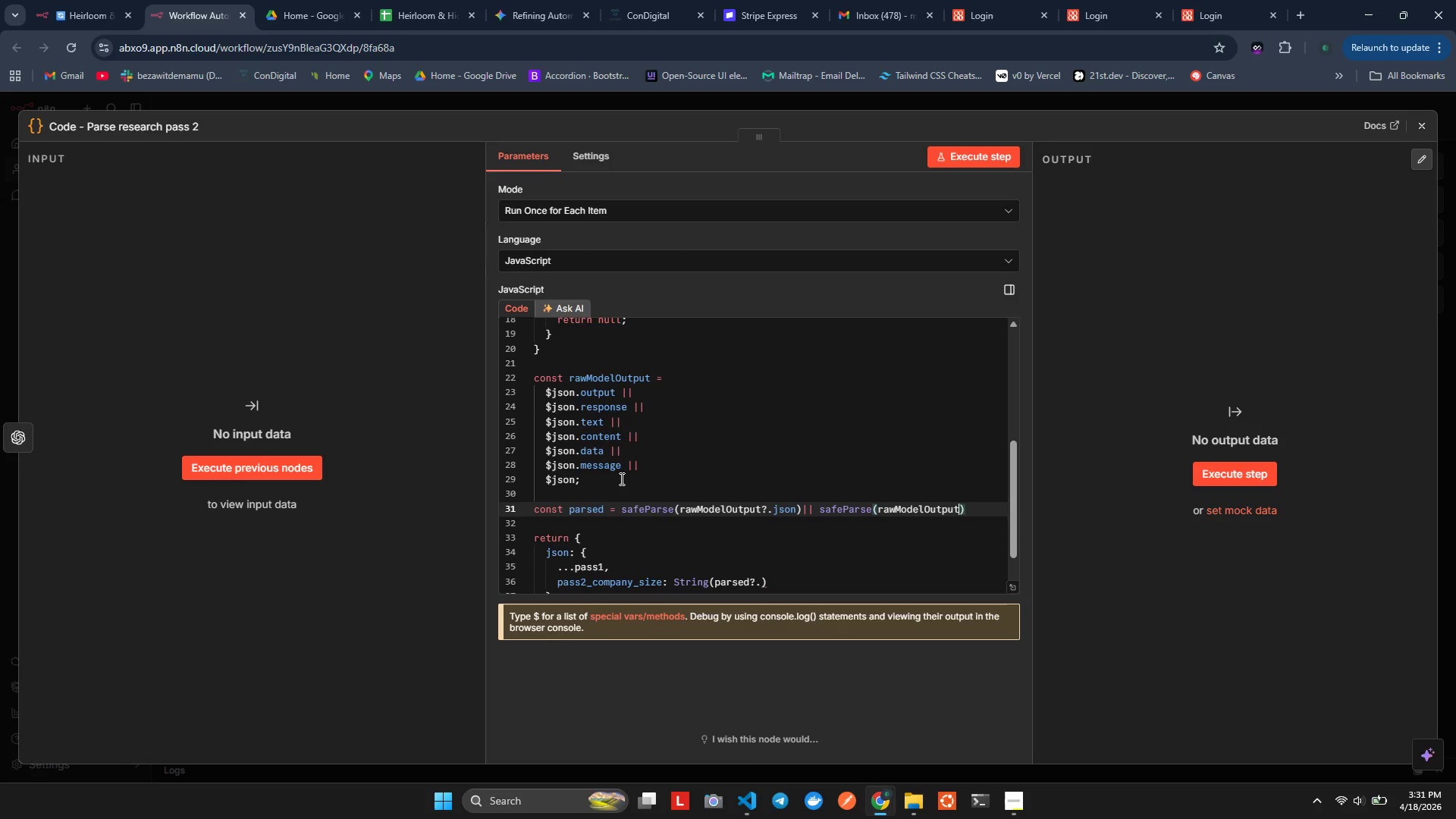 
key(Enter)
 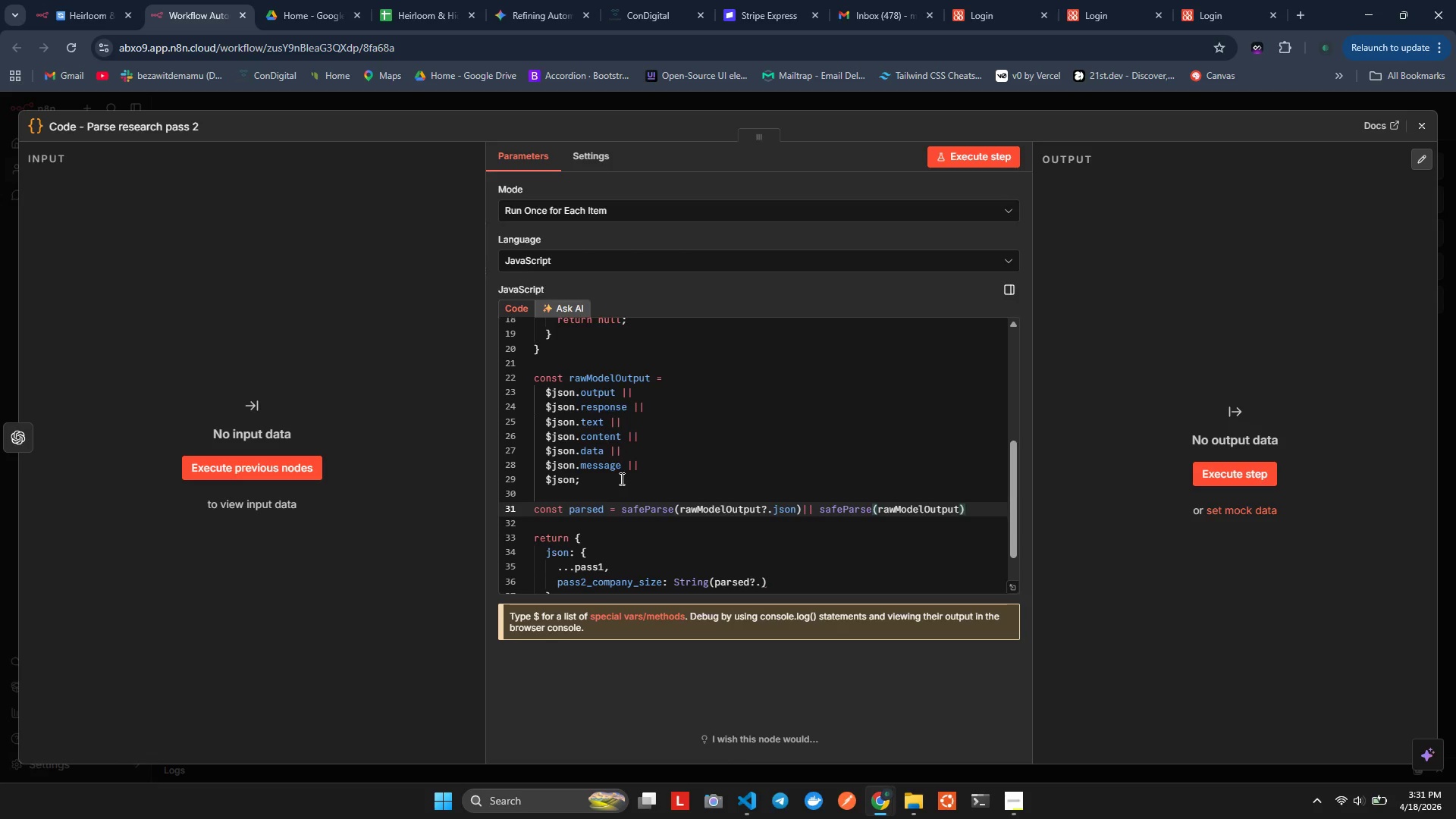 
hold_key(key=ShiftLeft, duration=1.28)
 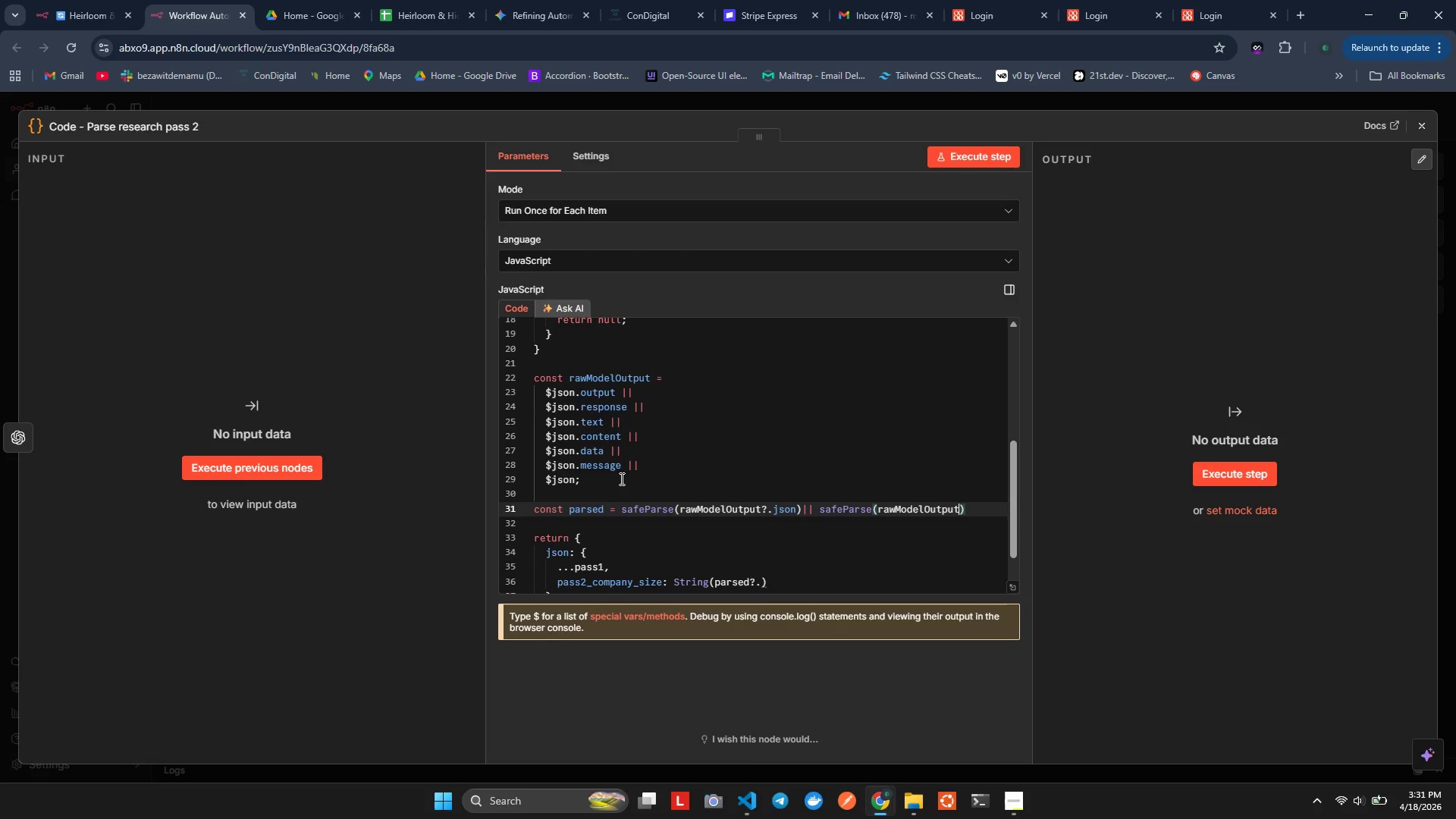 
key(Shift+Slash)
 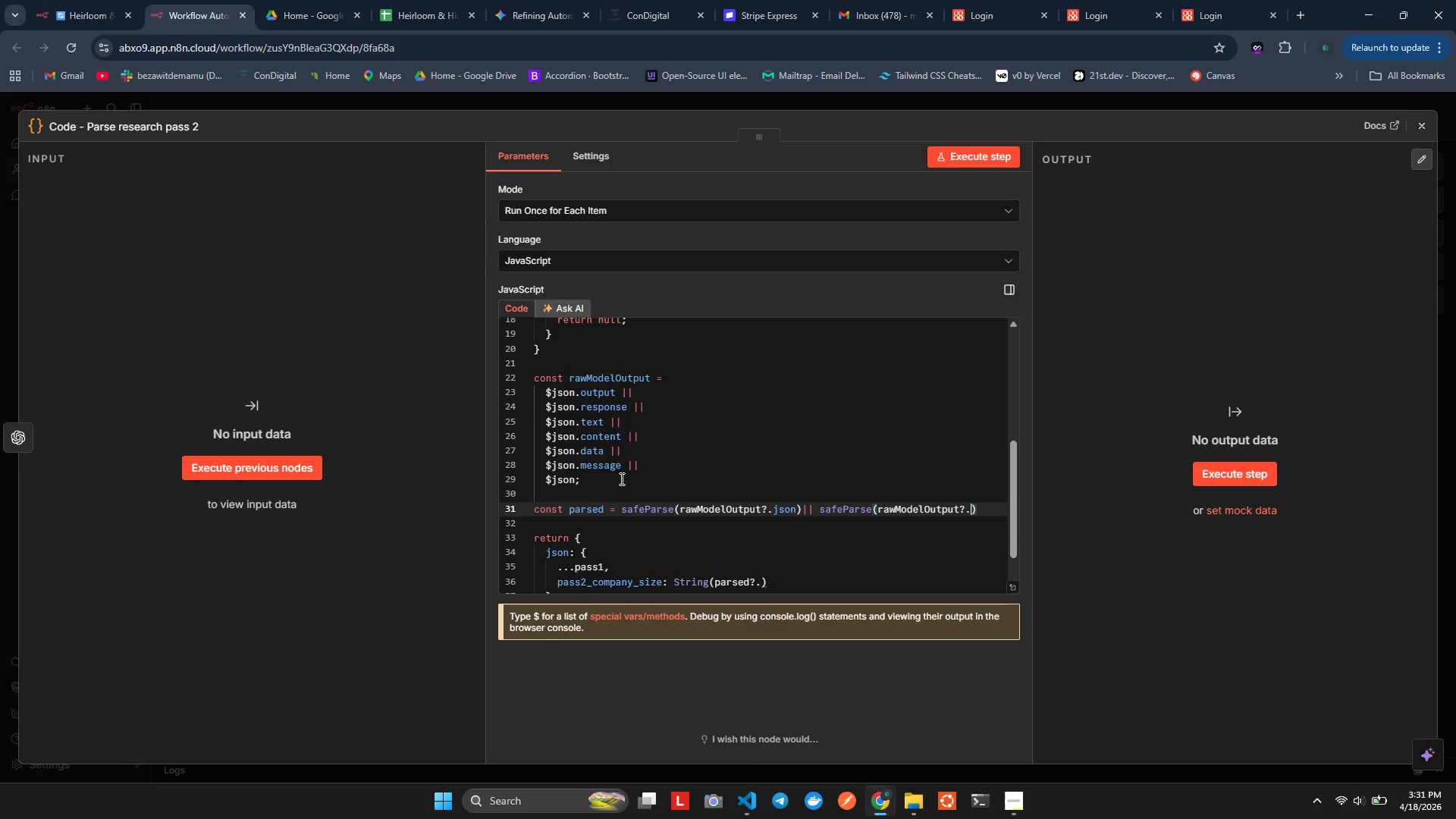 
key(Period)
 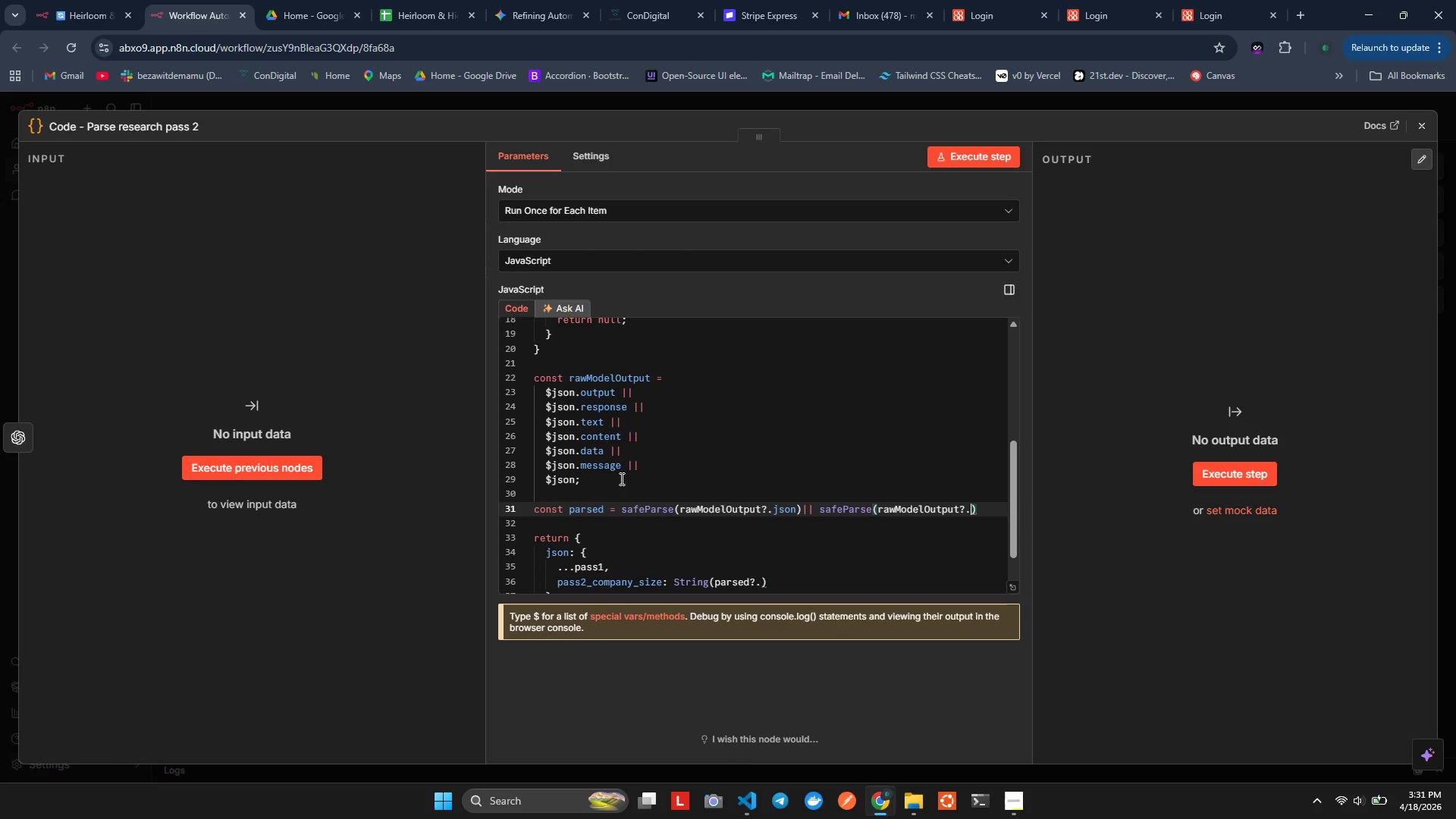 
hold_key(key=O, duration=0.42)
 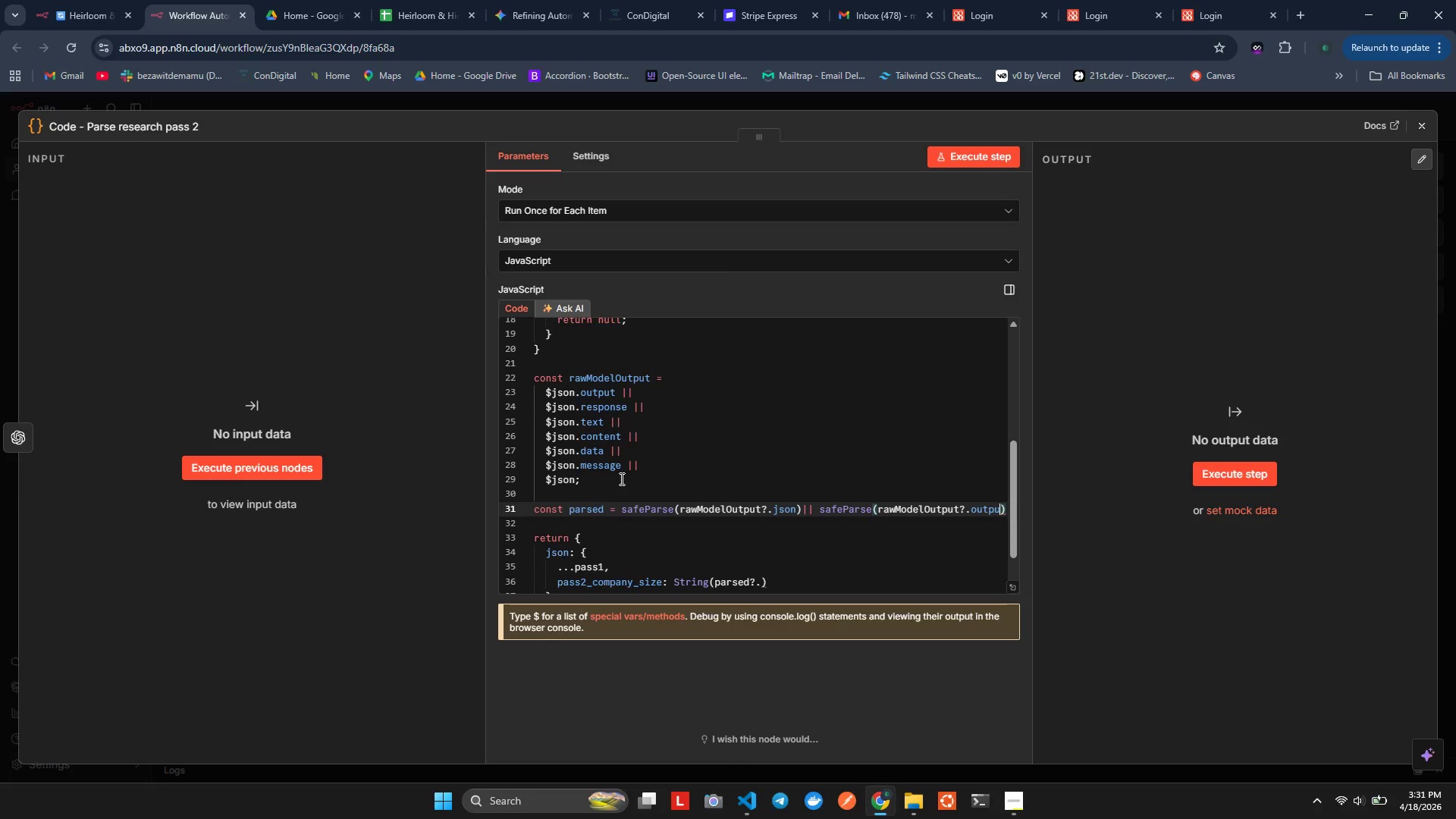 
type(utput_text)
 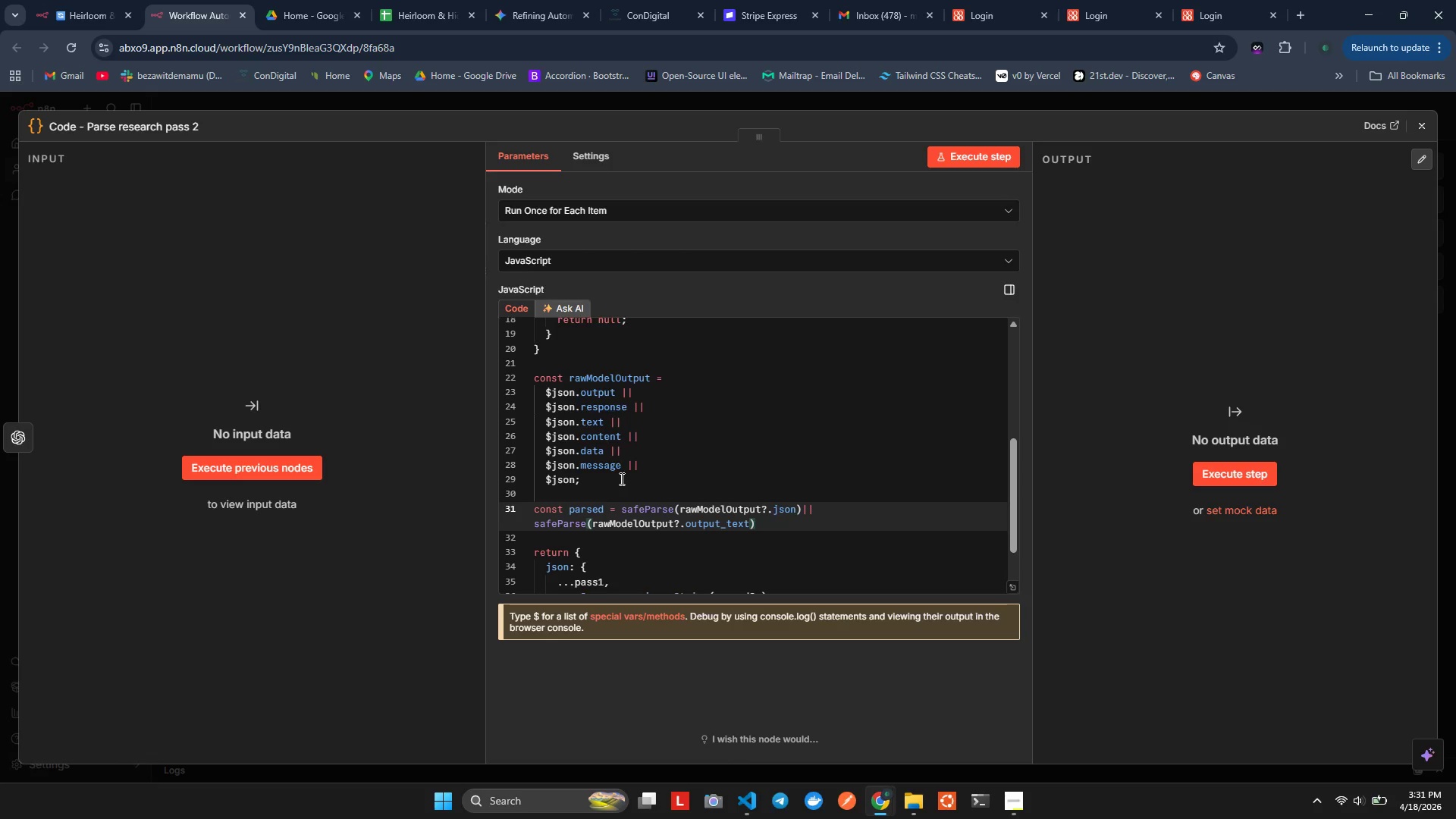 
key(ArrowRight)
 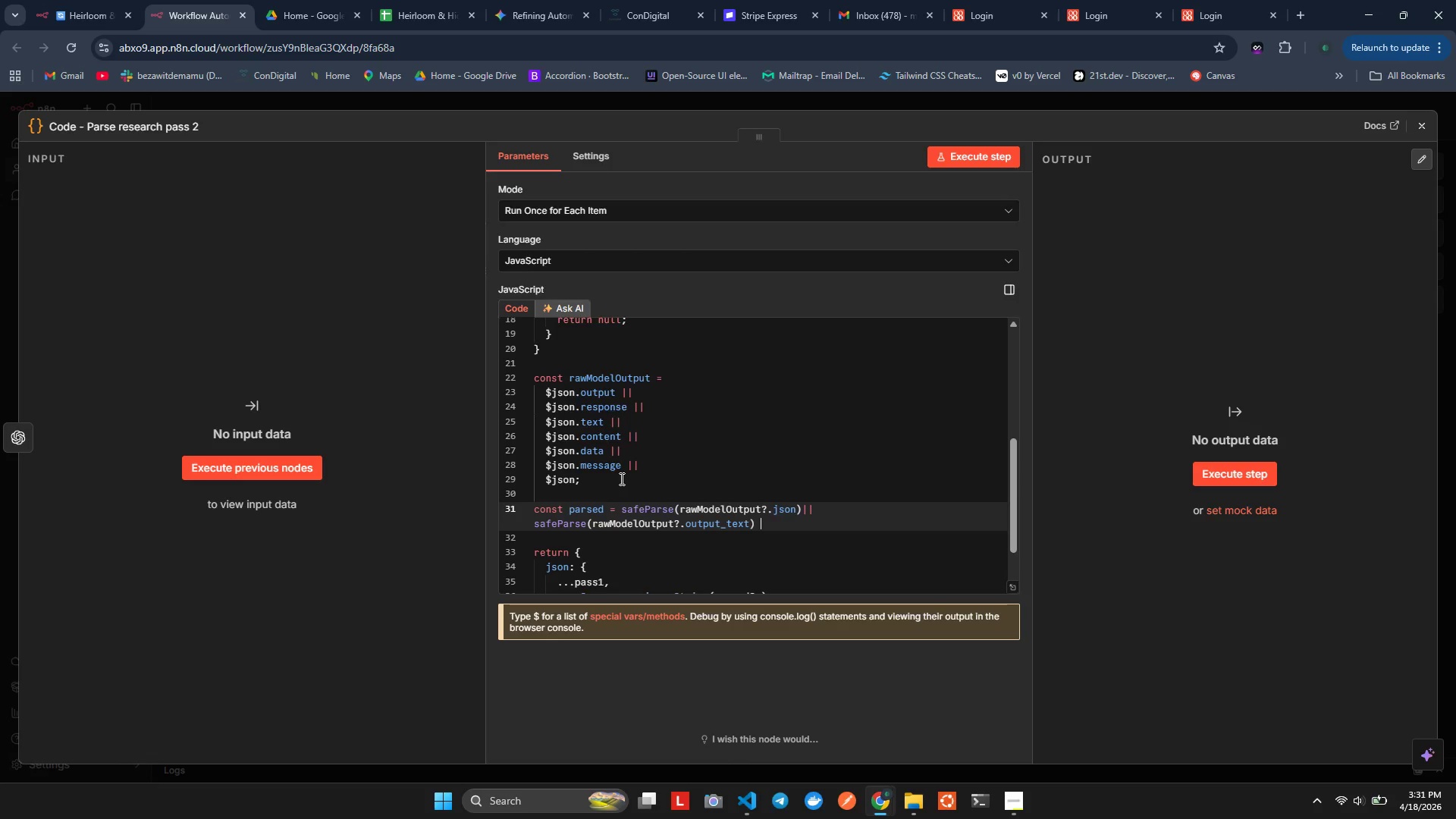 
type( || eafe)
key(Backspace)
key(Backspace)
key(Backspace)
key(Backspace)
type(afe)
 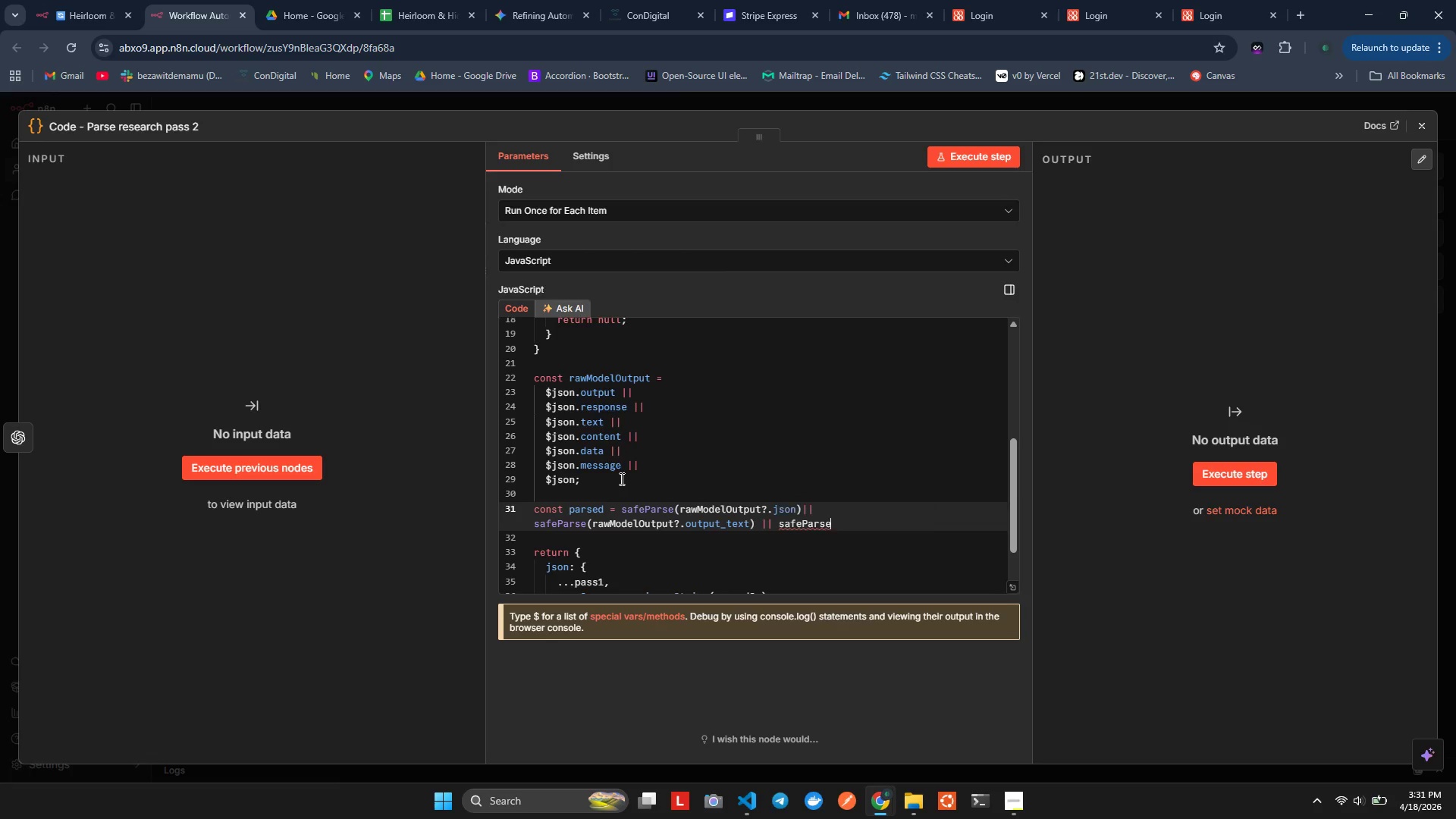 
 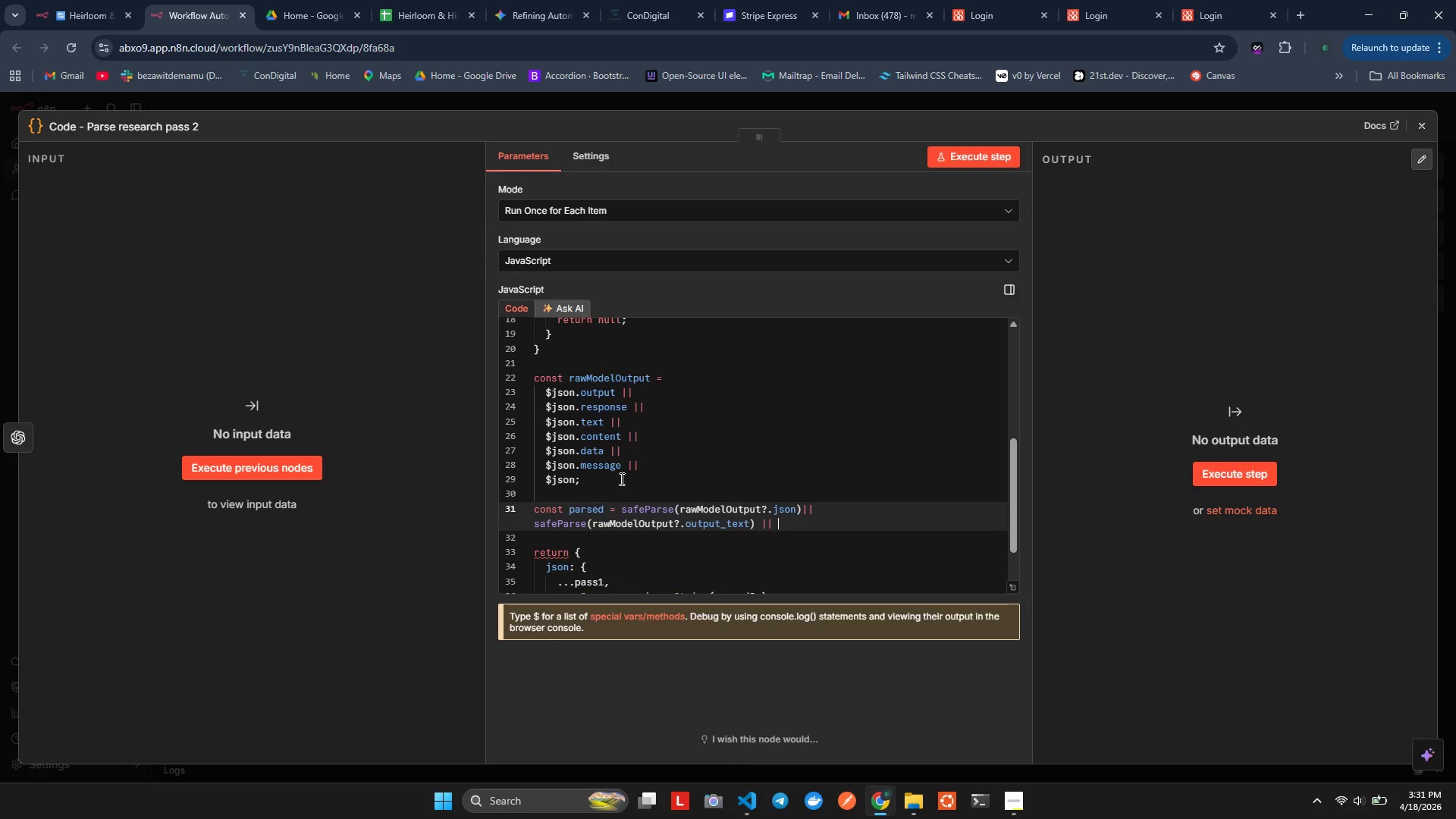 
hold_key(key=S, duration=0.36)
 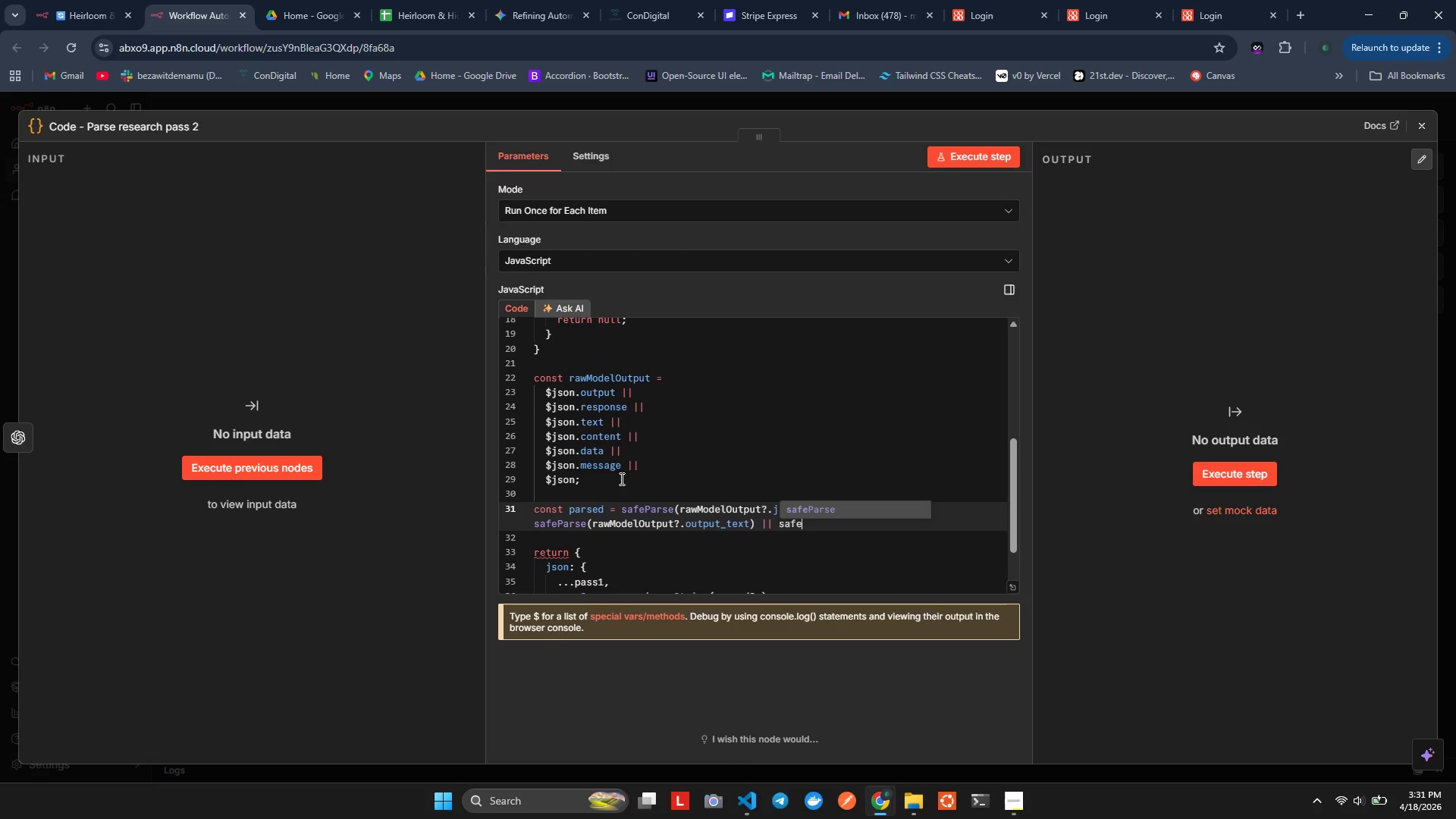 
key(Enter)
 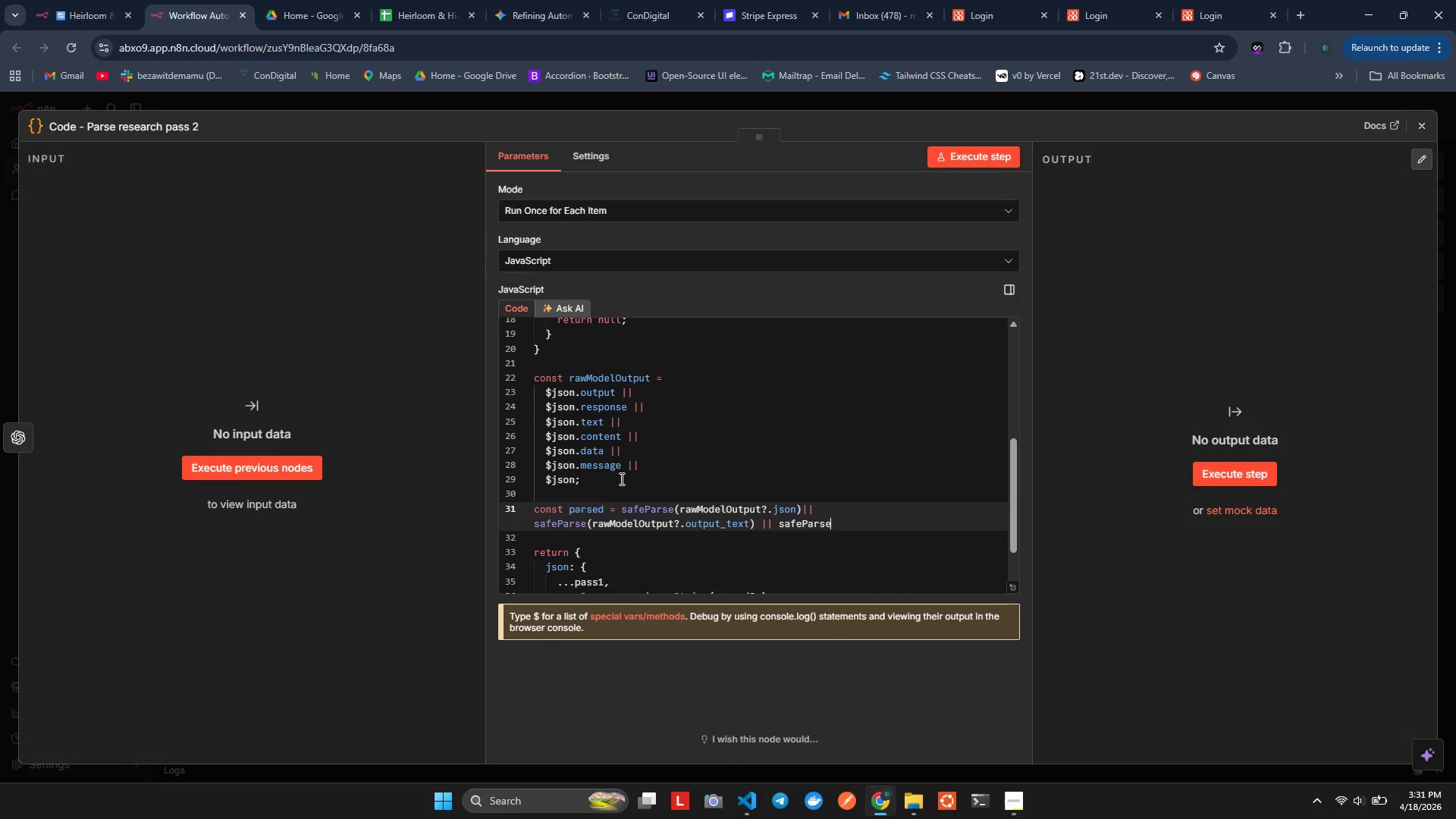 
type((raw)
 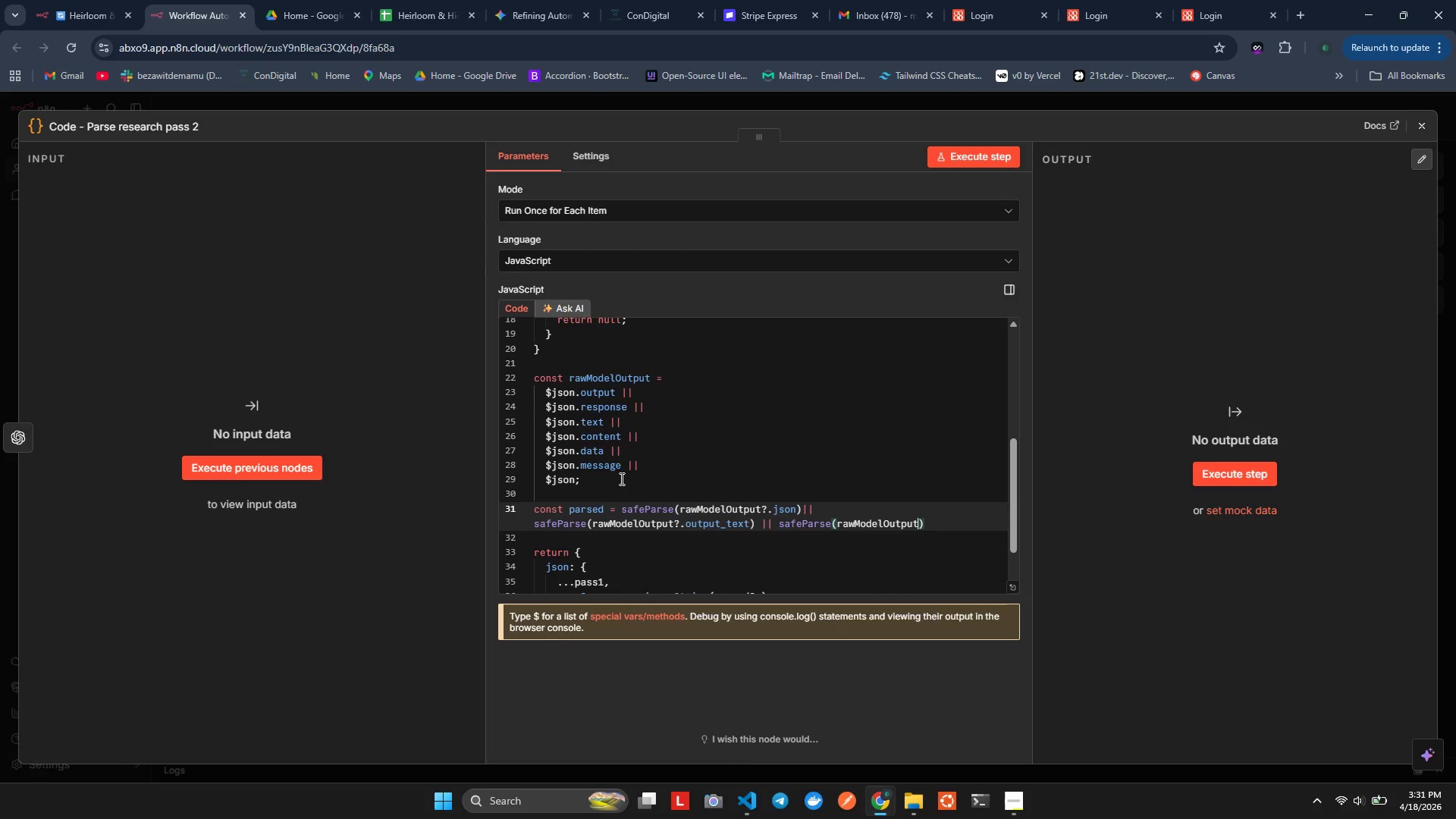 
key(Enter)
 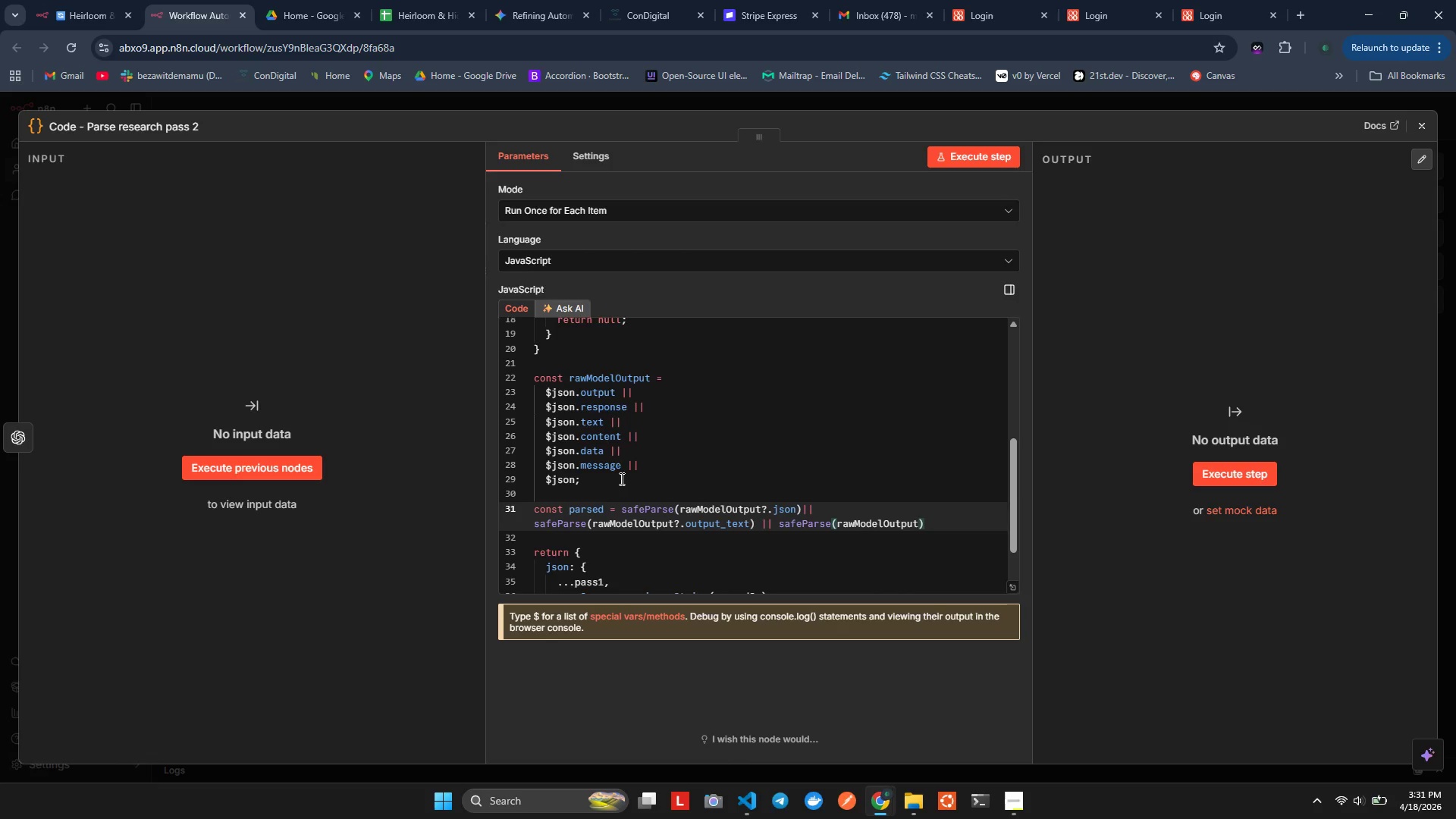 
hold_key(key=ShiftLeft, duration=0.81)
 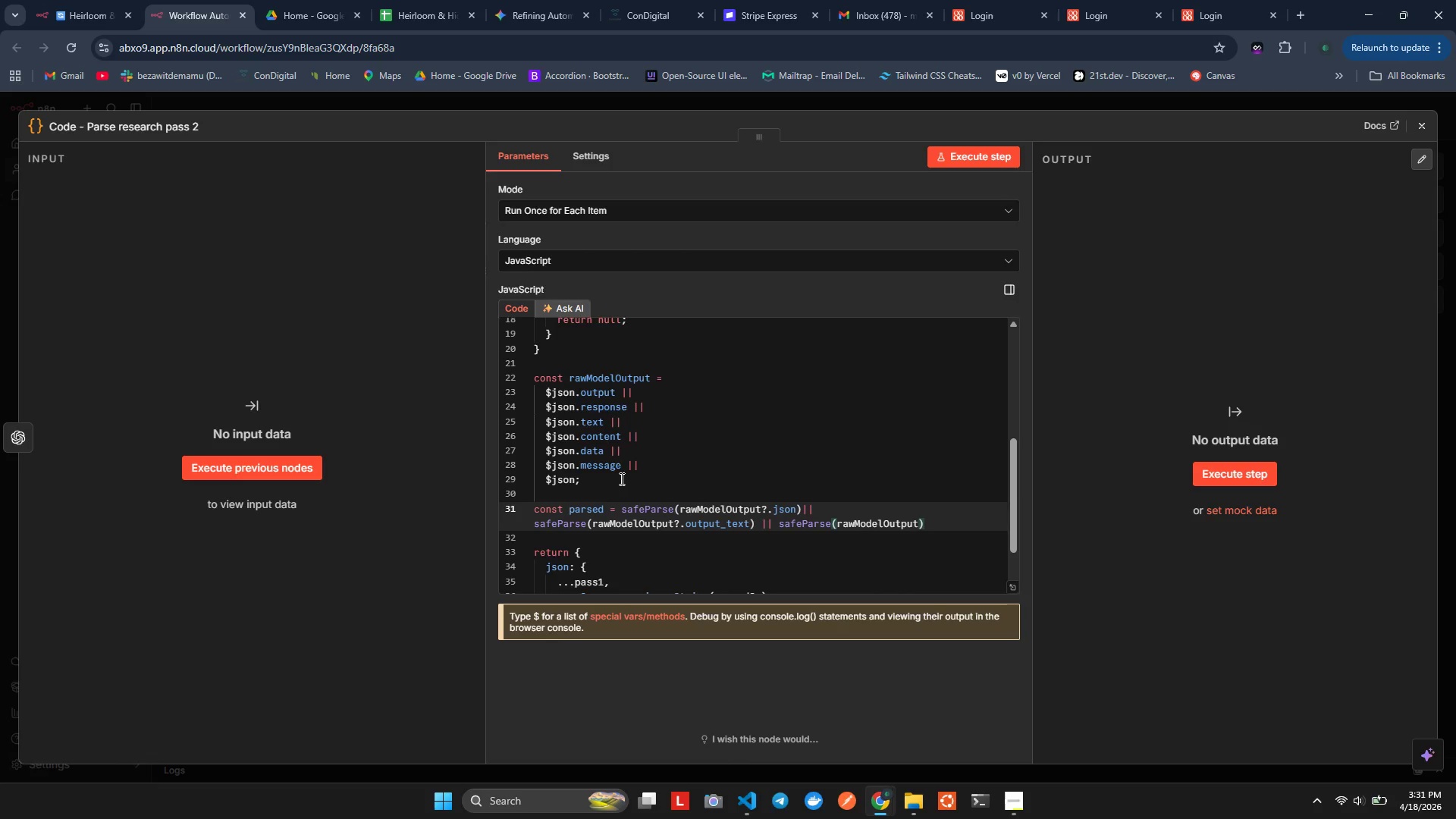 
key(Shift+Slash)
 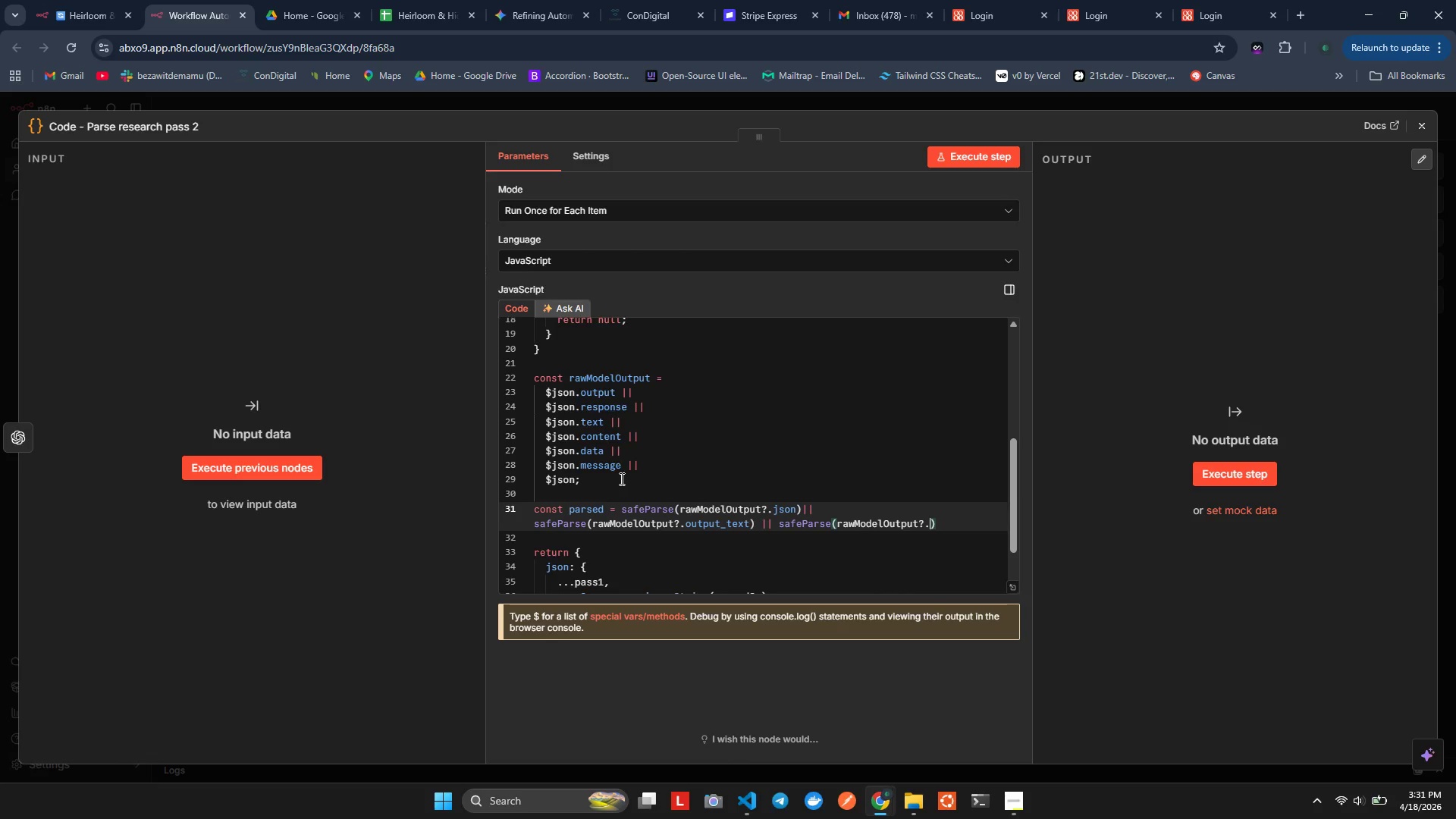 
key(Period)
 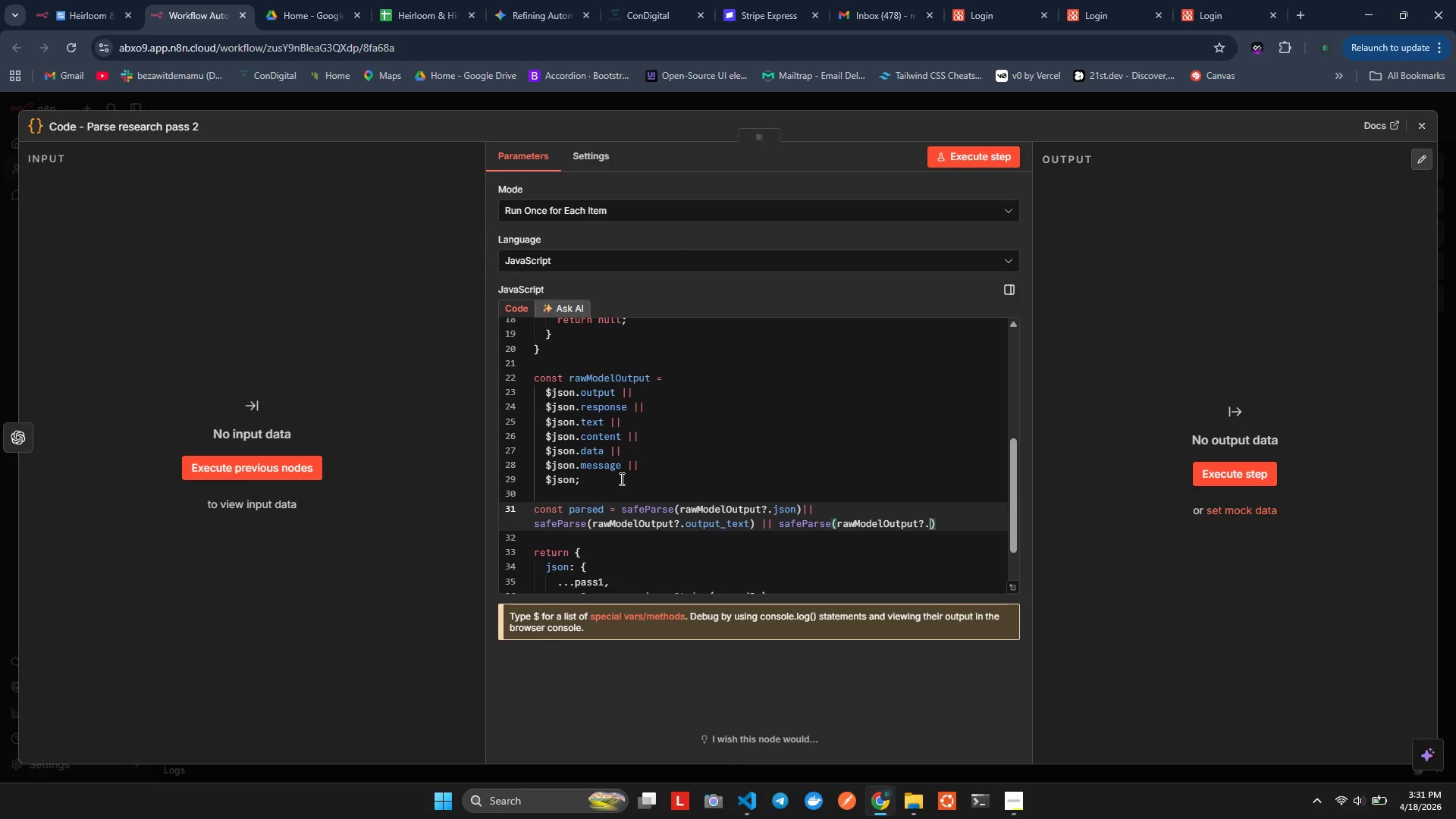 
type(text)
 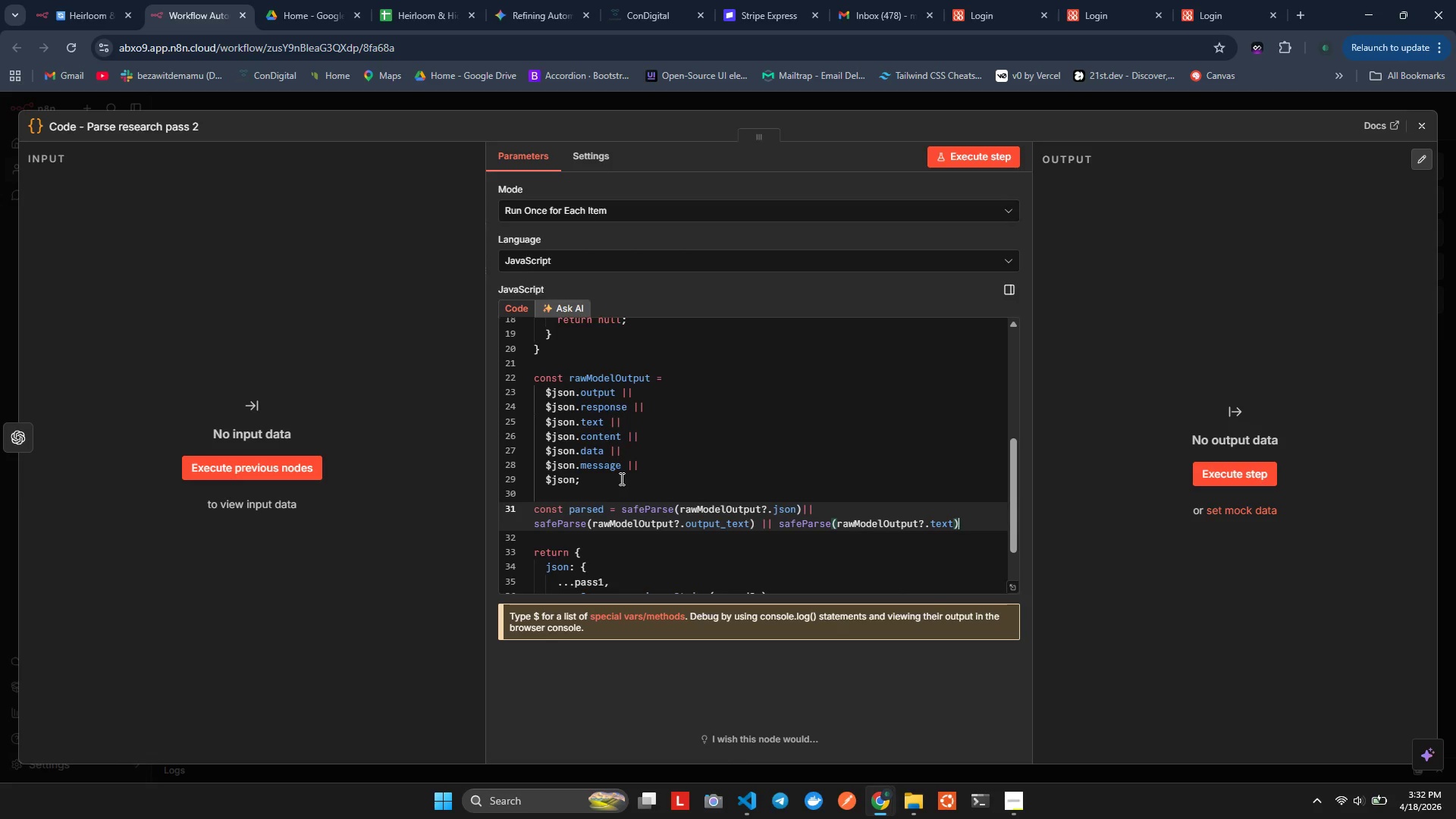 
key(ArrowRight)
 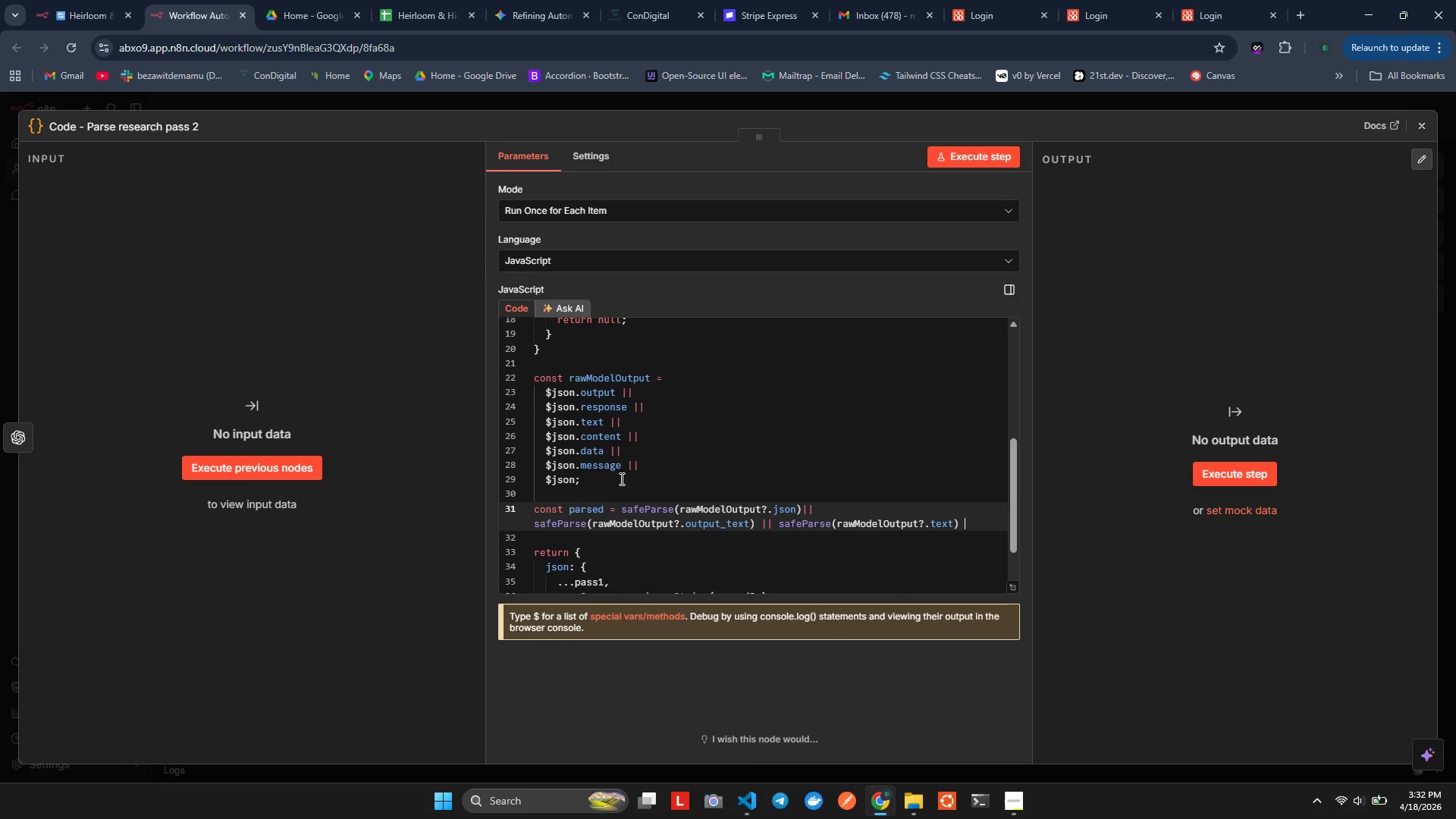 
type( || safe)
 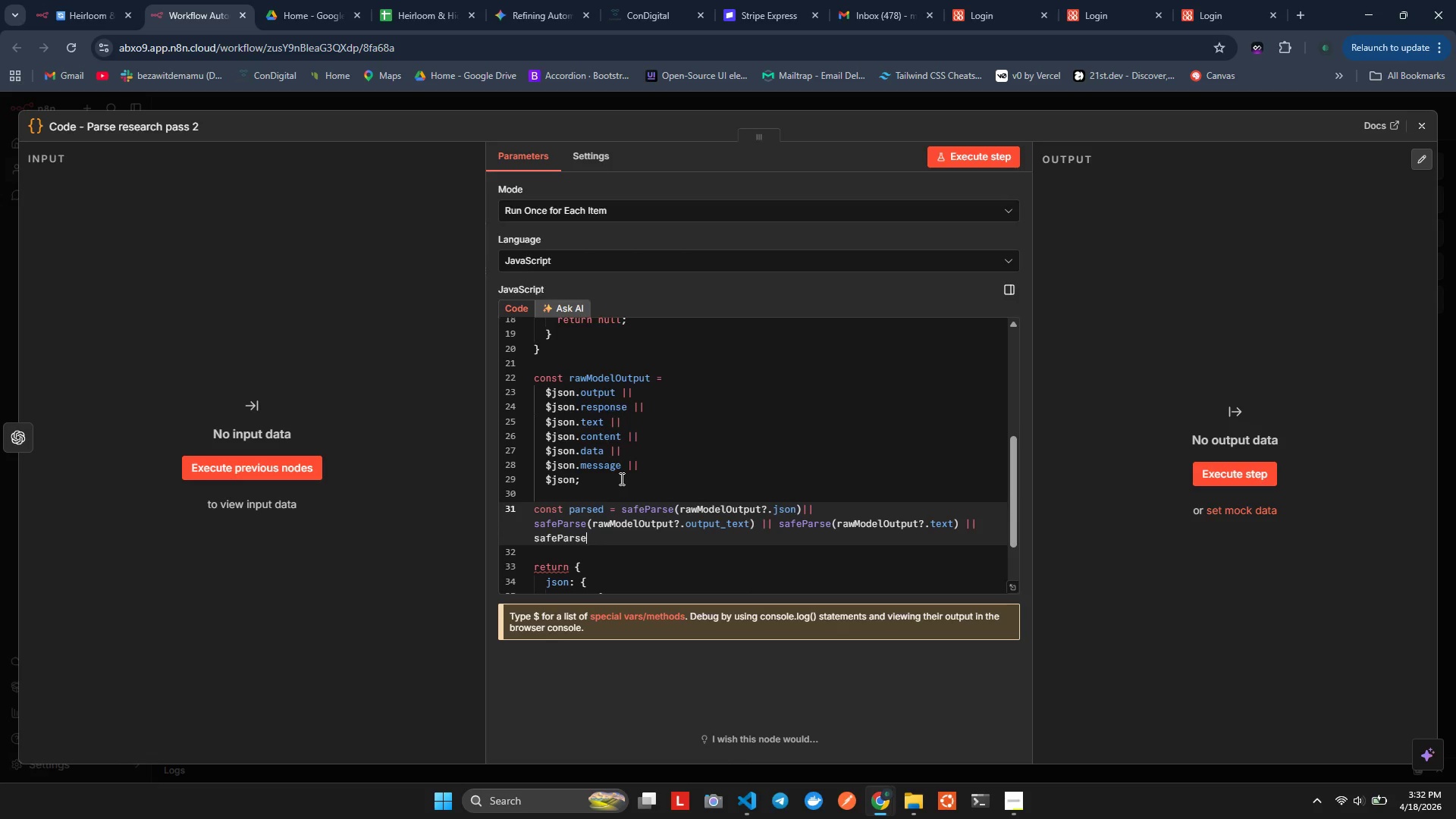 
 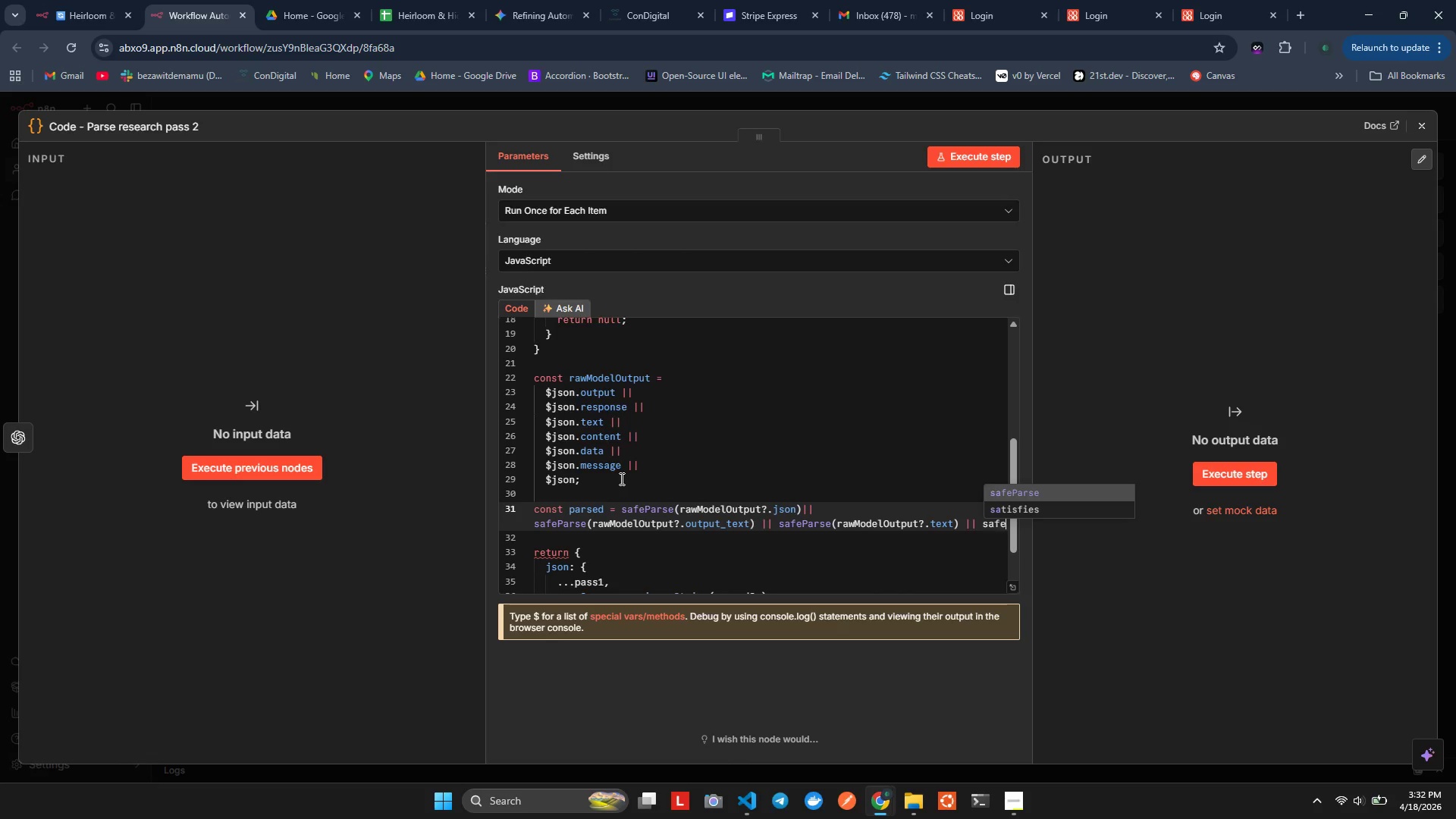 
key(Enter)
 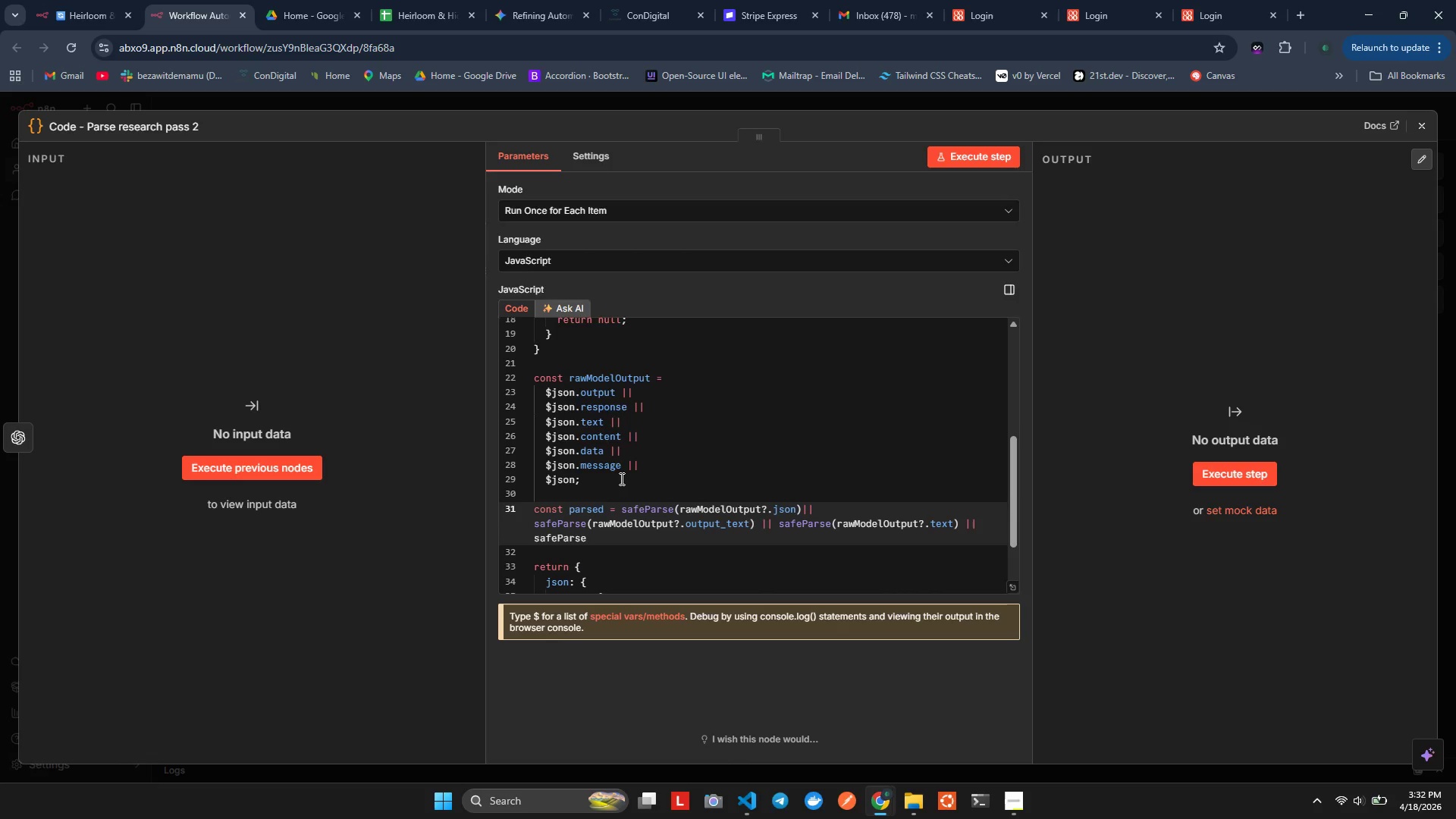 
type((raw)
 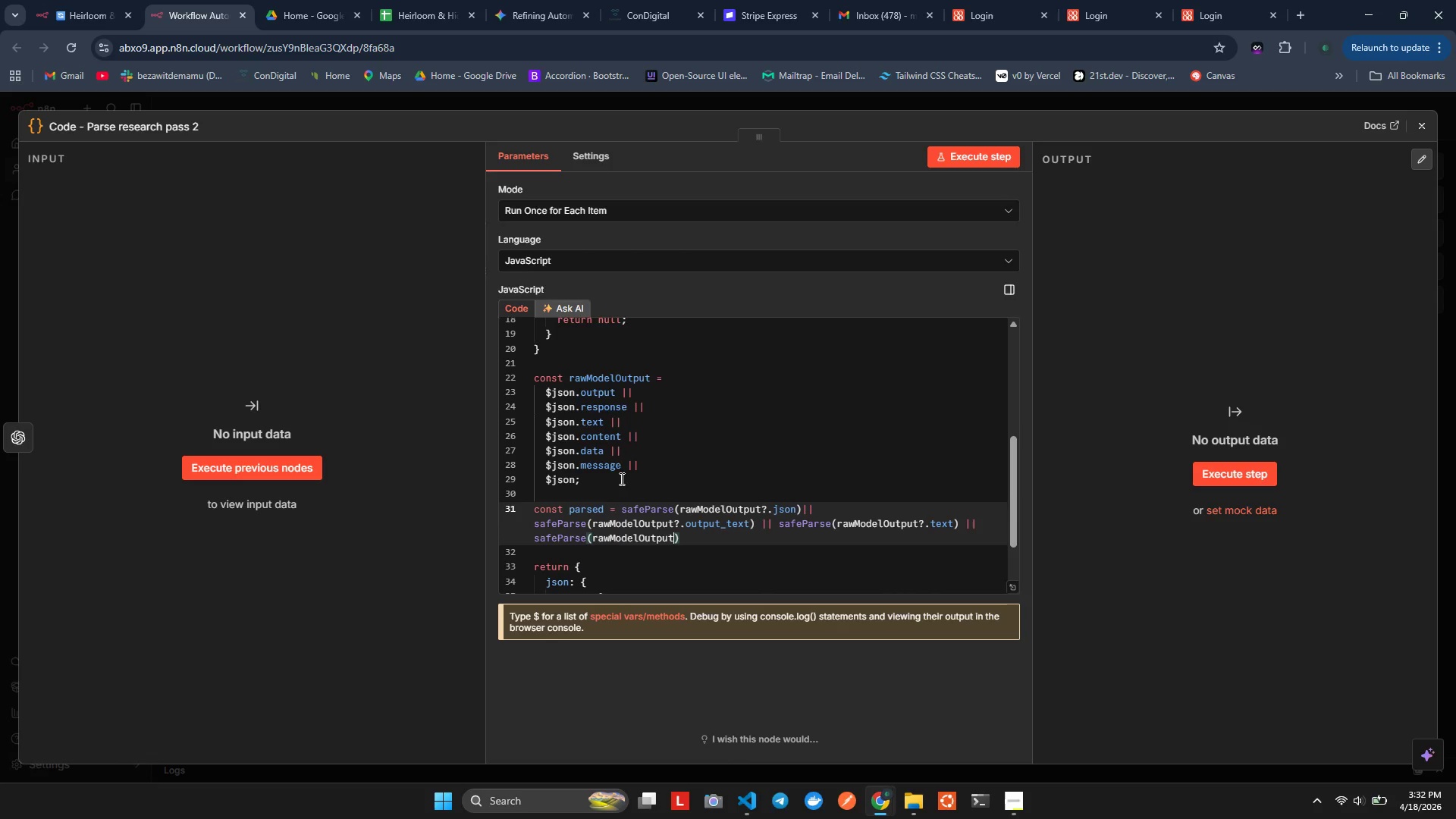 
key(Enter)
 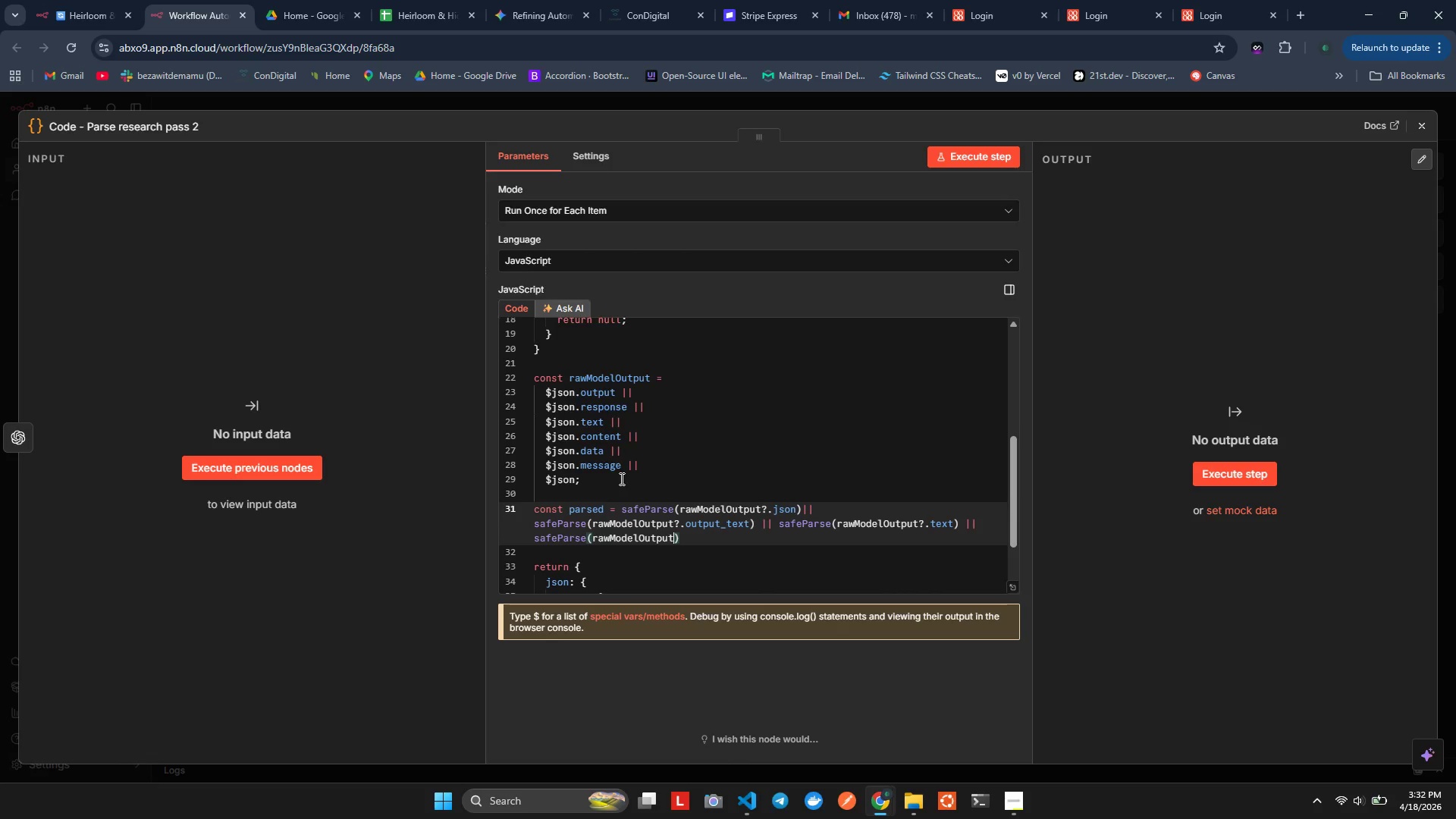 
hold_key(key=ShiftLeft, duration=0.38)
 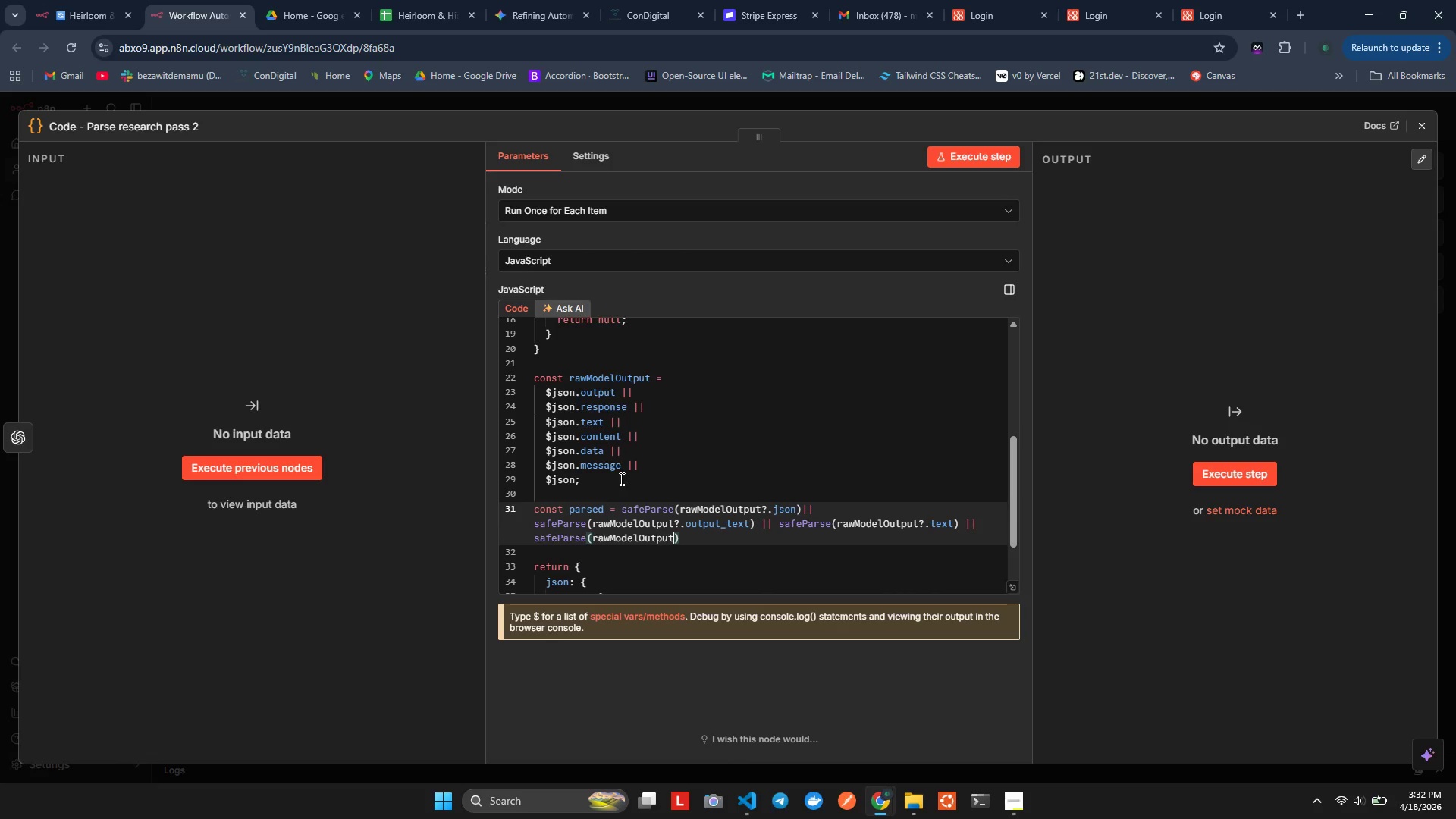 
type(>/)
key(Backspace)
key(Backspace)
type(>)
key(Backspace)
type(?.response)
 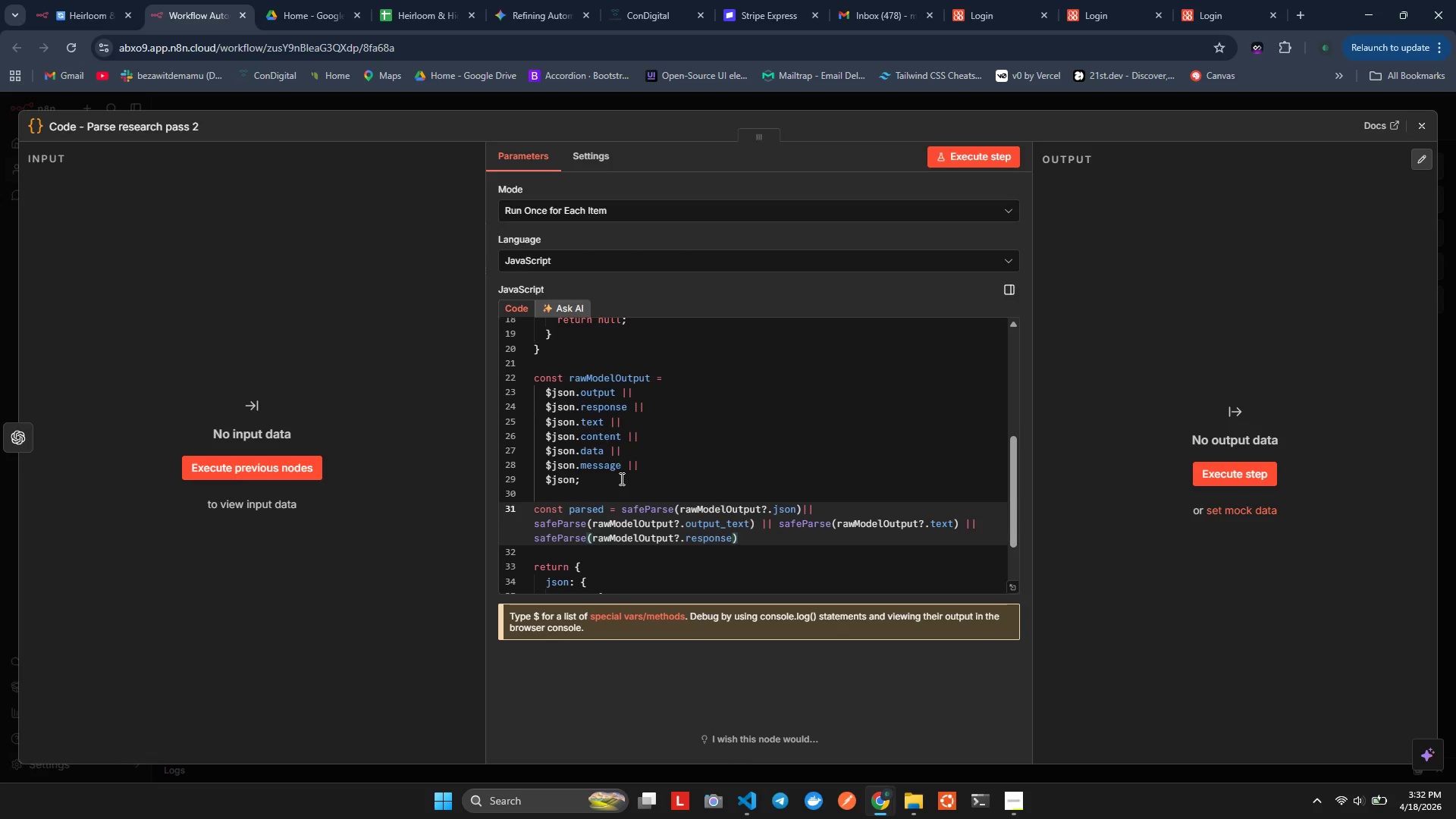 
key(ArrowRight)
 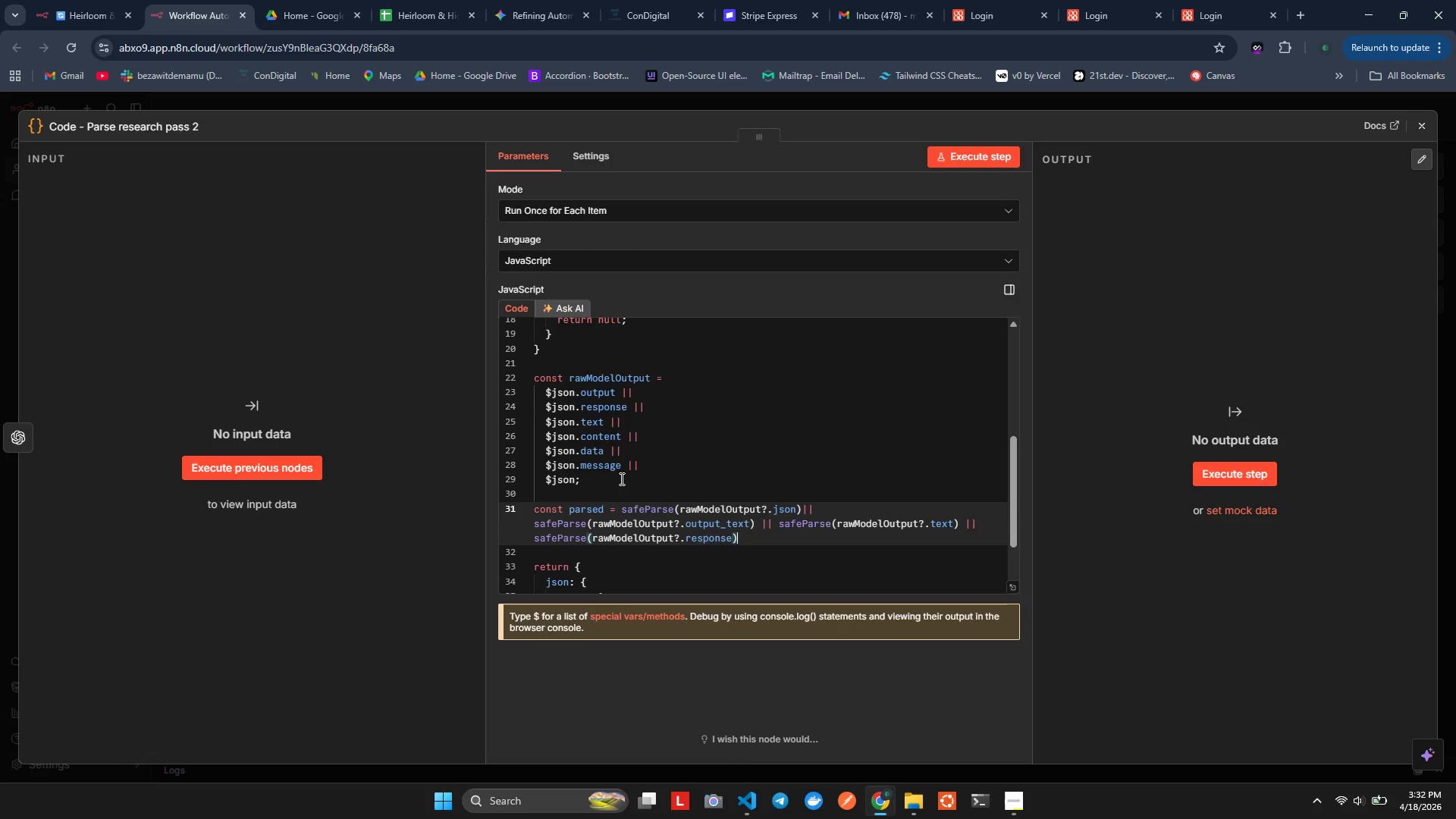 
type( || safe)
 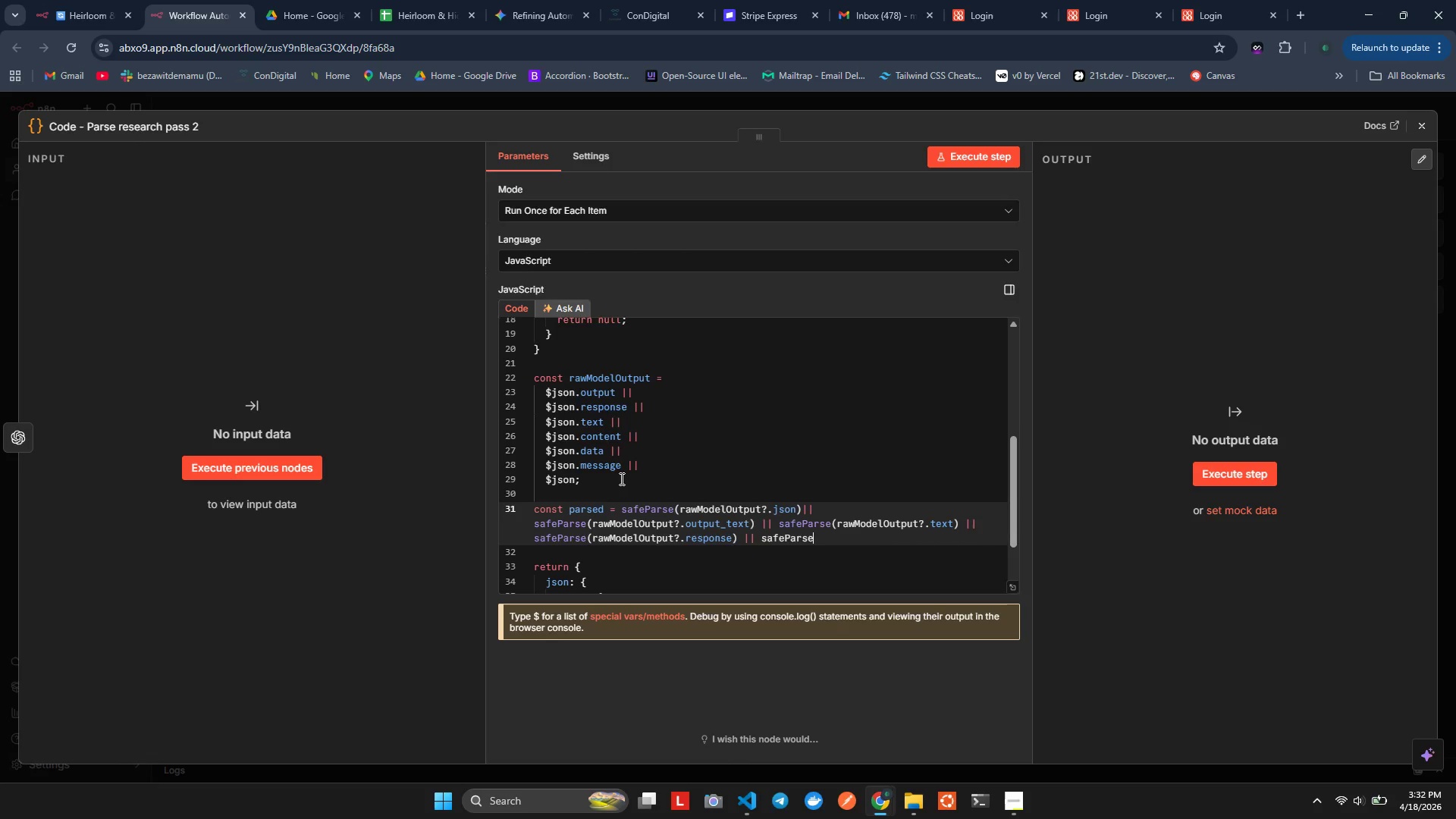 
 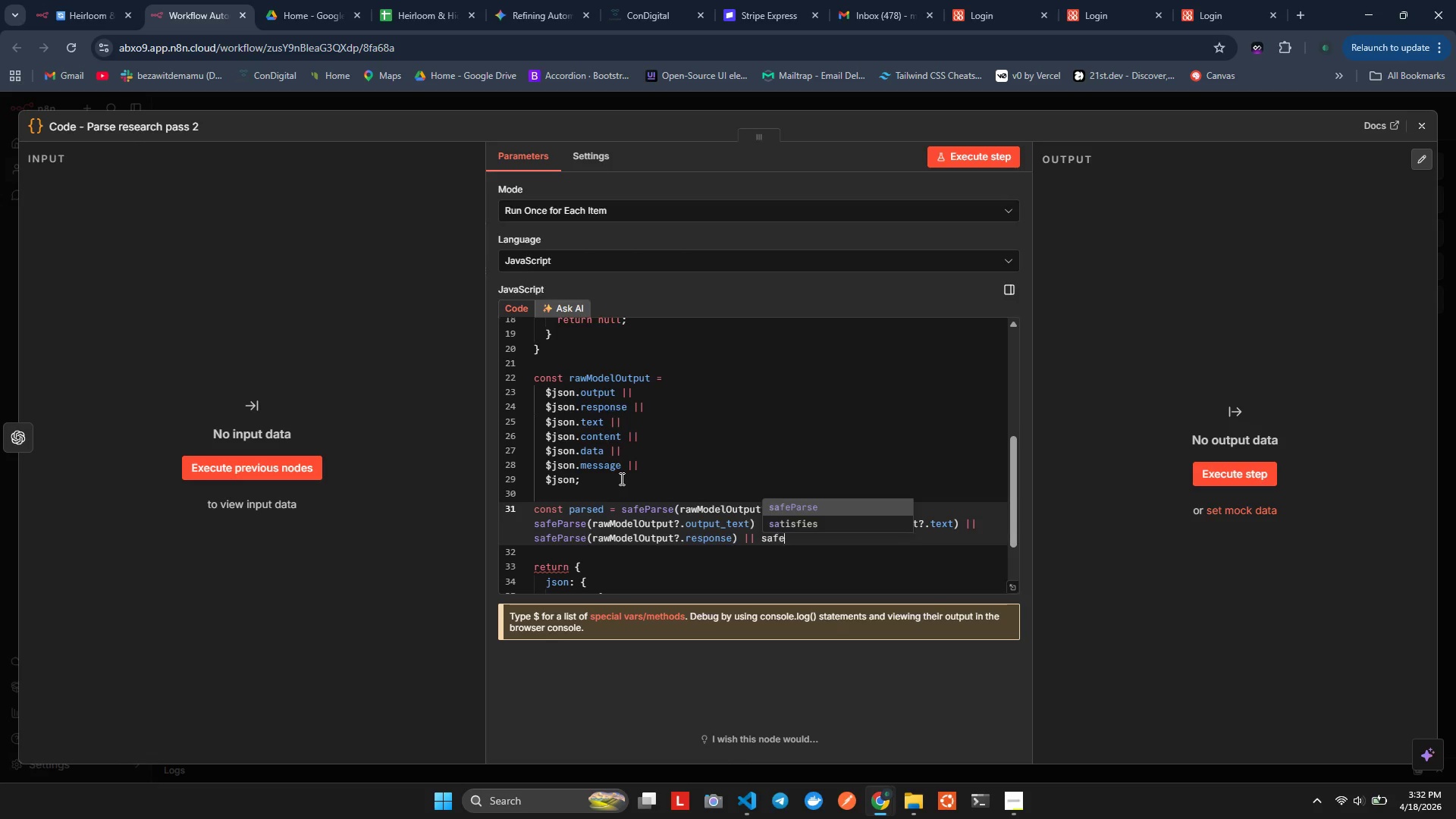 
key(Enter)
 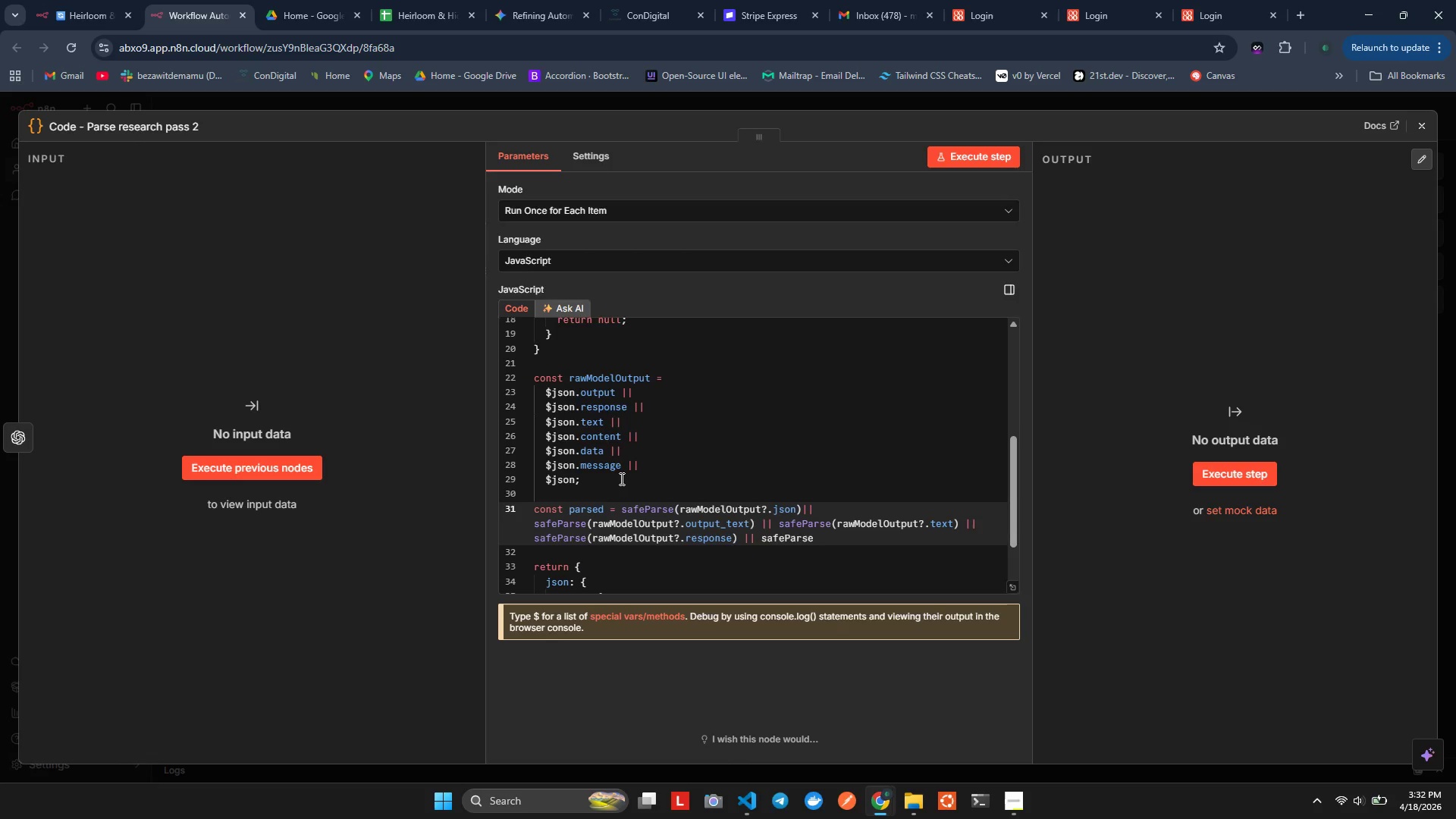 
type((raw)
 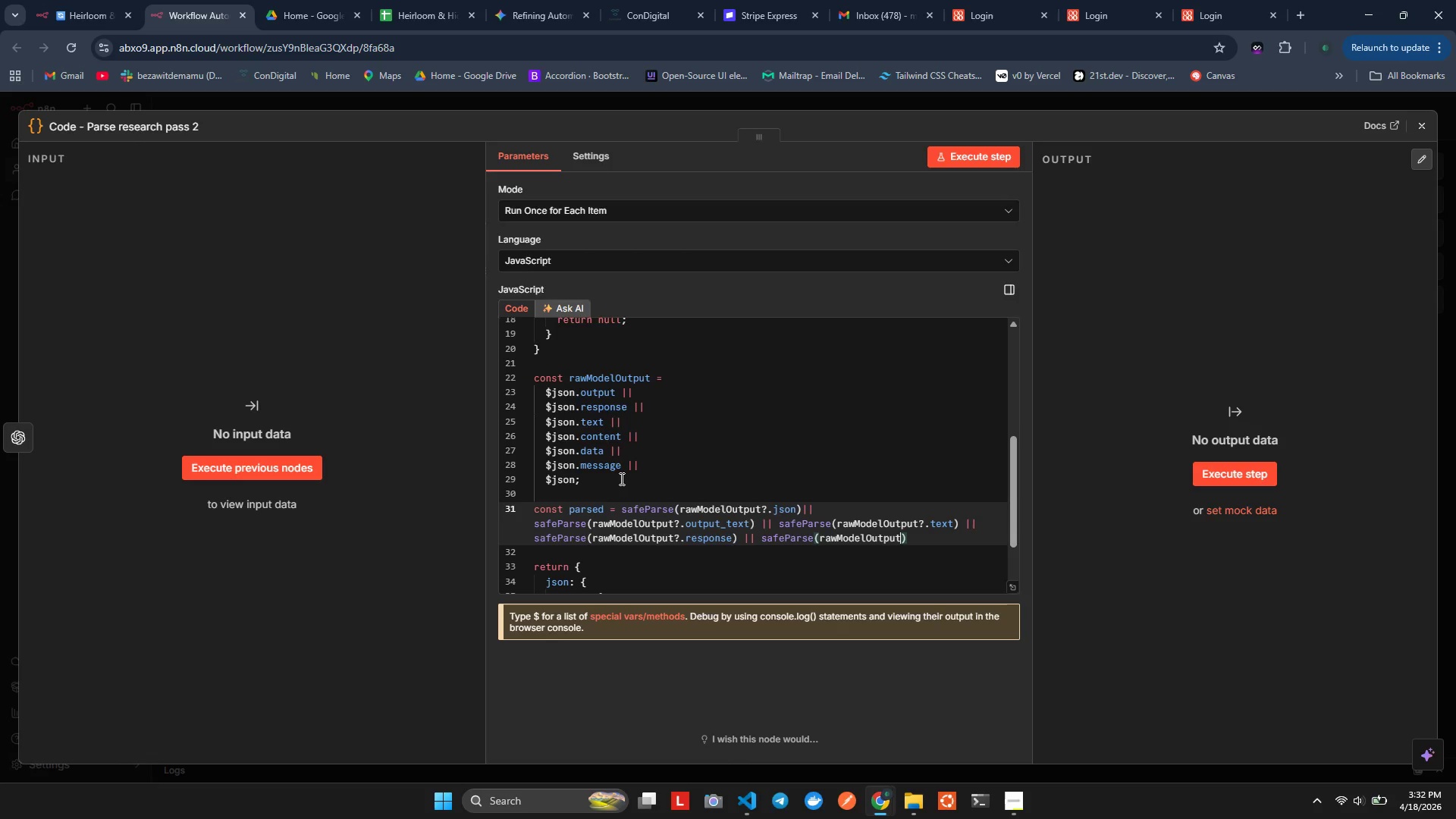 
key(Enter)
 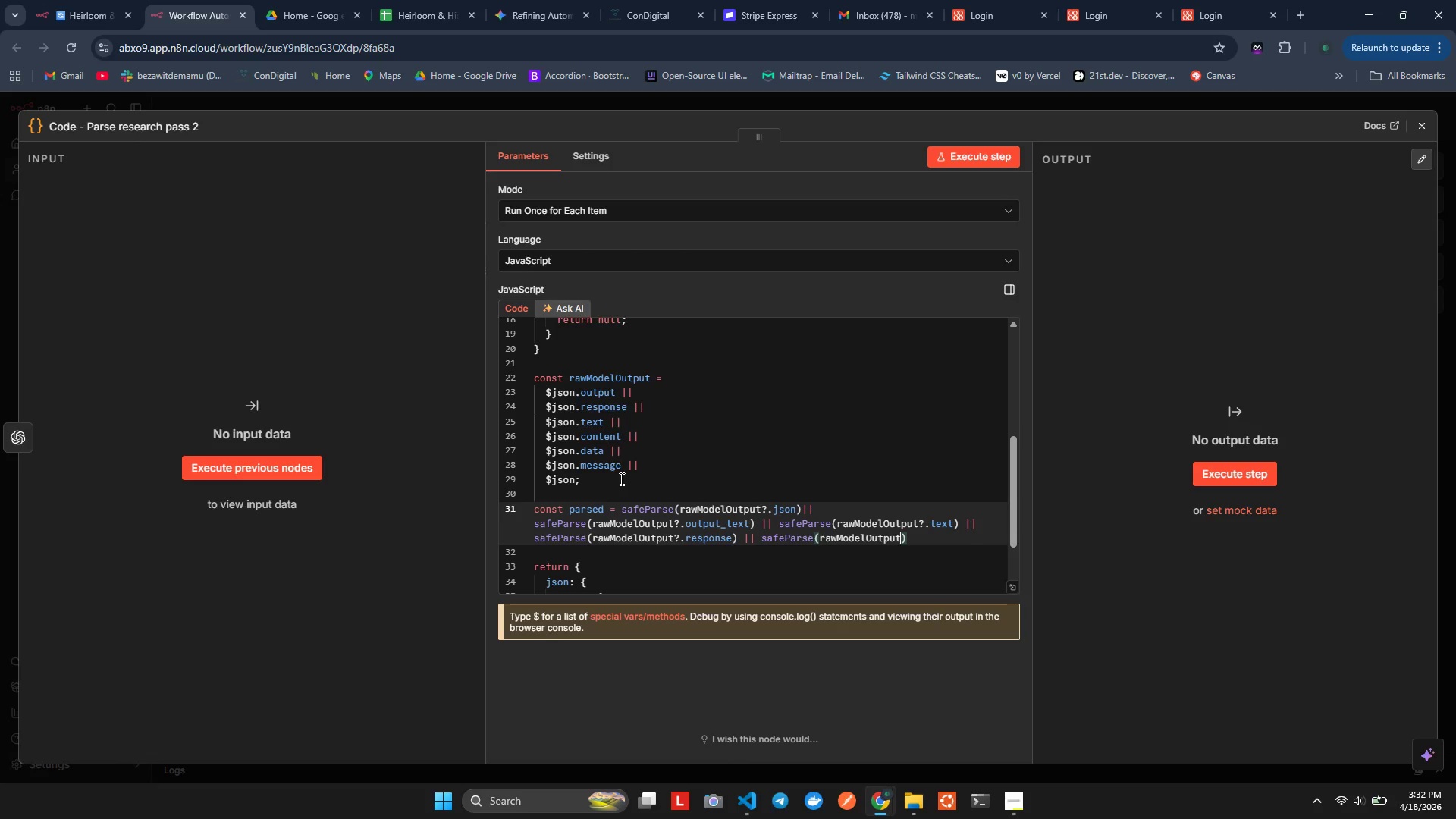 
key(Period)
 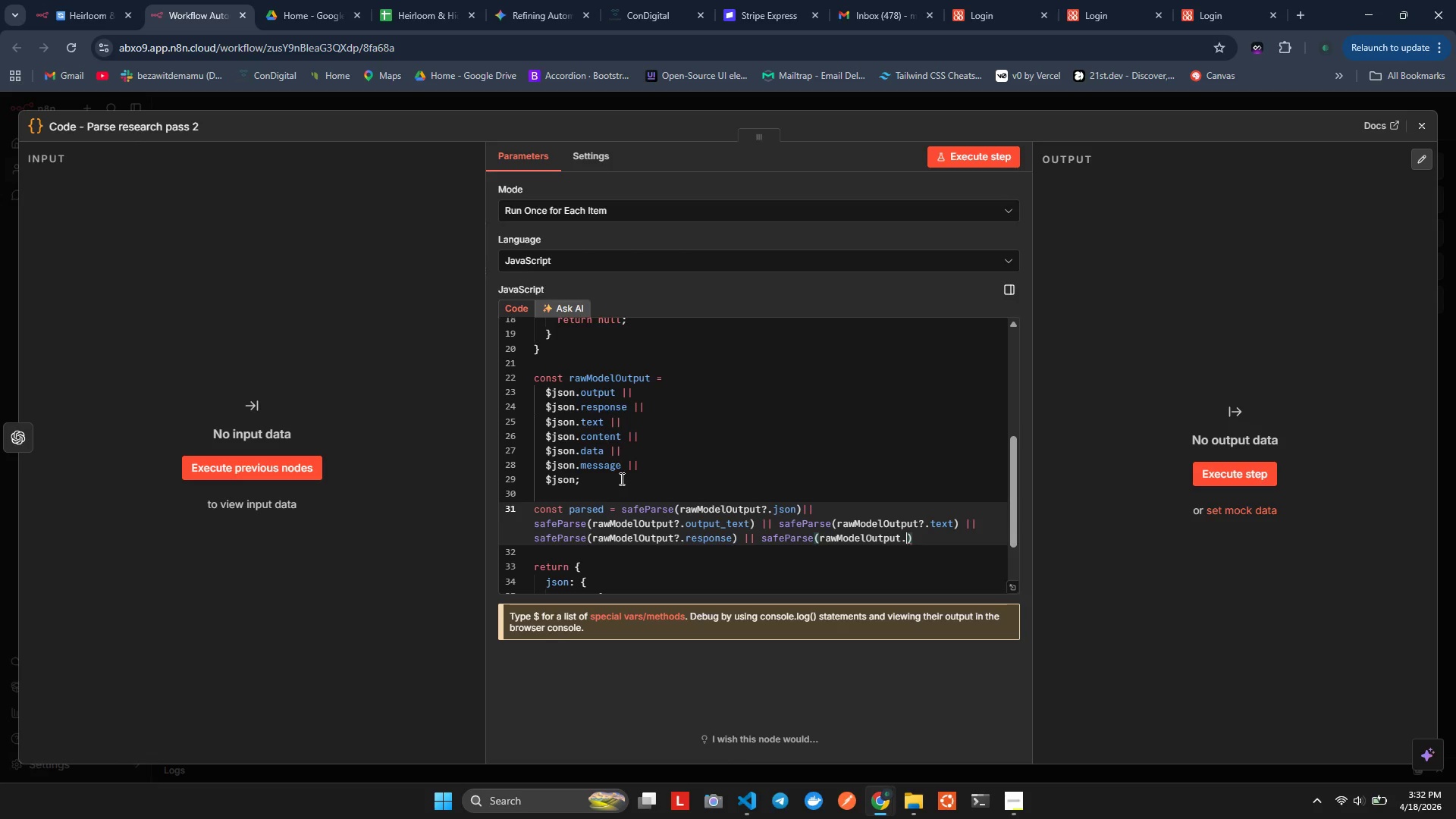 
key(CapsLock)
 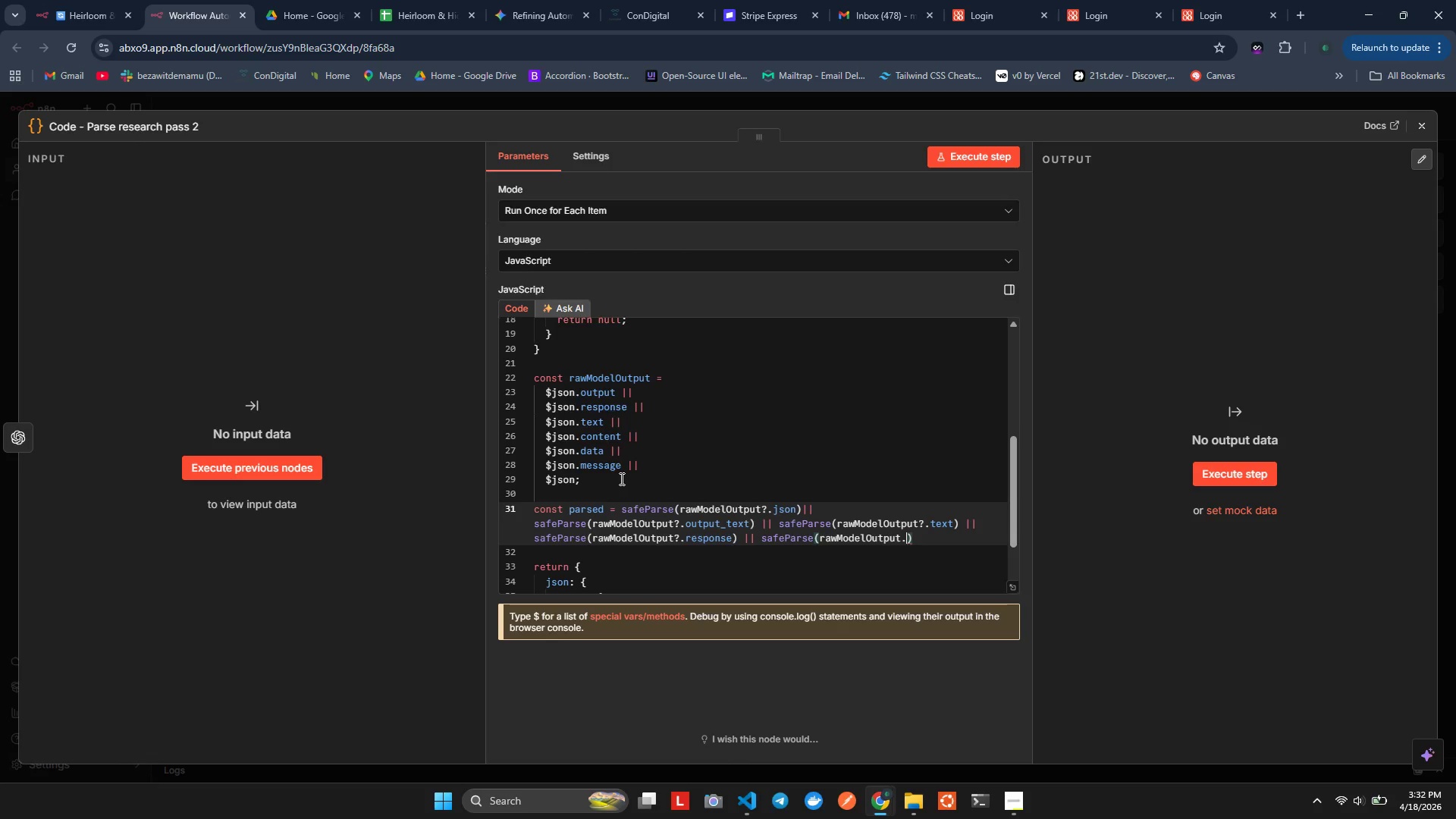 
key(ArrowLeft)
 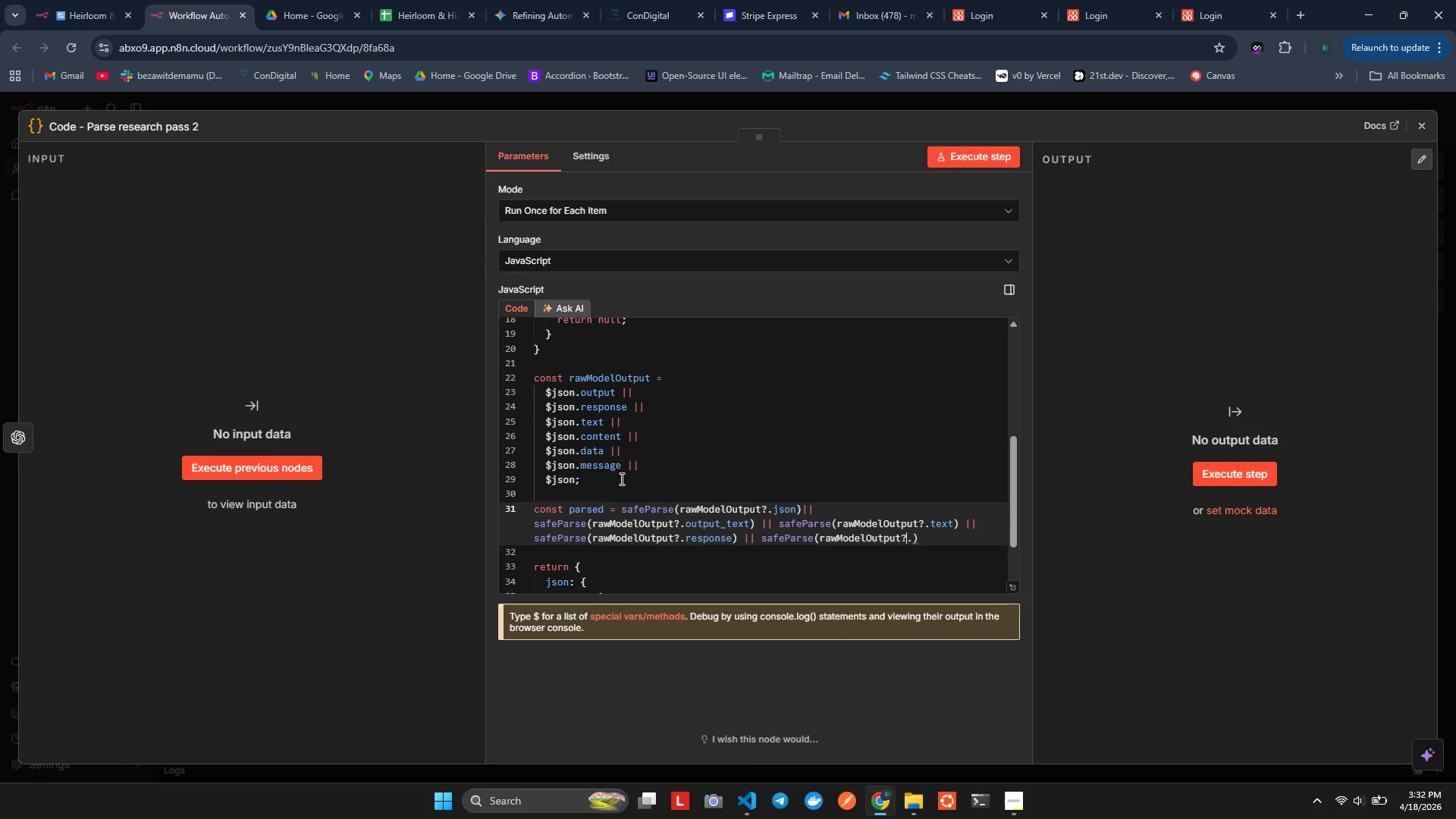 
key(Shift+Slash)
 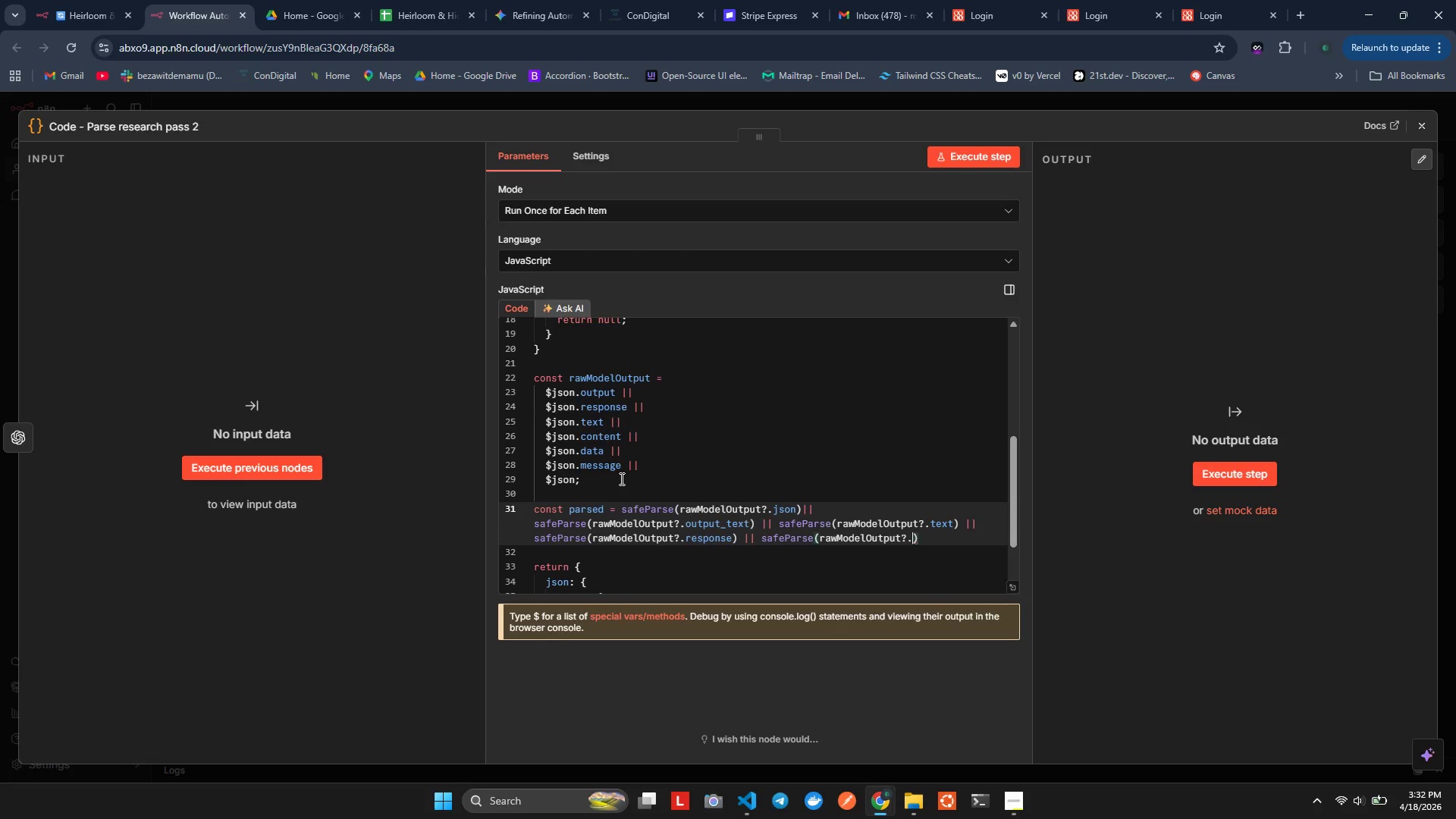 
key(ArrowRight)
 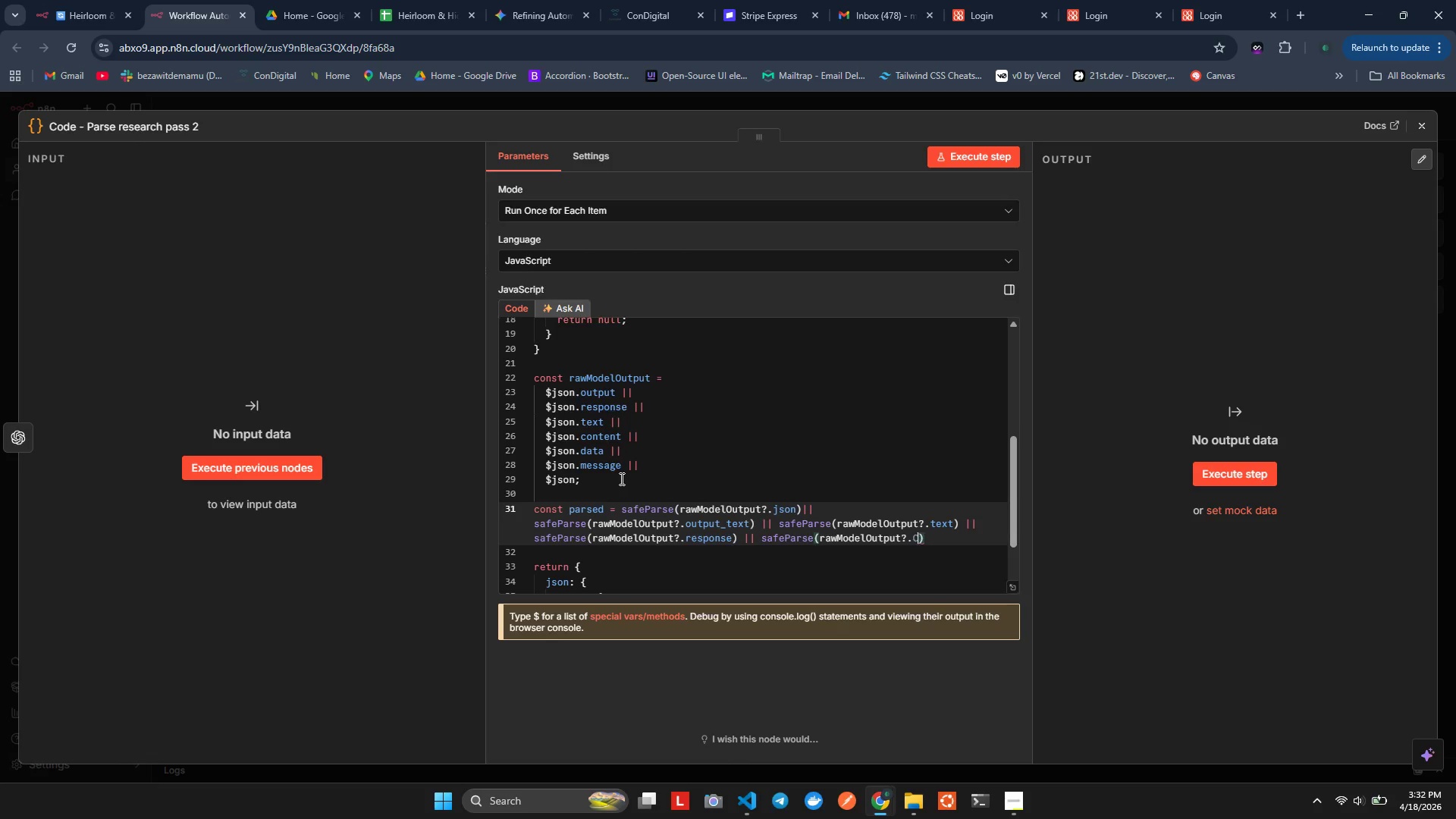 
type(CONTE)
key(Backspace)
key(Backspace)
key(Backspace)
key(Backspace)
key(Backspace)
type(cntennt)
key(Backspace)
key(Backspace)
type(t)
 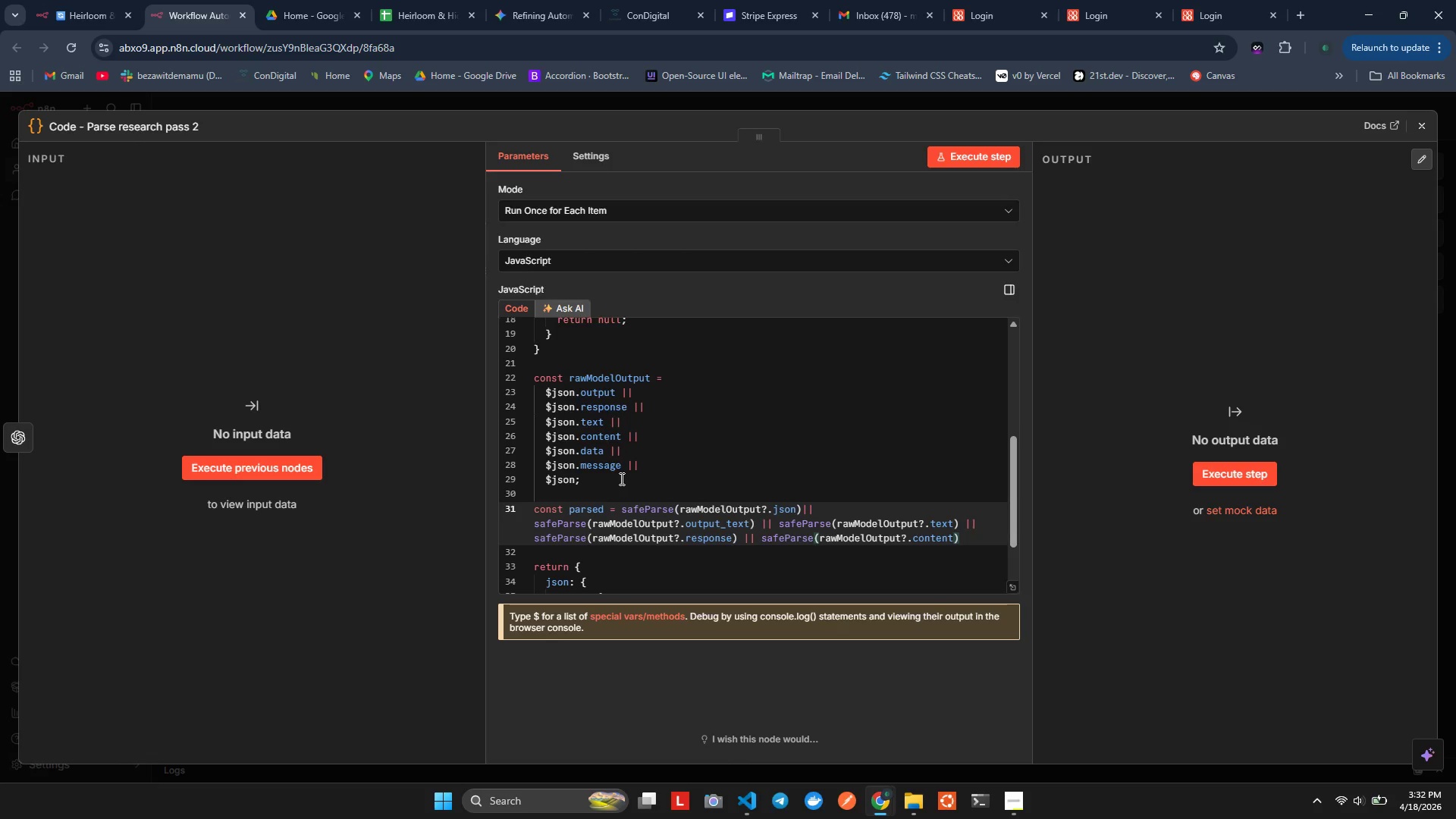 
key(ArrowRight)
 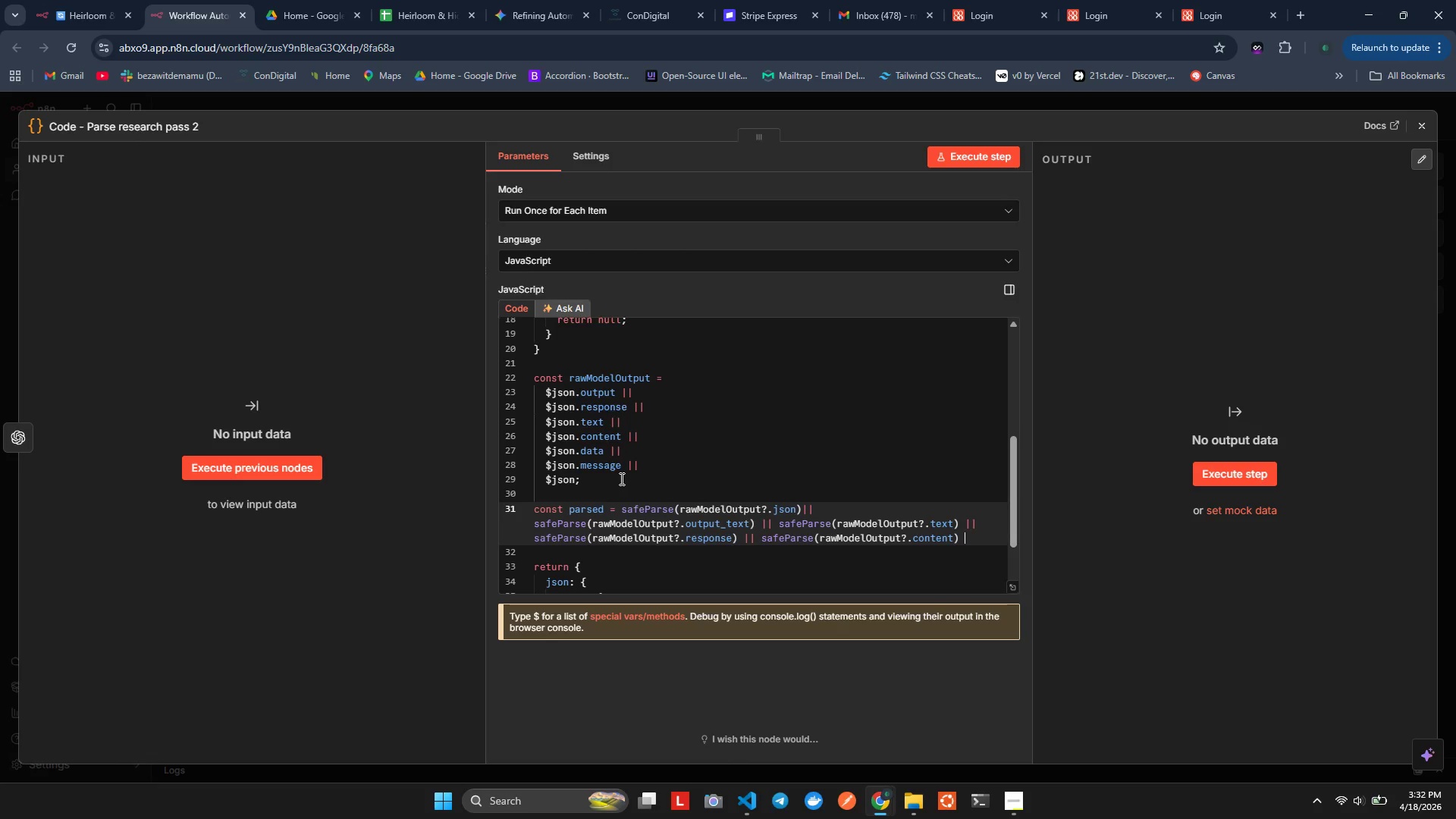 
type( || safe)
 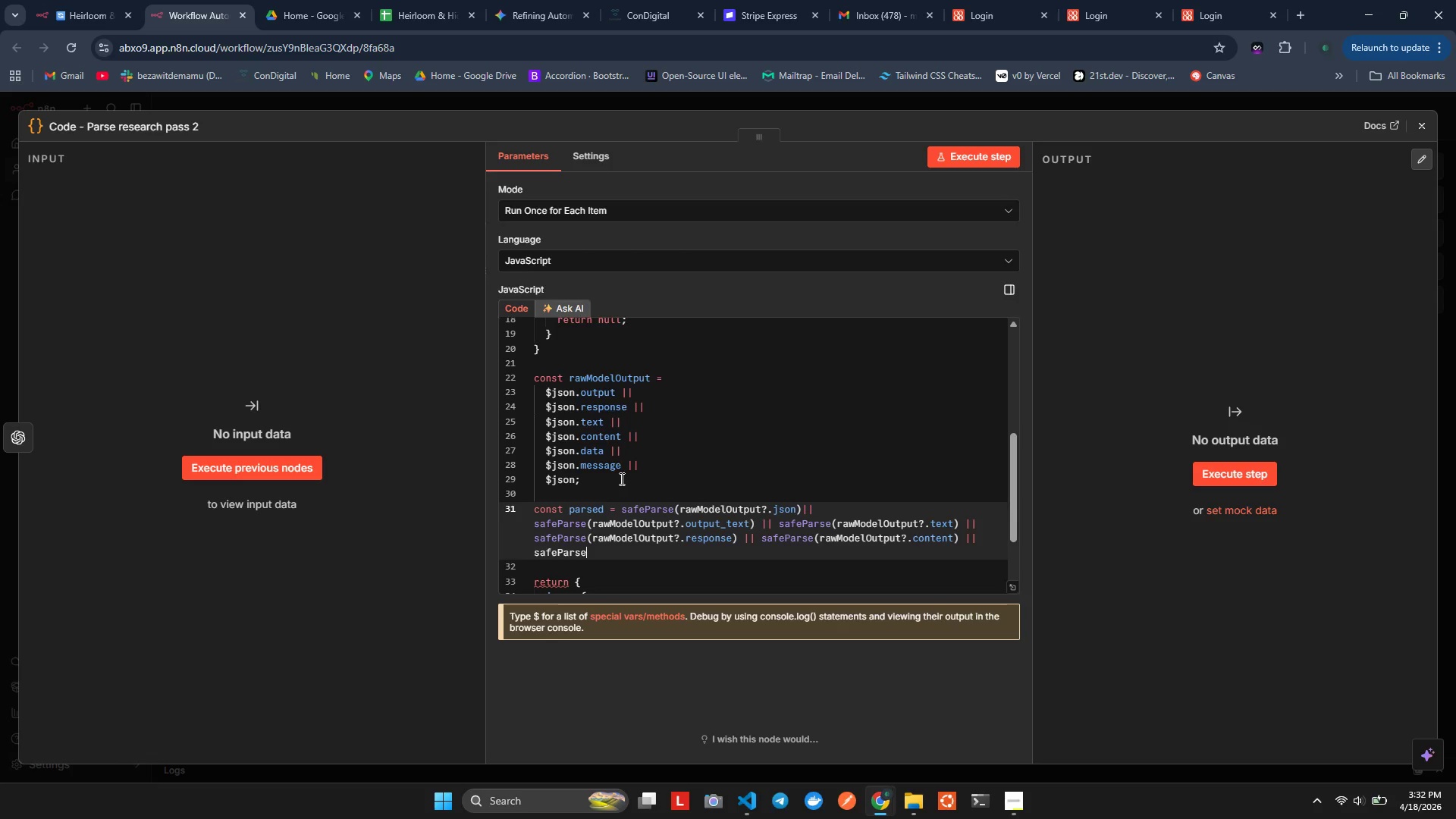 
 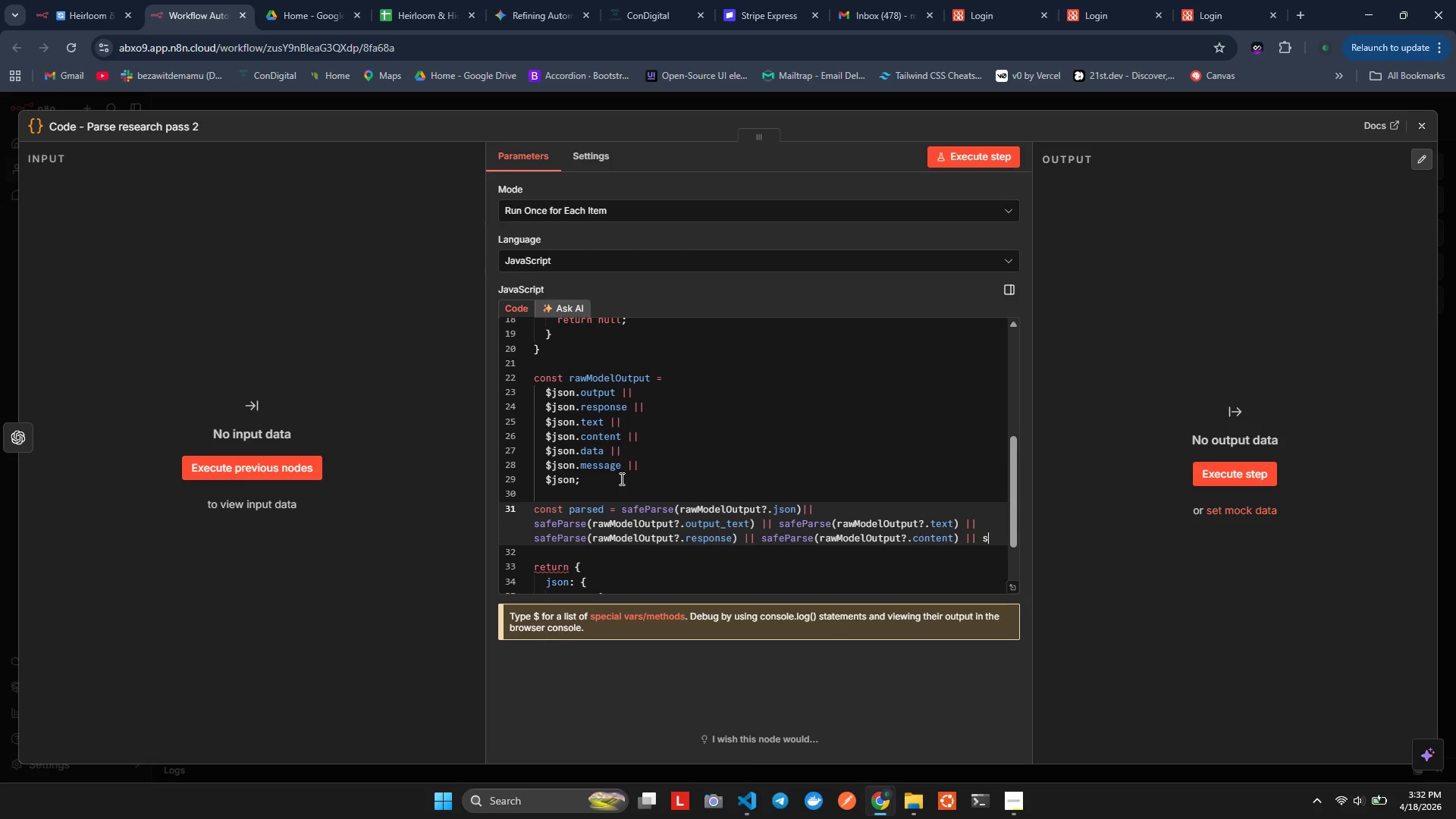 
key(Enter)
 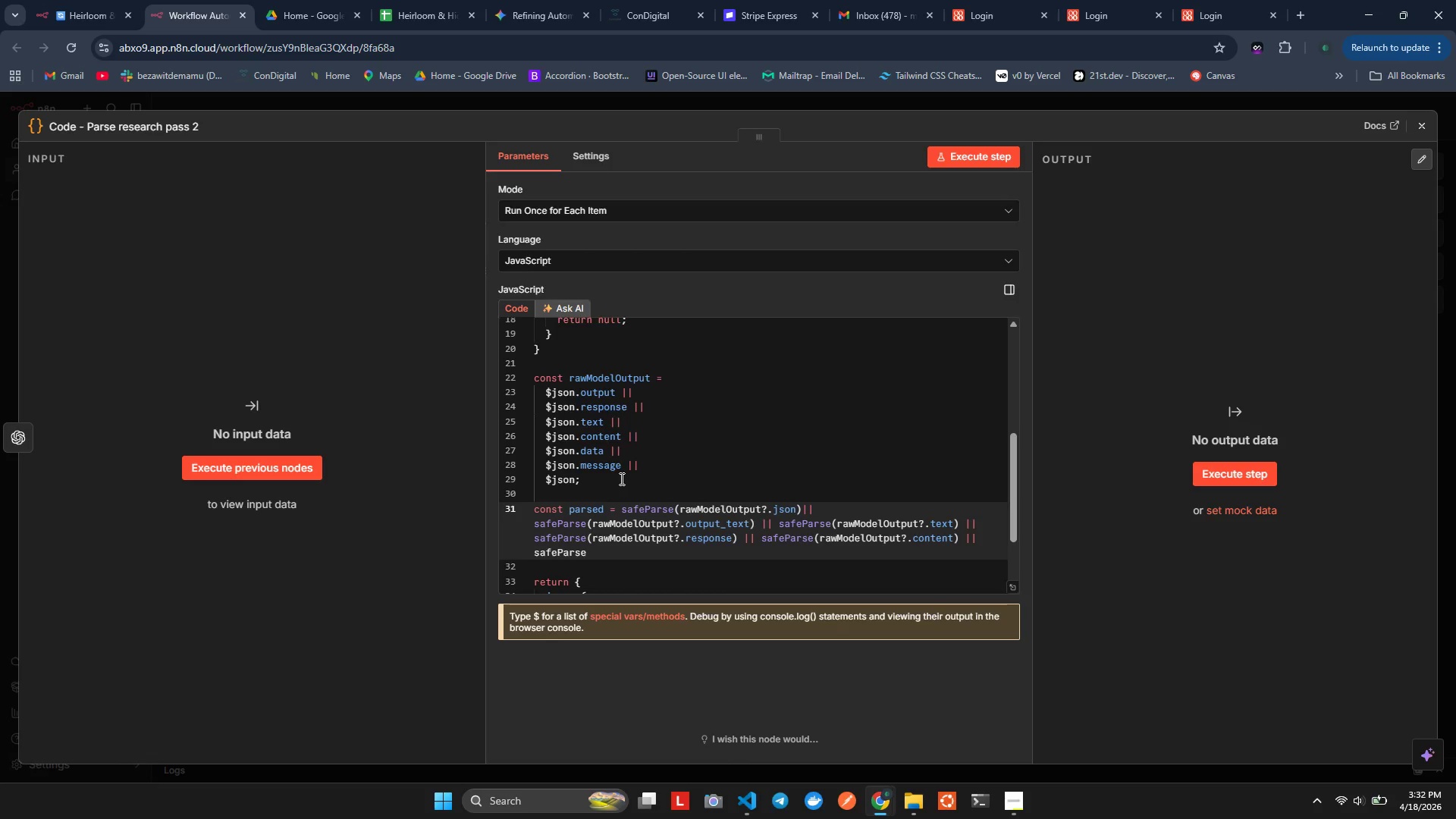 
type((raw)
 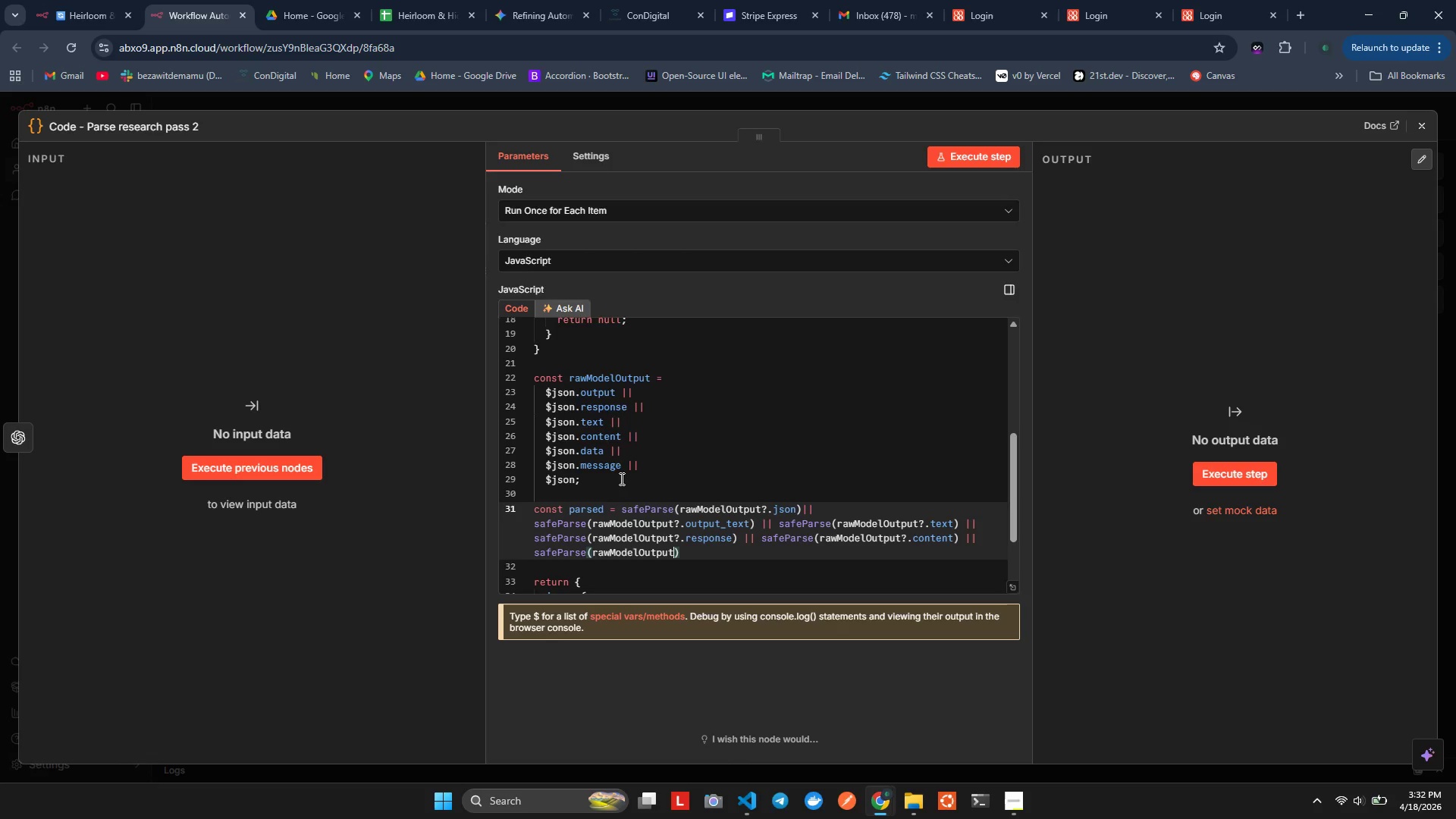 
key(Enter)
 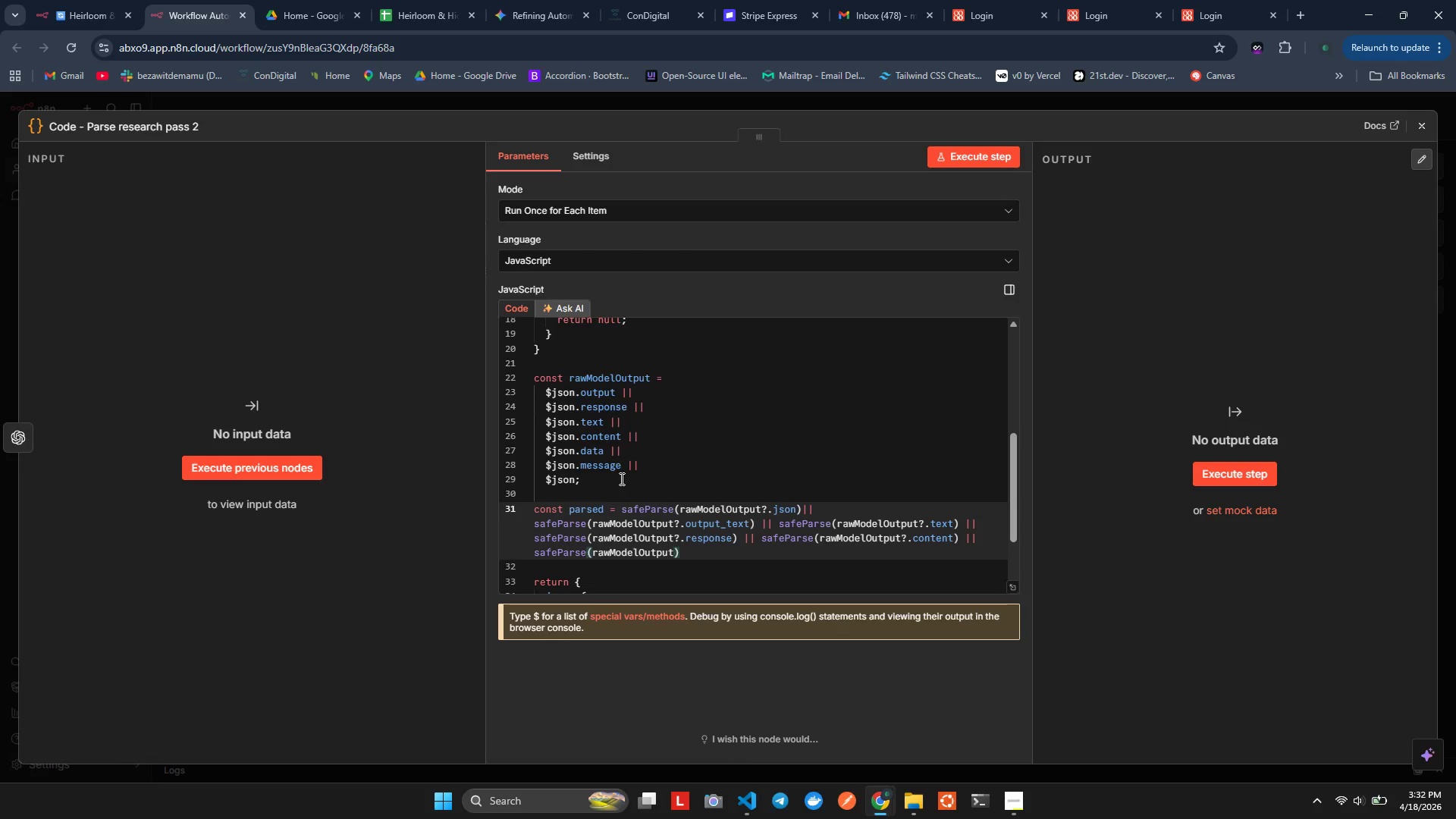 
key(Alt+AltLeft)
 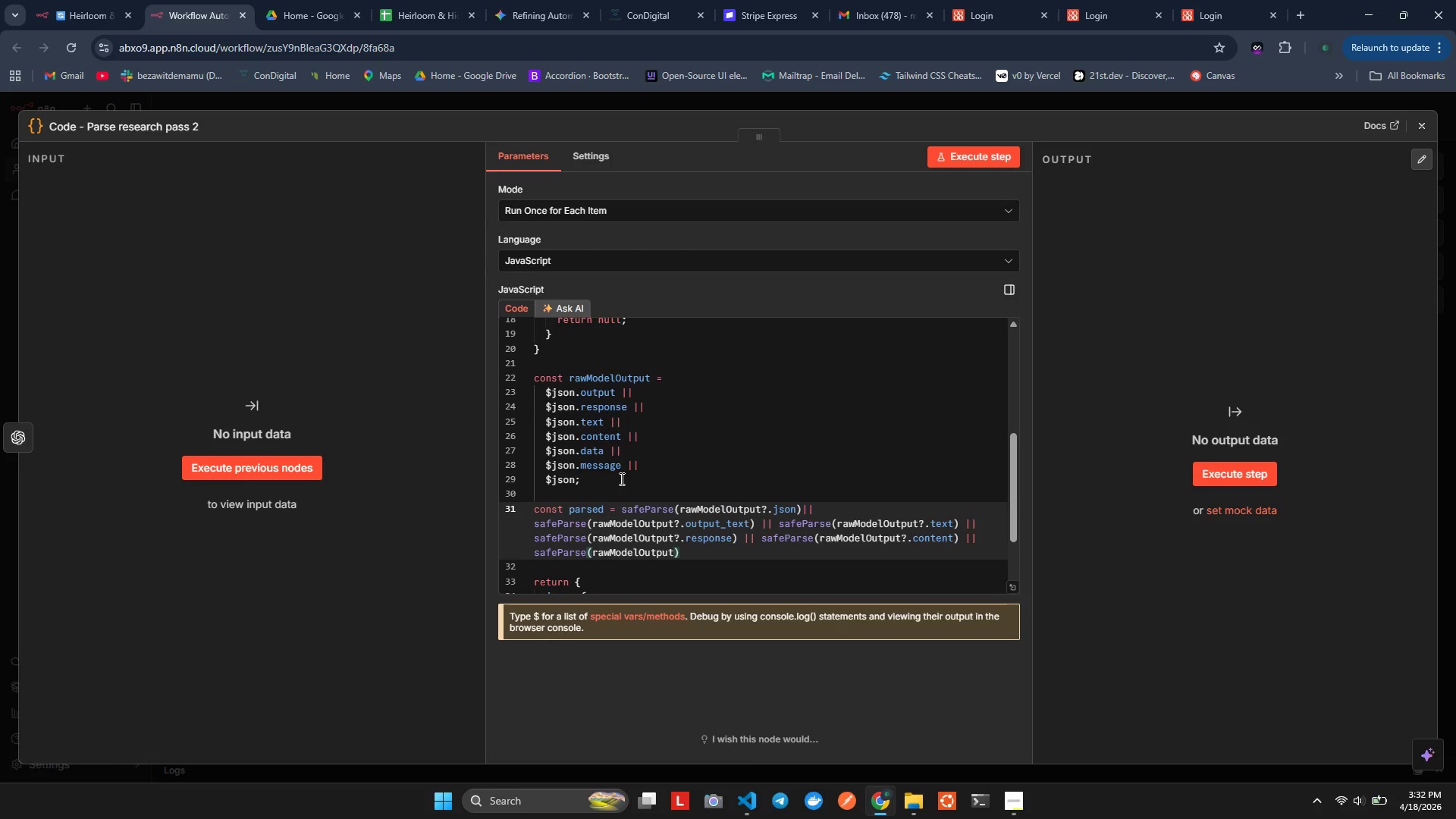 
key(Alt+Shift+F)
 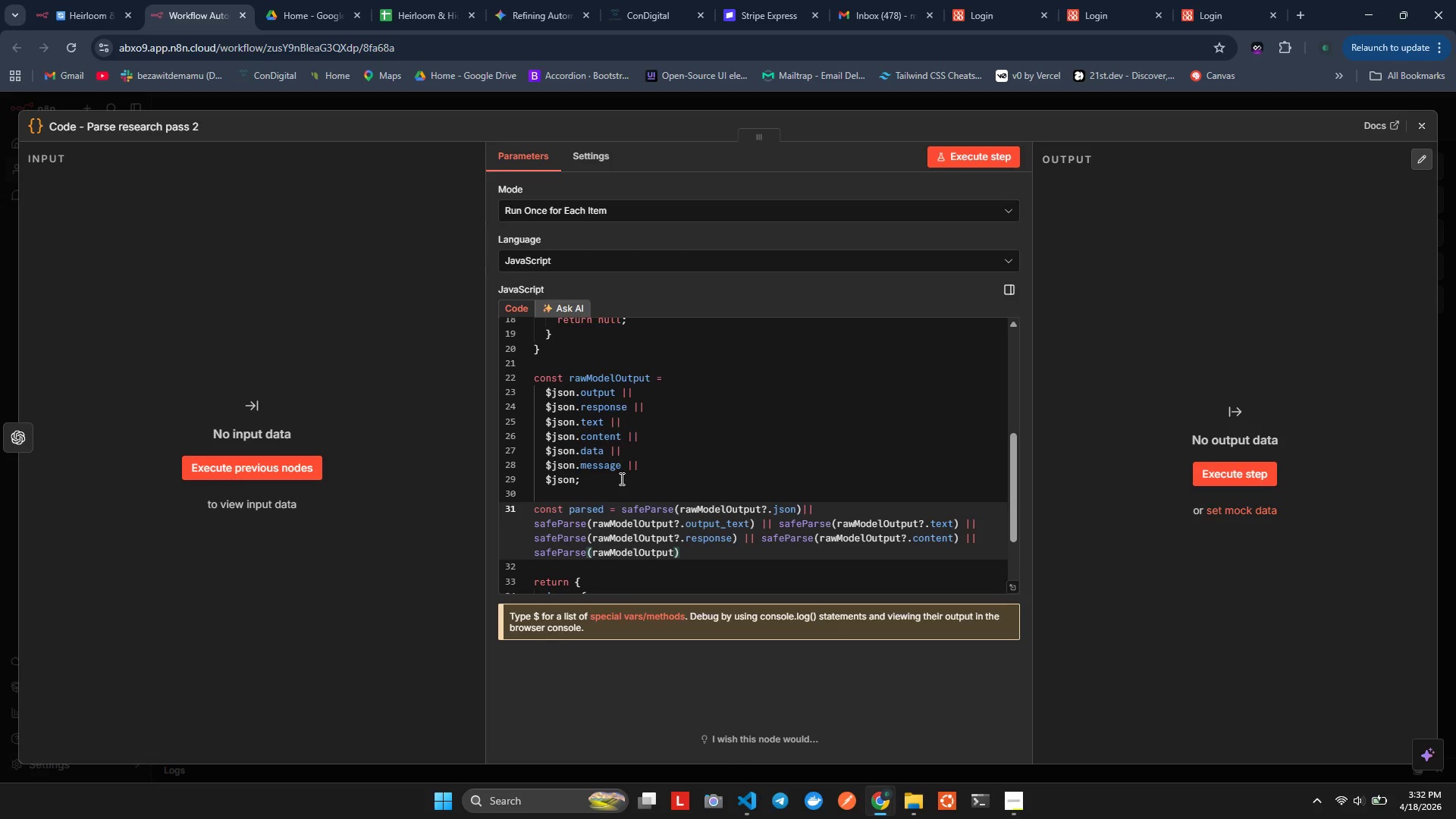 
wait(5.12)
 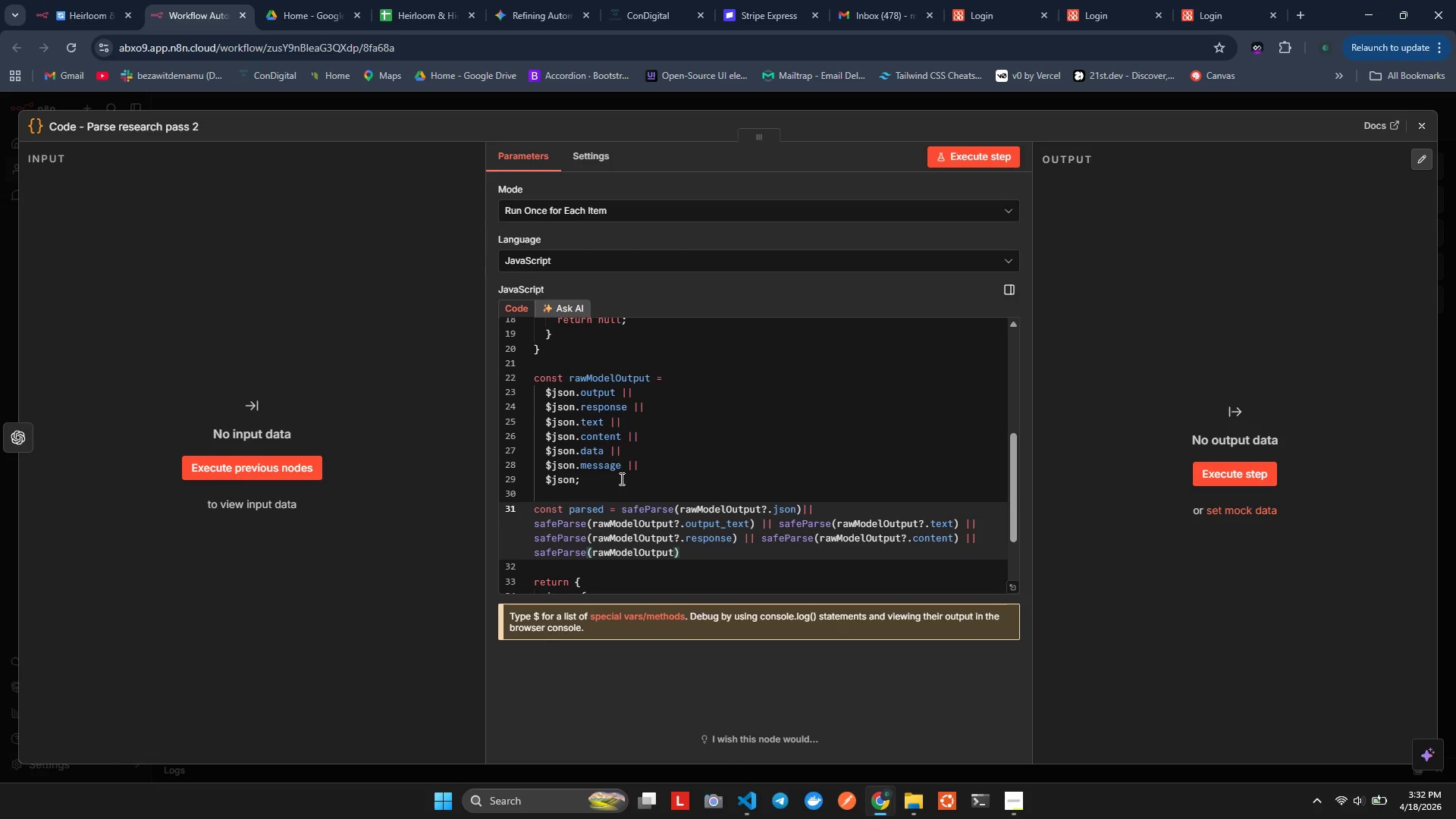 
key(Alt+Shift+F)
 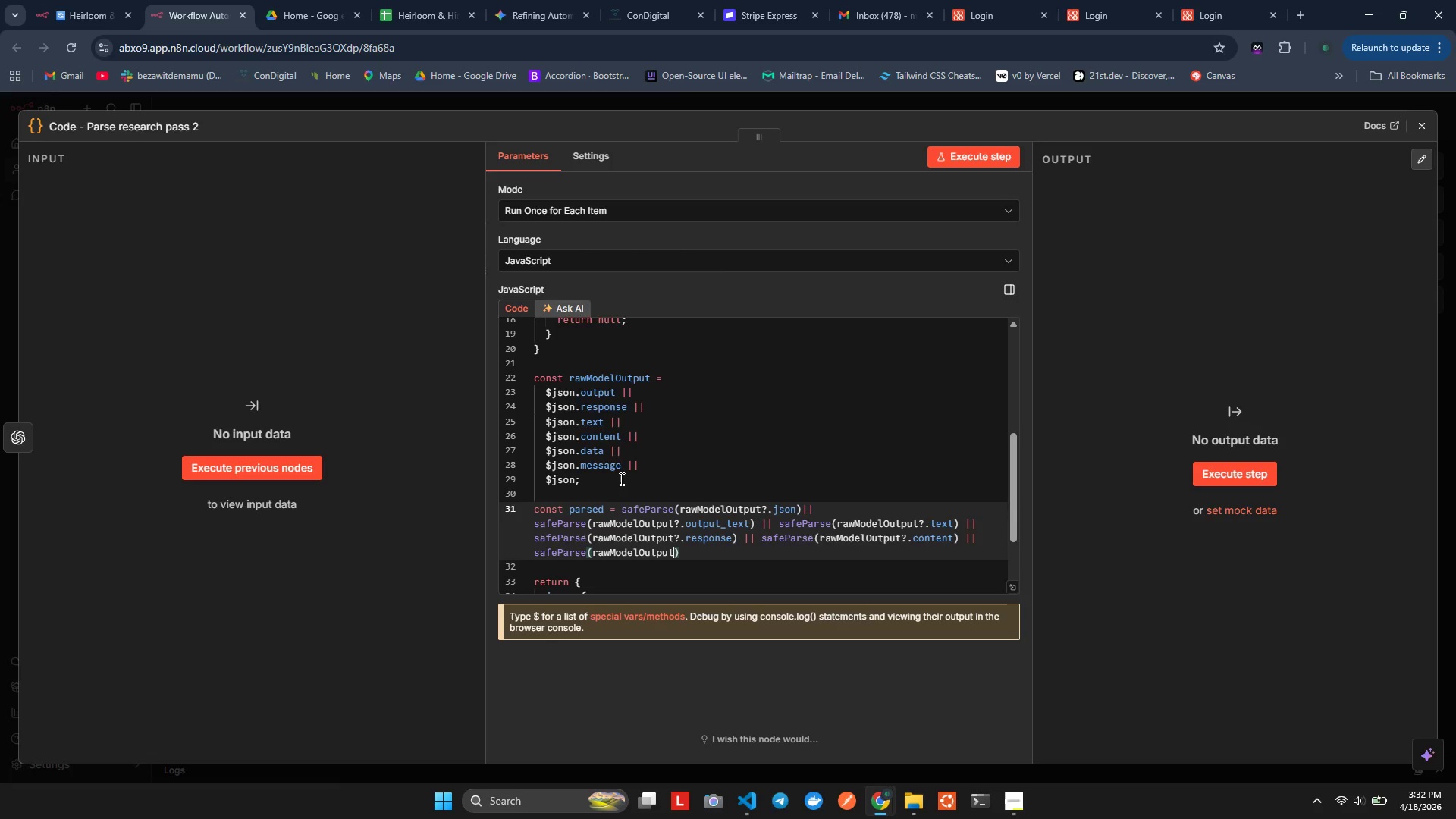 
key(ArrowUp)
 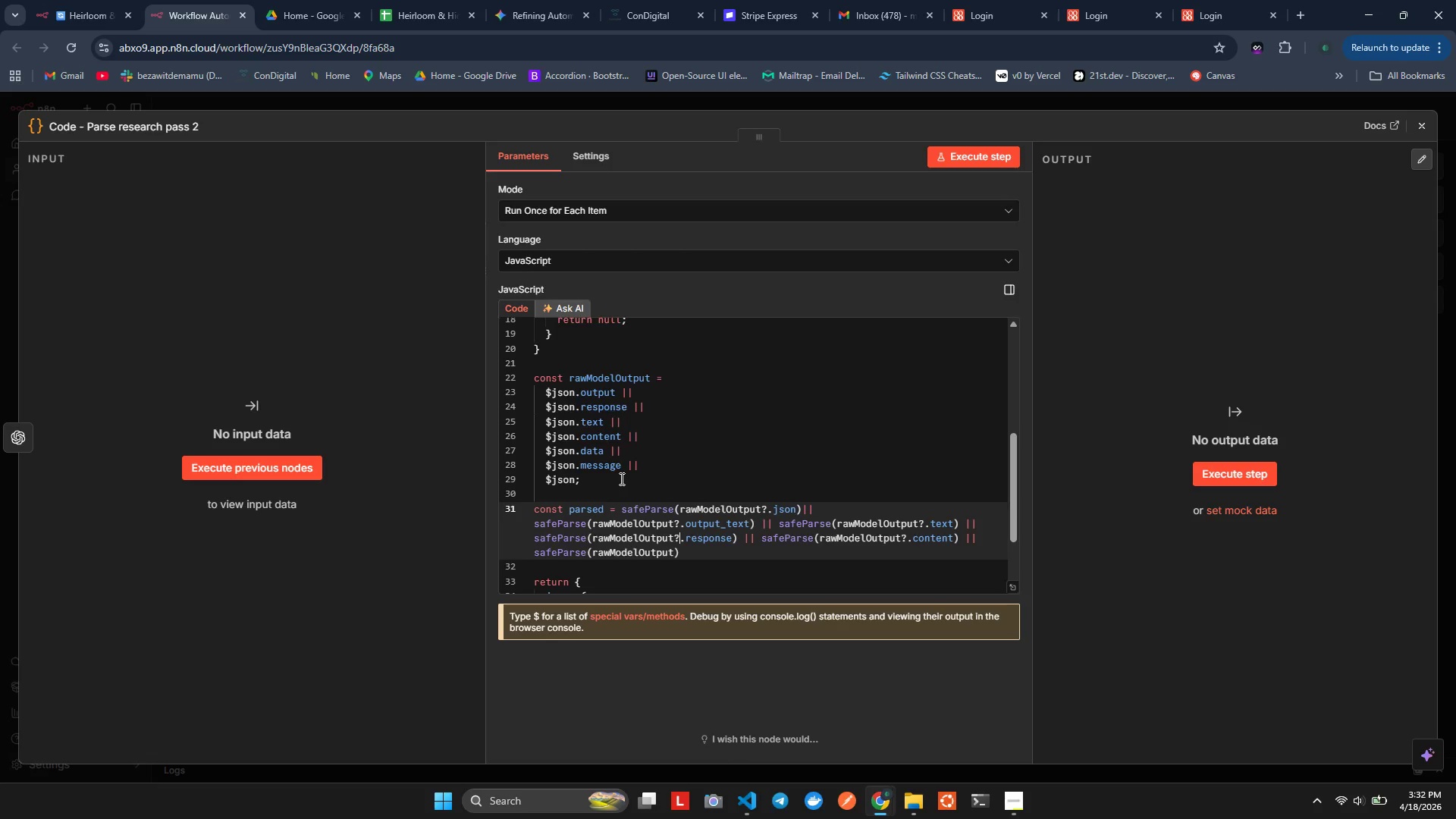 
hold_key(key=ArrowRight, duration=0.81)
 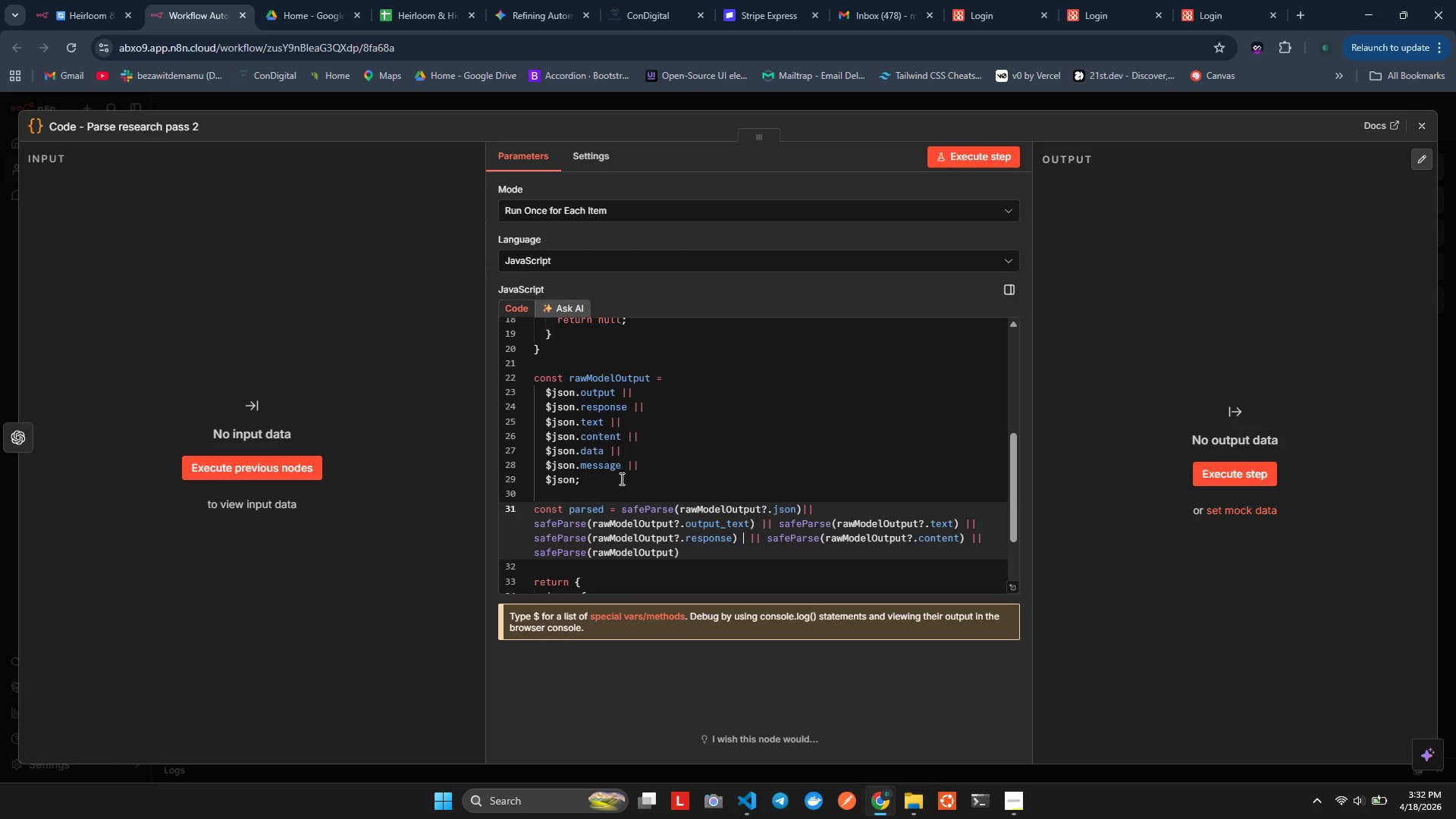 
hold_key(key=ArrowRight, duration=9.84)
 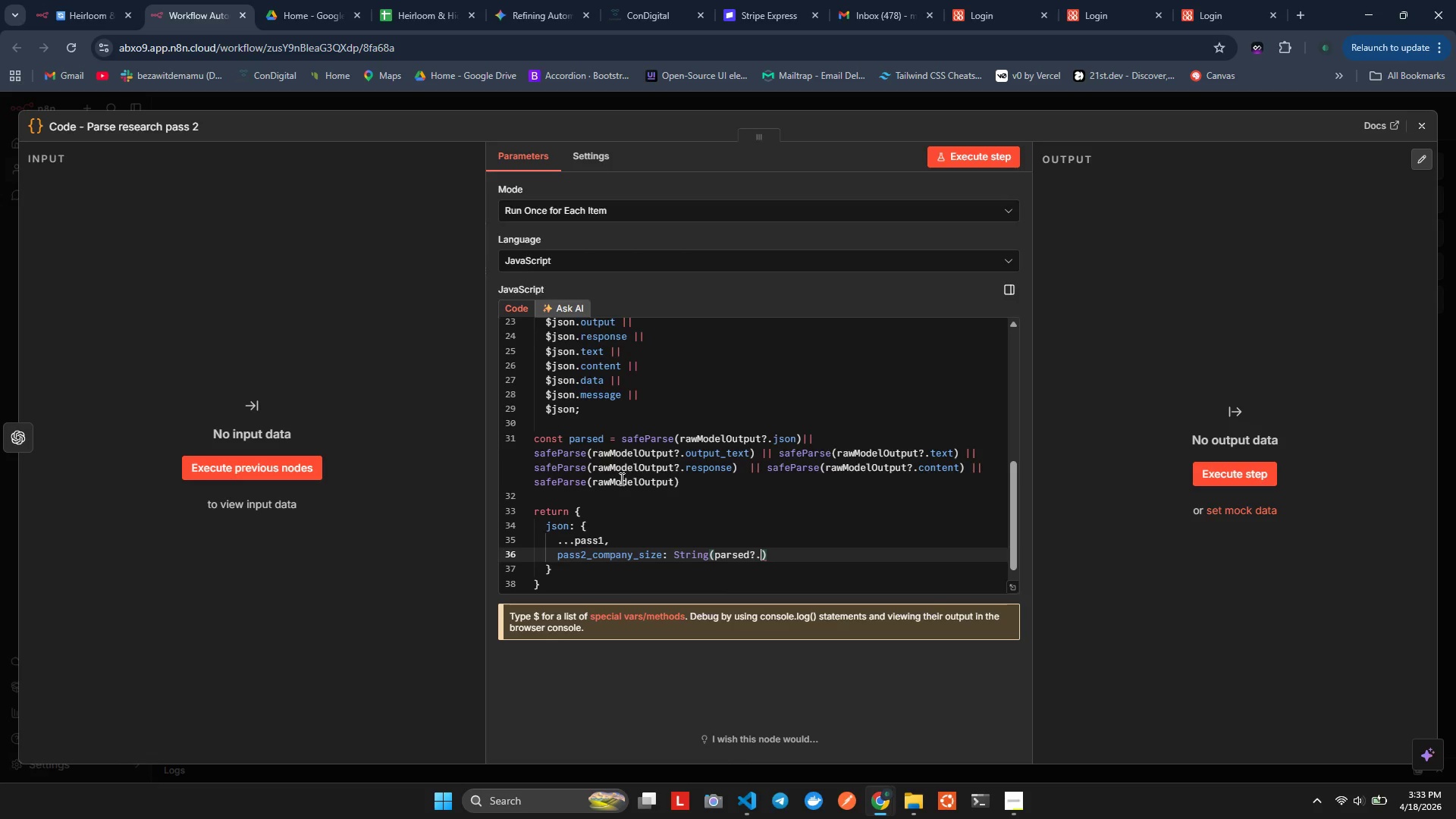 
key(Space)
 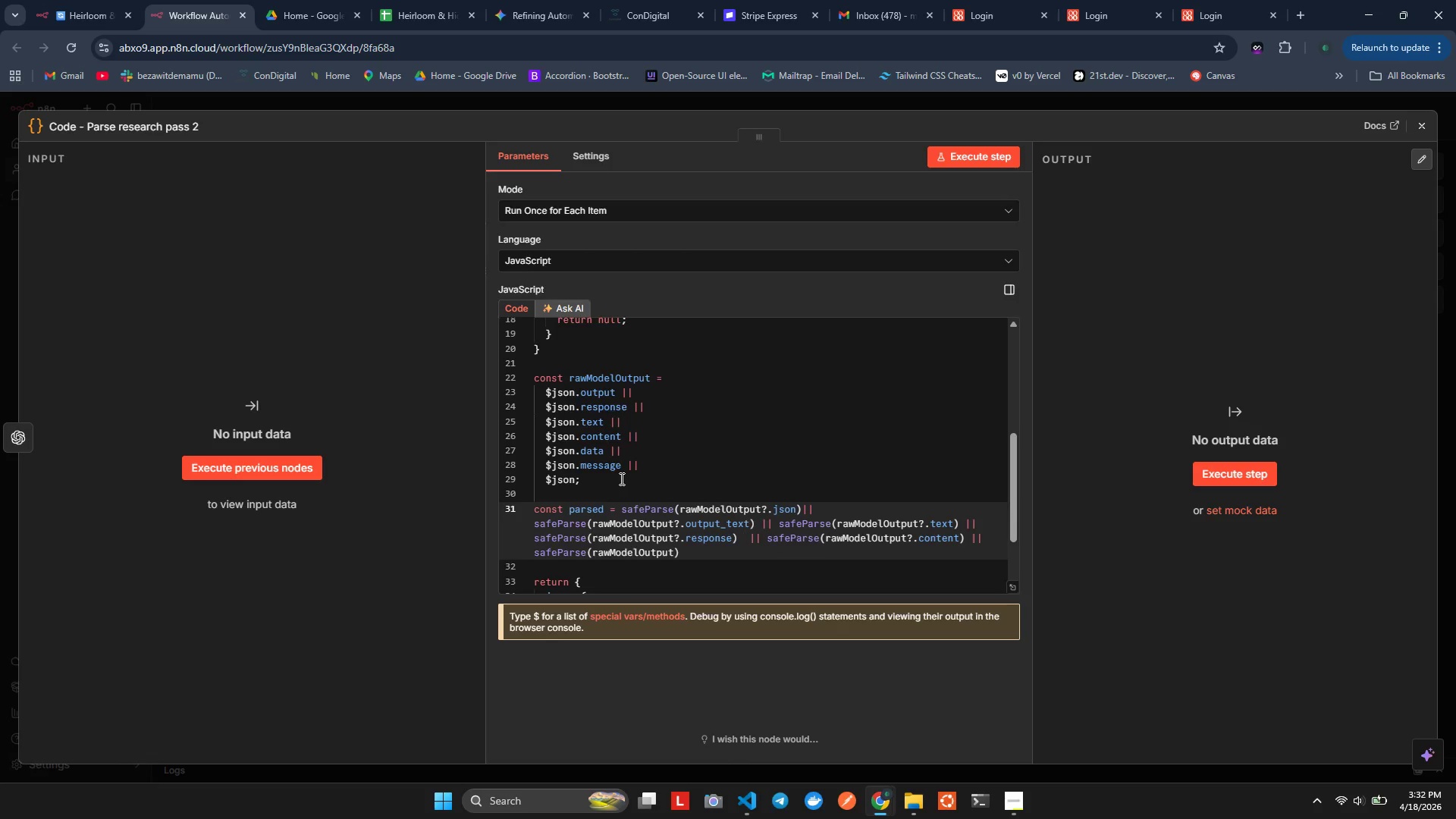 
key(Alt+AltLeft)
 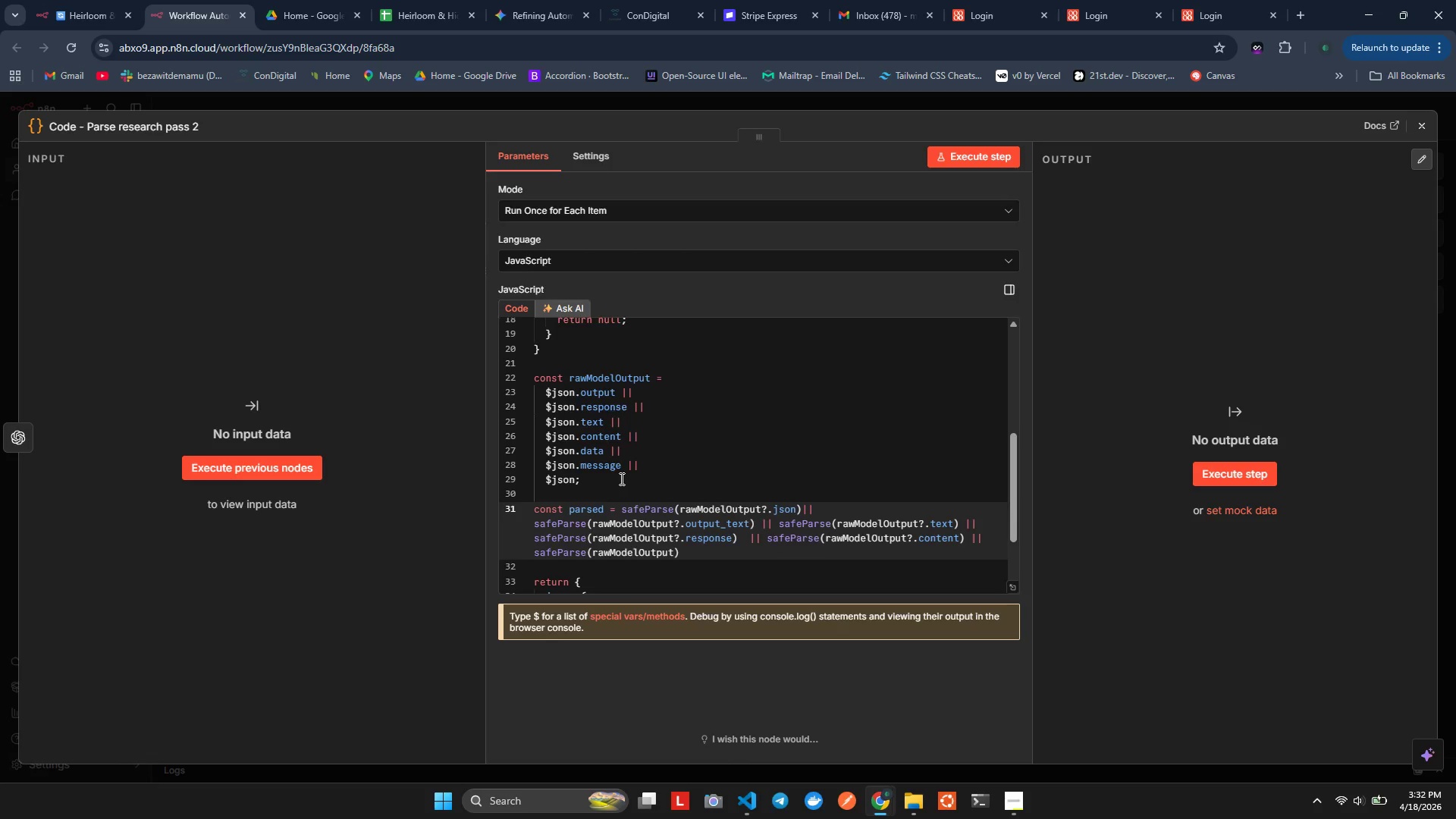 
key(Alt+Shift+ShiftLeft)
 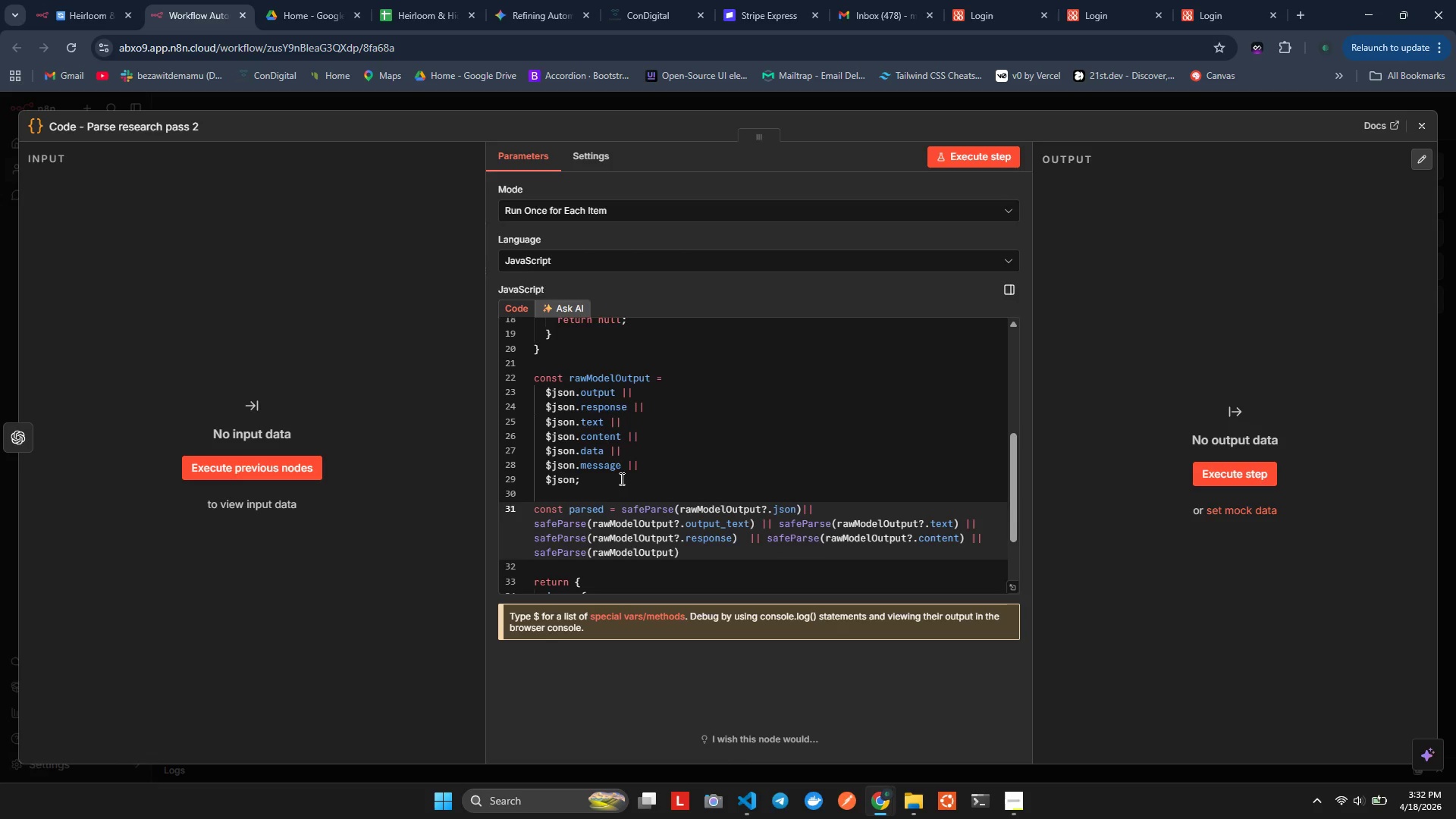 
key(Alt+Shift+F)
 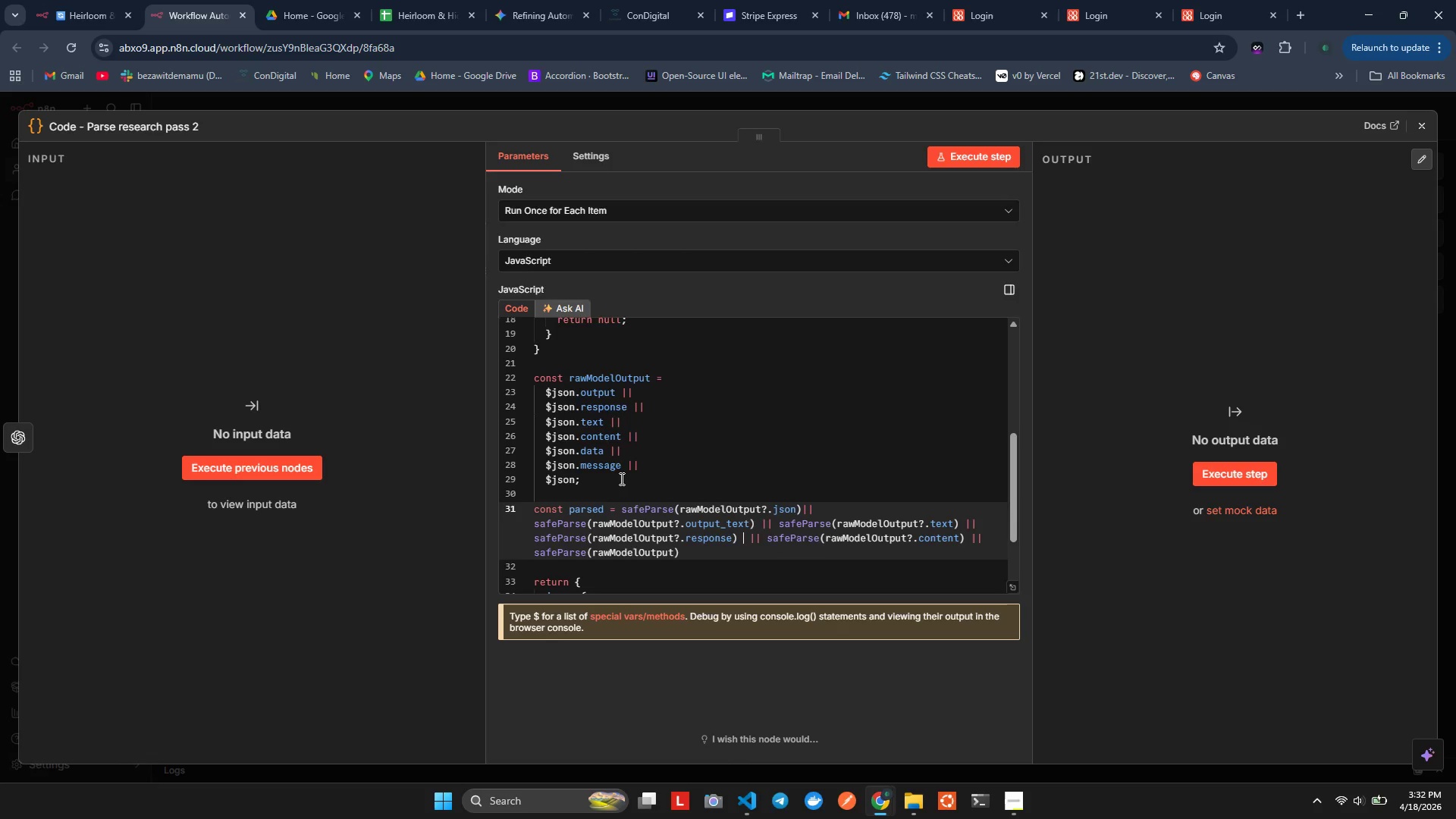 
key(ArrowDown)
 